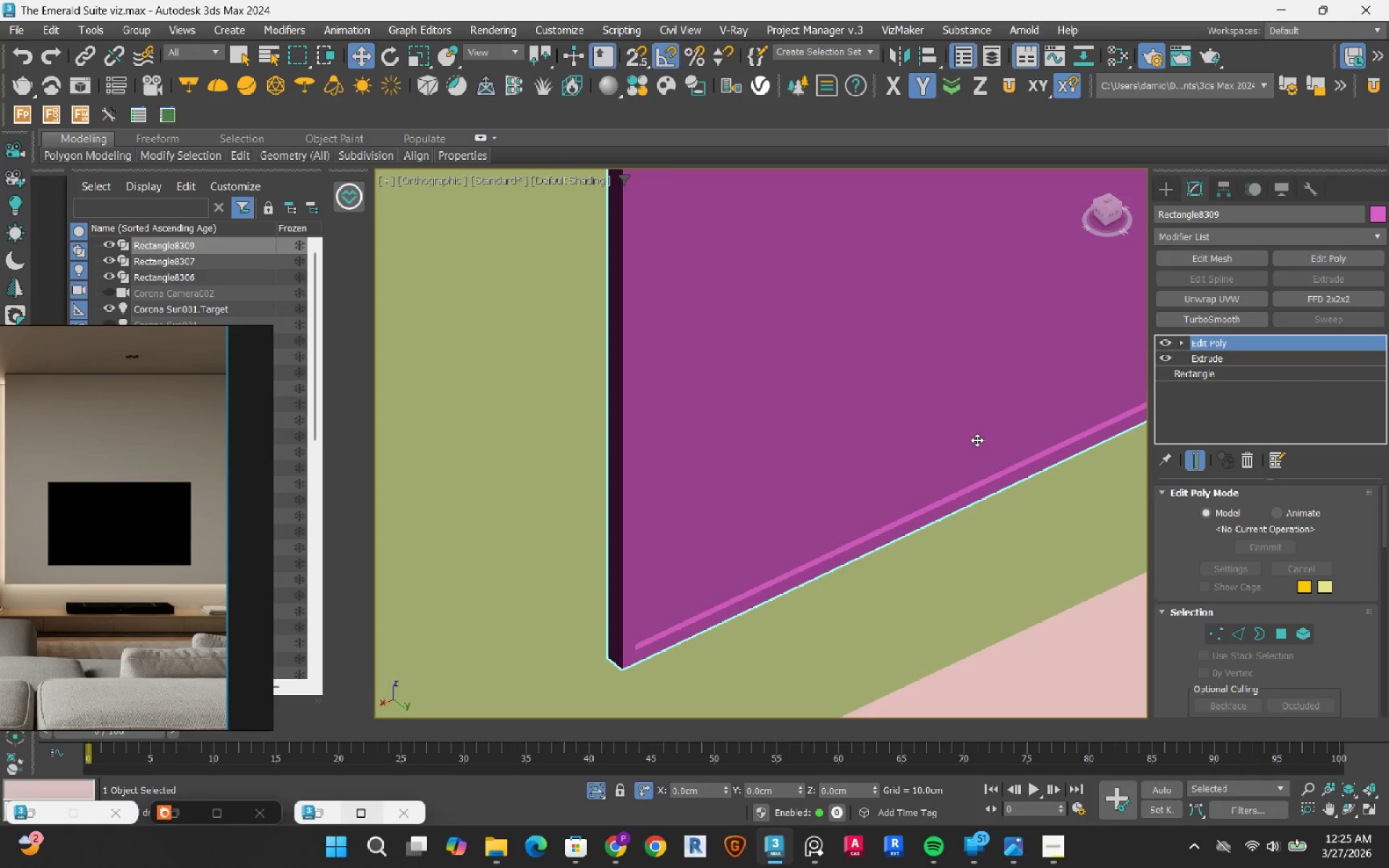 
key(4)
 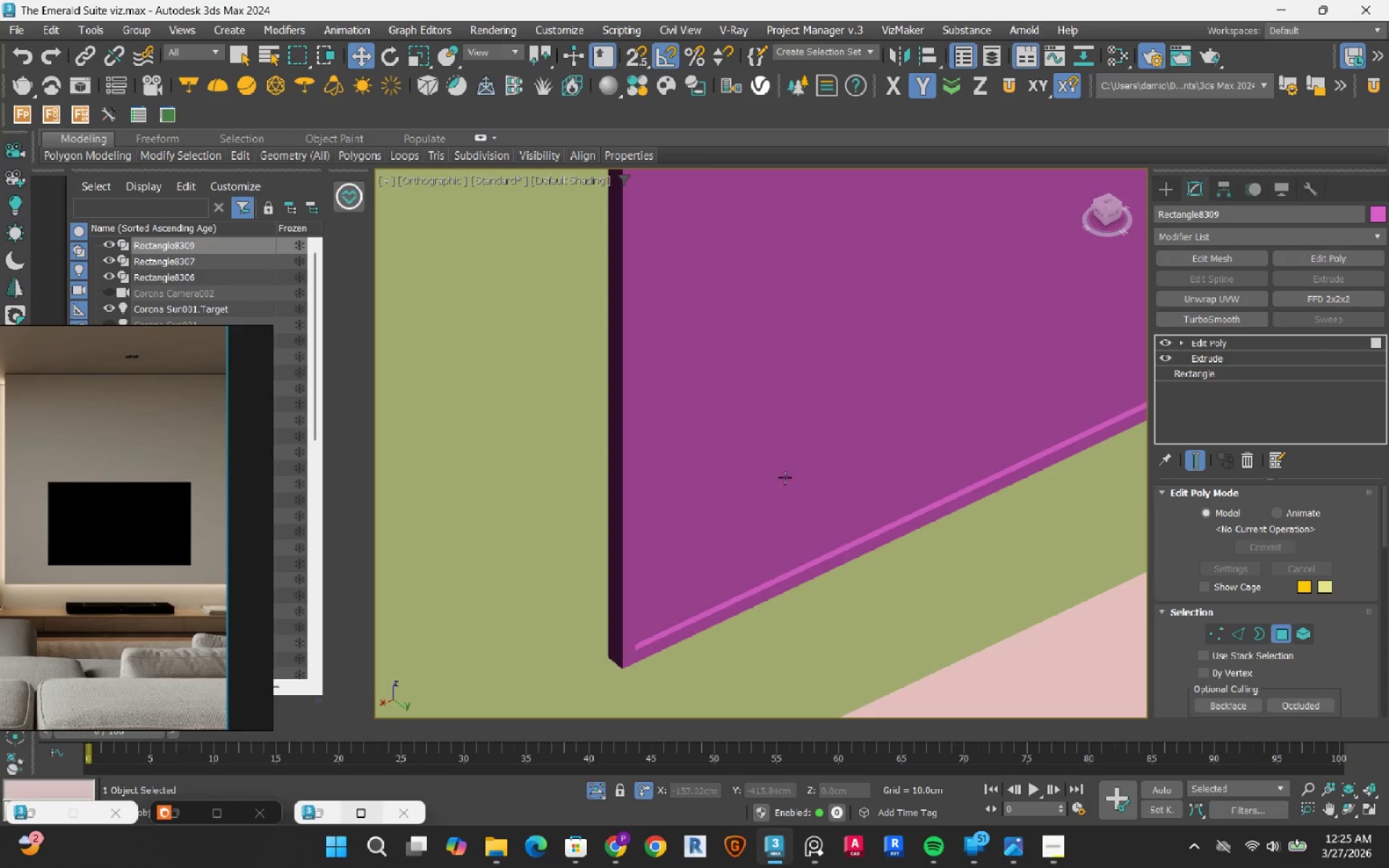 
left_click([865, 367])
 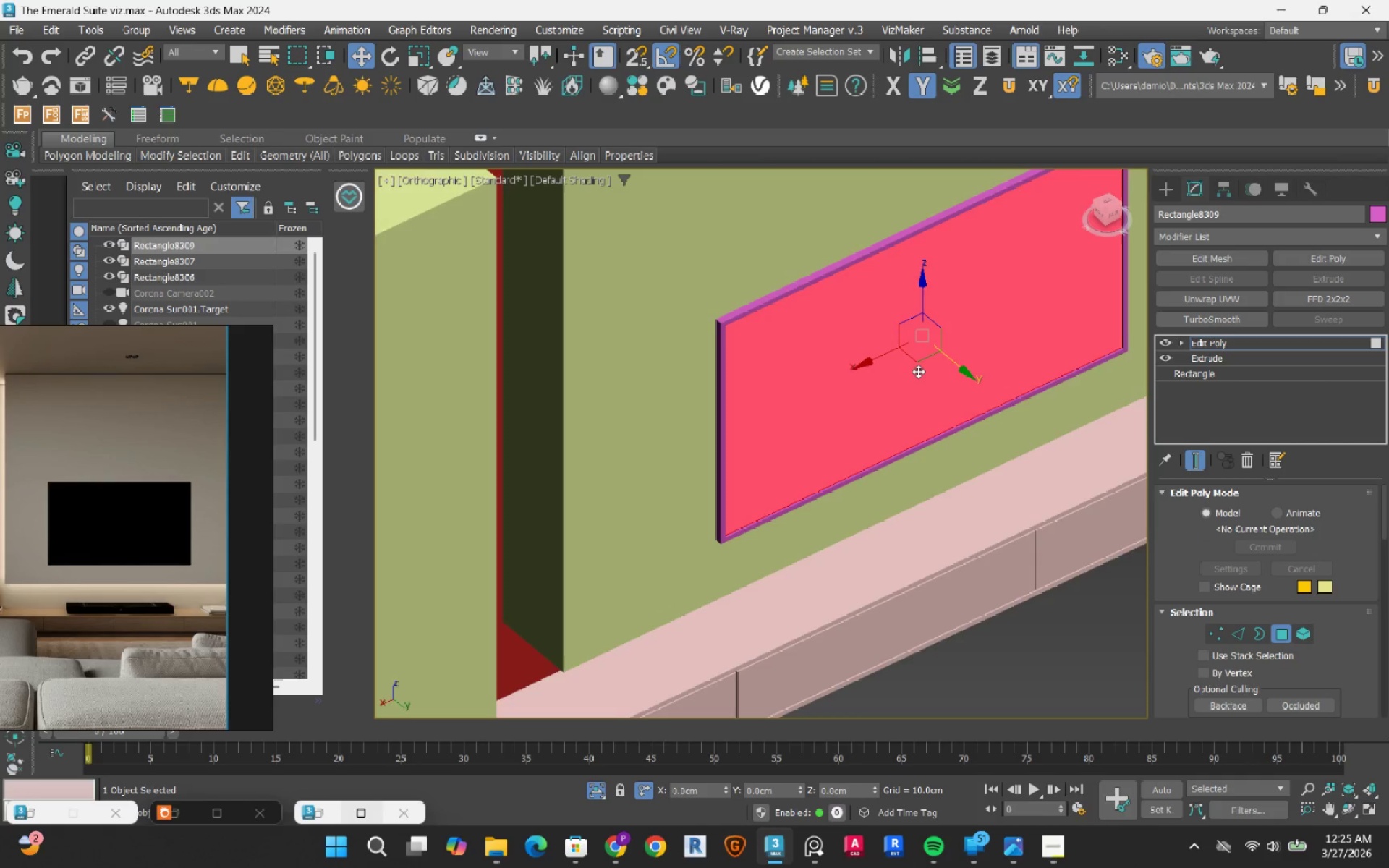 
scroll: coordinate [775, 476], scroll_direction: down, amount: 3.0
 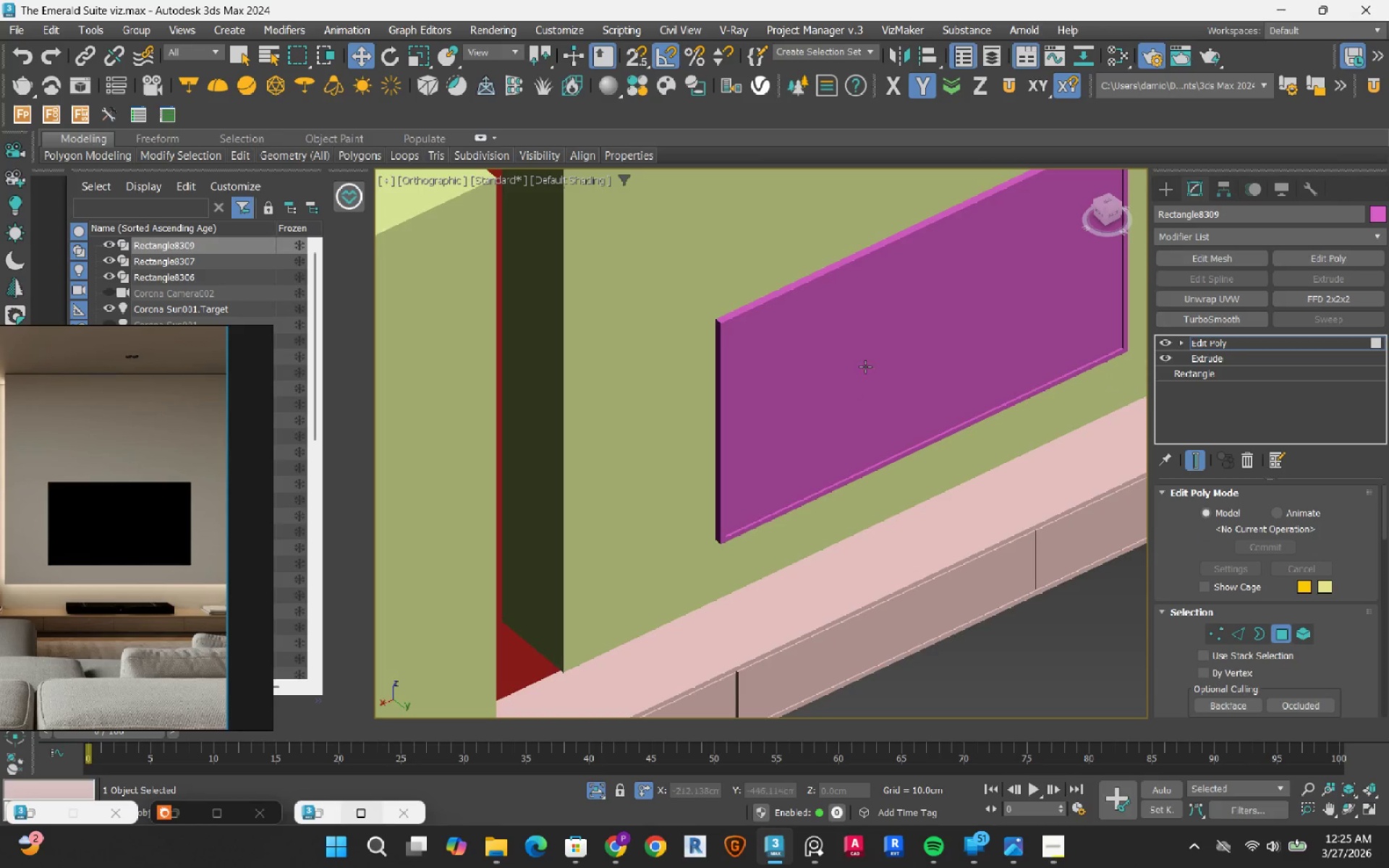 
scroll: coordinate [919, 370], scroll_direction: up, amount: 3.0
 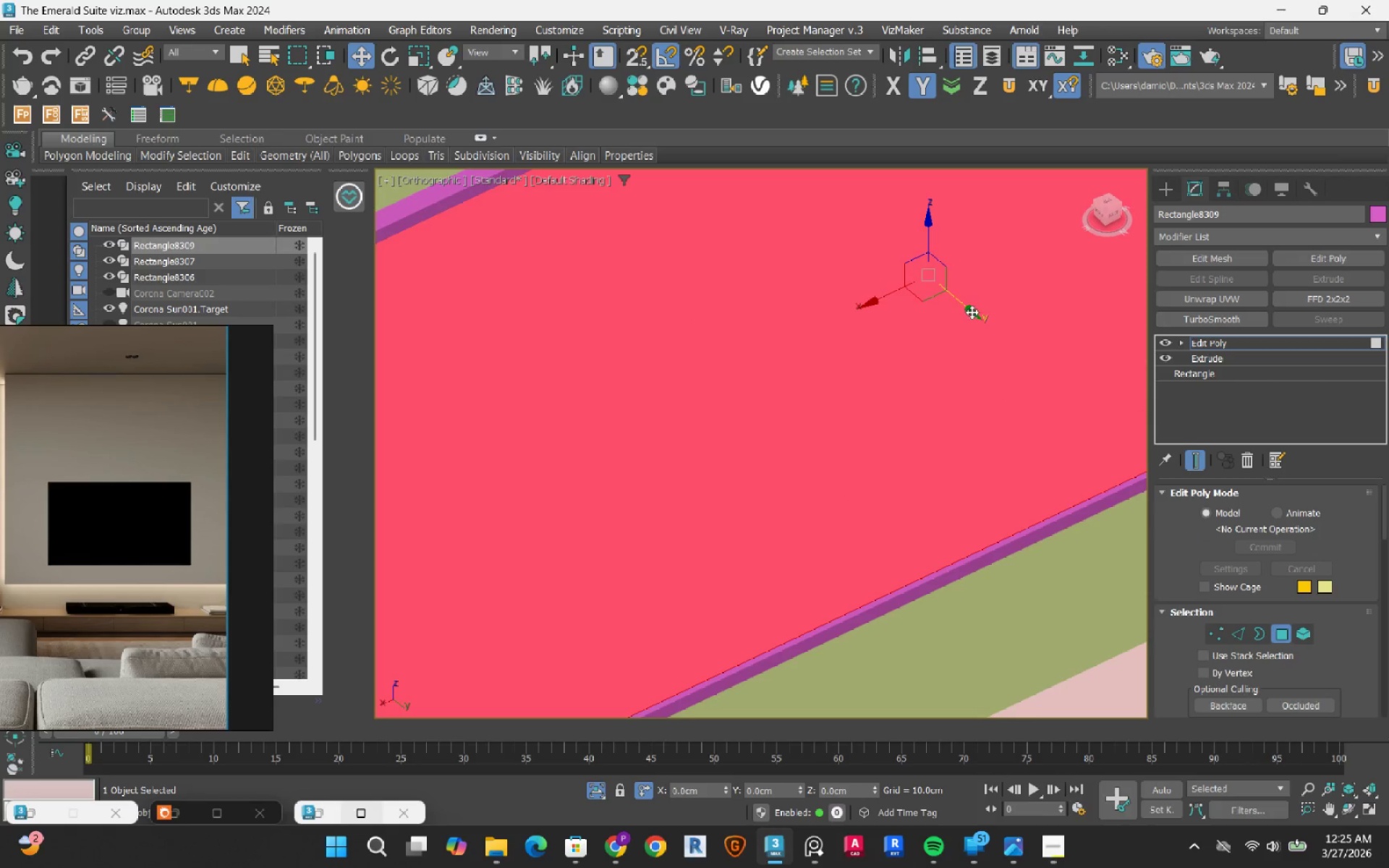 
left_click_drag(start_coordinate=[972, 312], to_coordinate=[967, 313])
 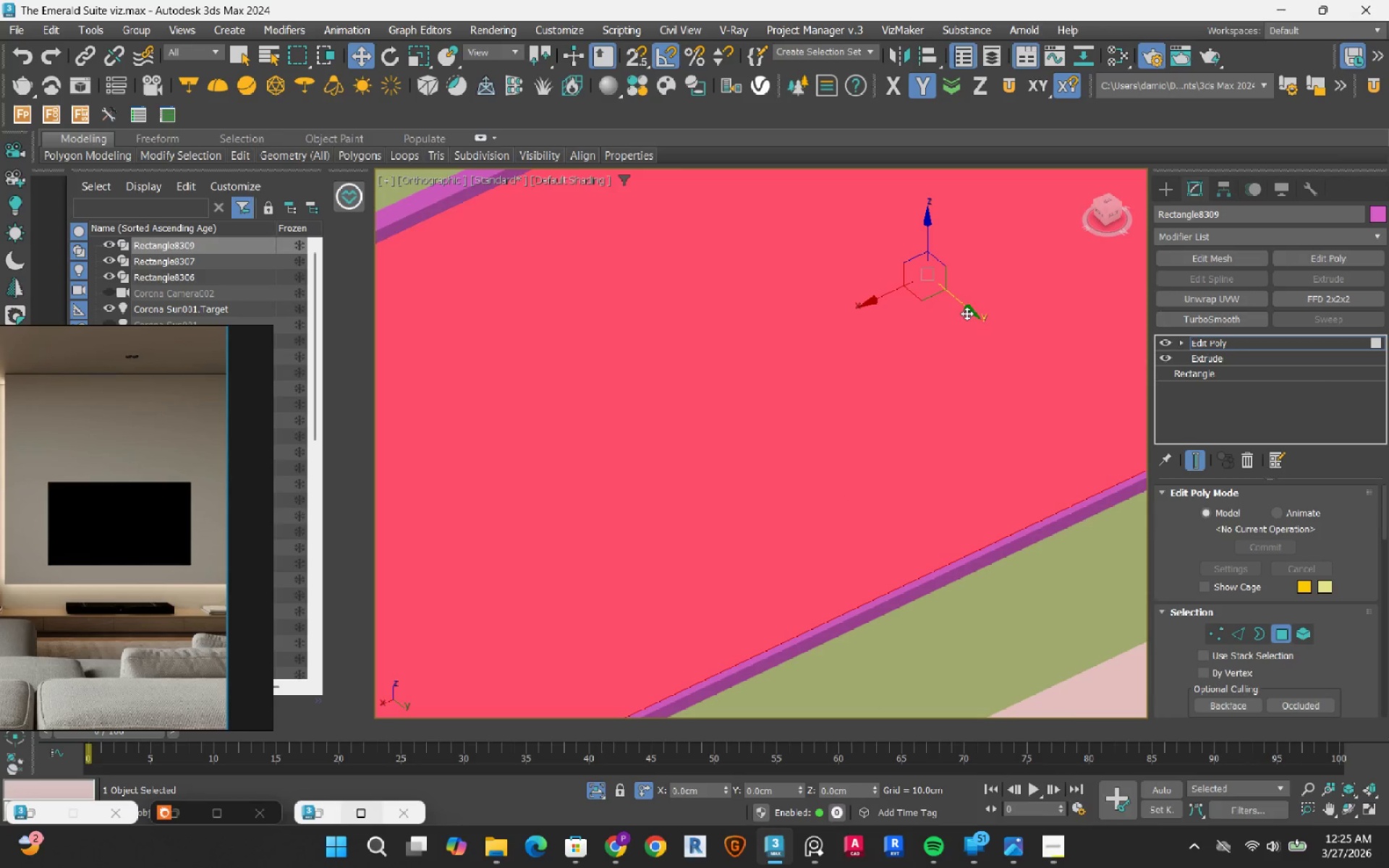 
key(4)
 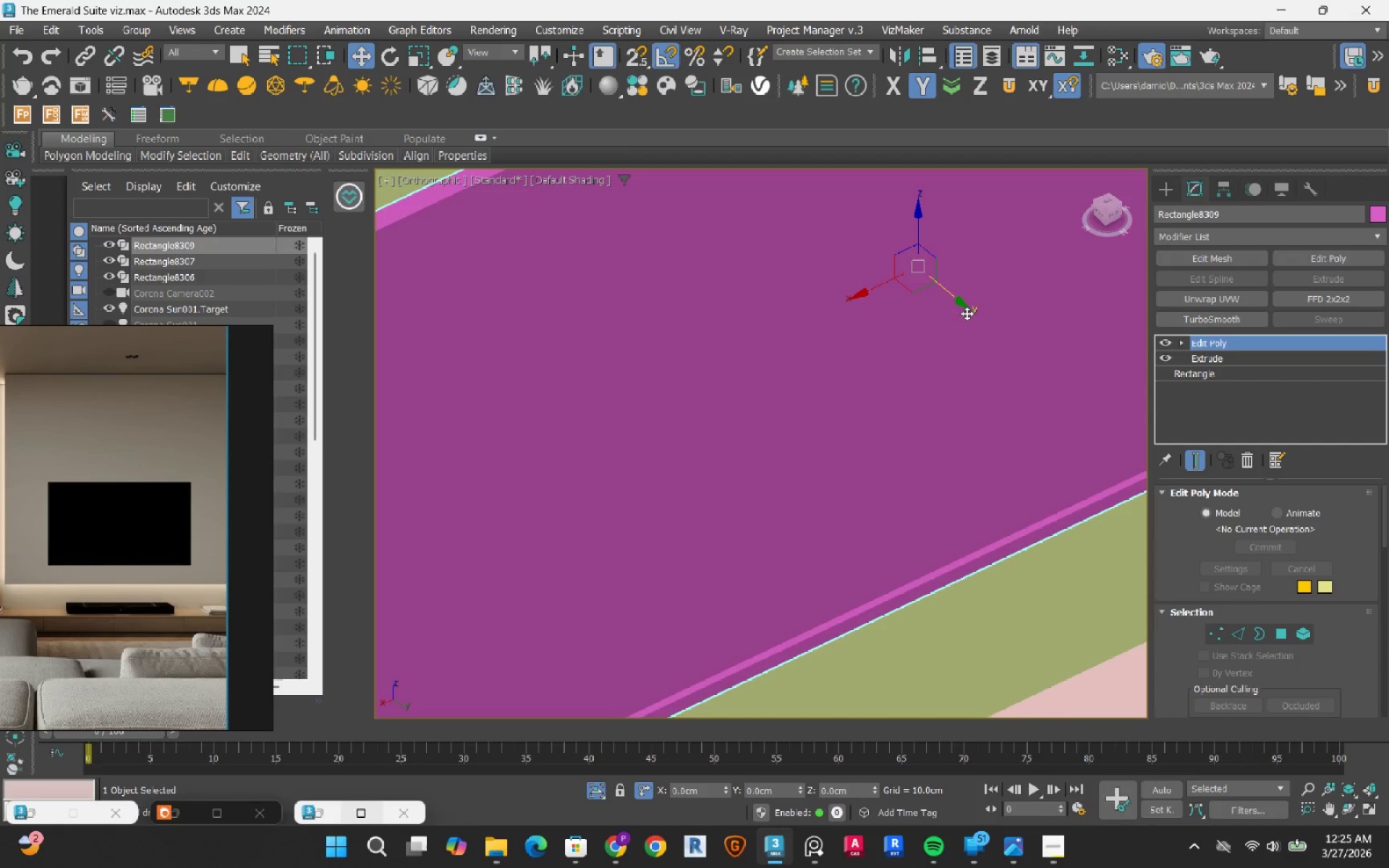 
scroll: coordinate [967, 319], scroll_direction: down, amount: 3.0
 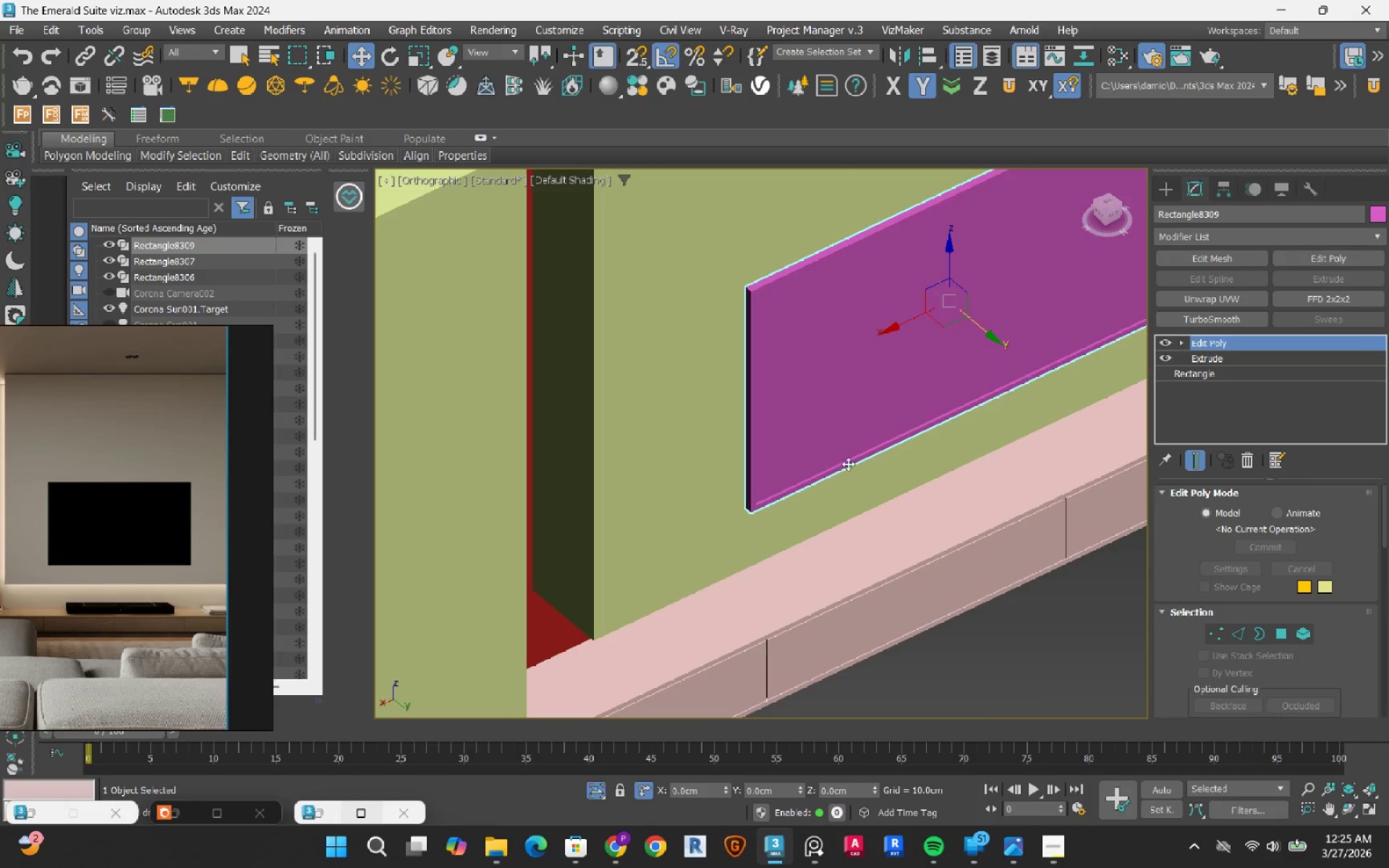 
scroll: coordinate [955, 692], scroll_direction: up, amount: 1.0
 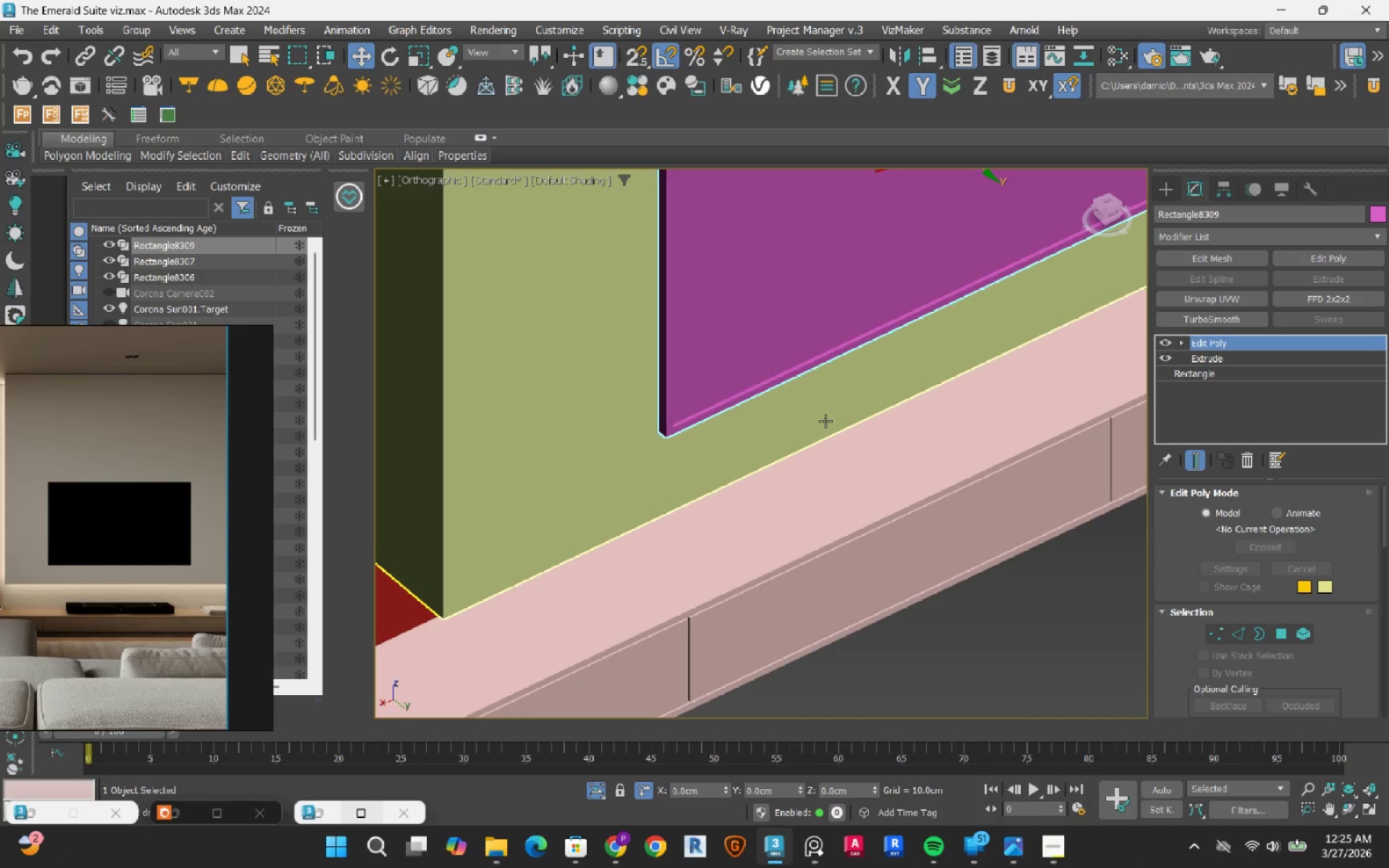 
type(tz)
 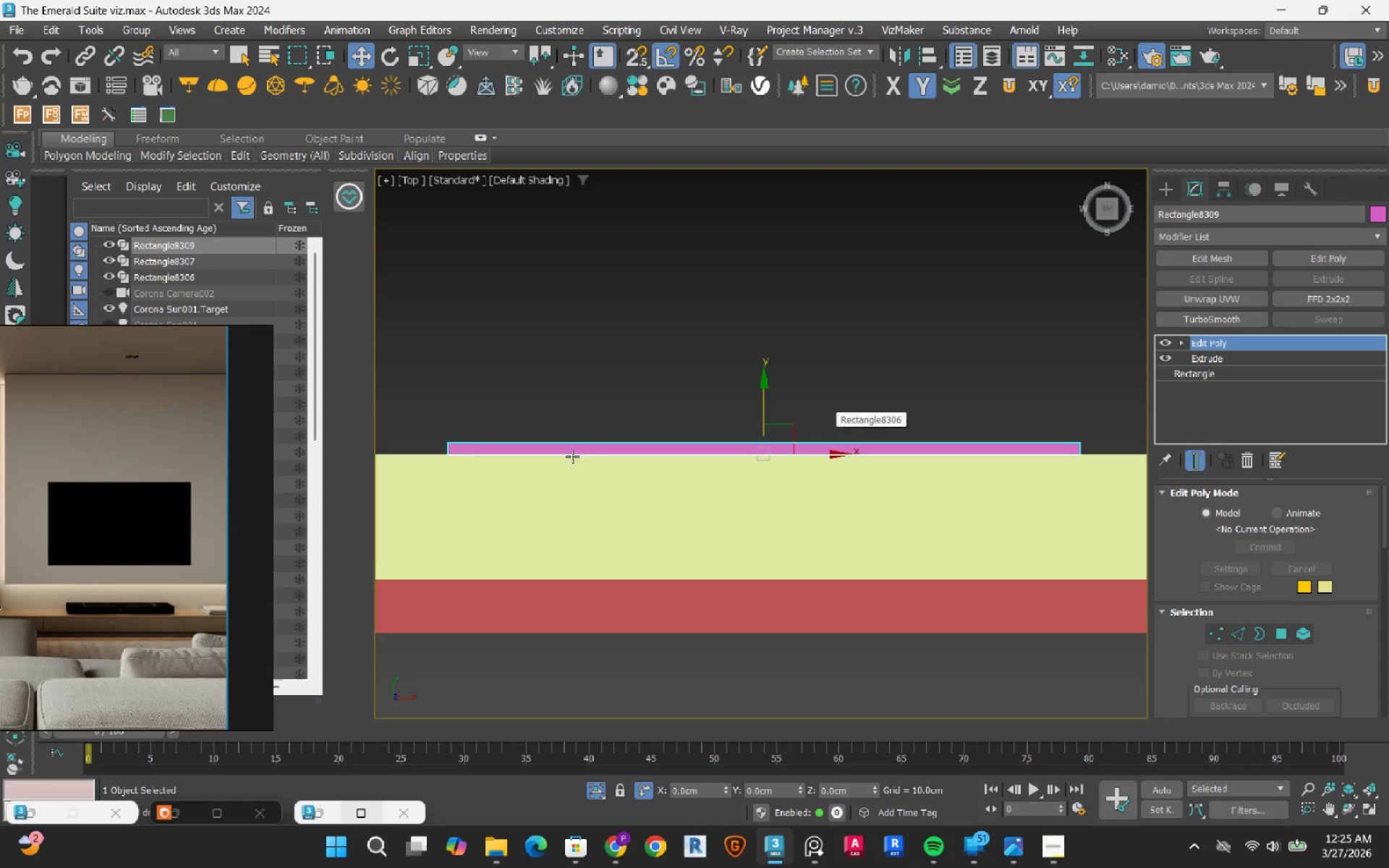 
scroll: coordinate [1041, 396], scroll_direction: up, amount: 3.0
 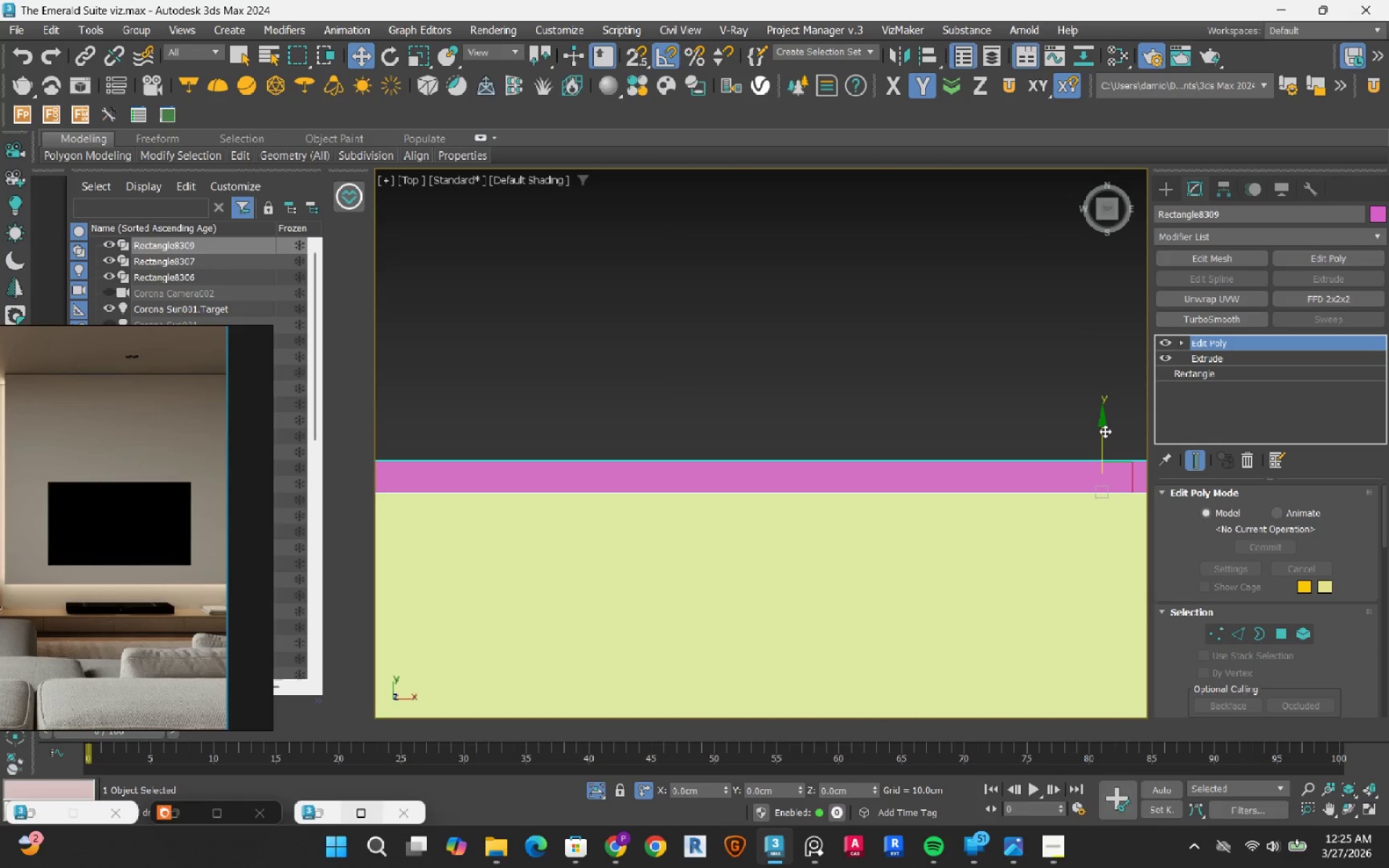 
left_click_drag(start_coordinate=[1104, 434], to_coordinate=[1096, 414])
 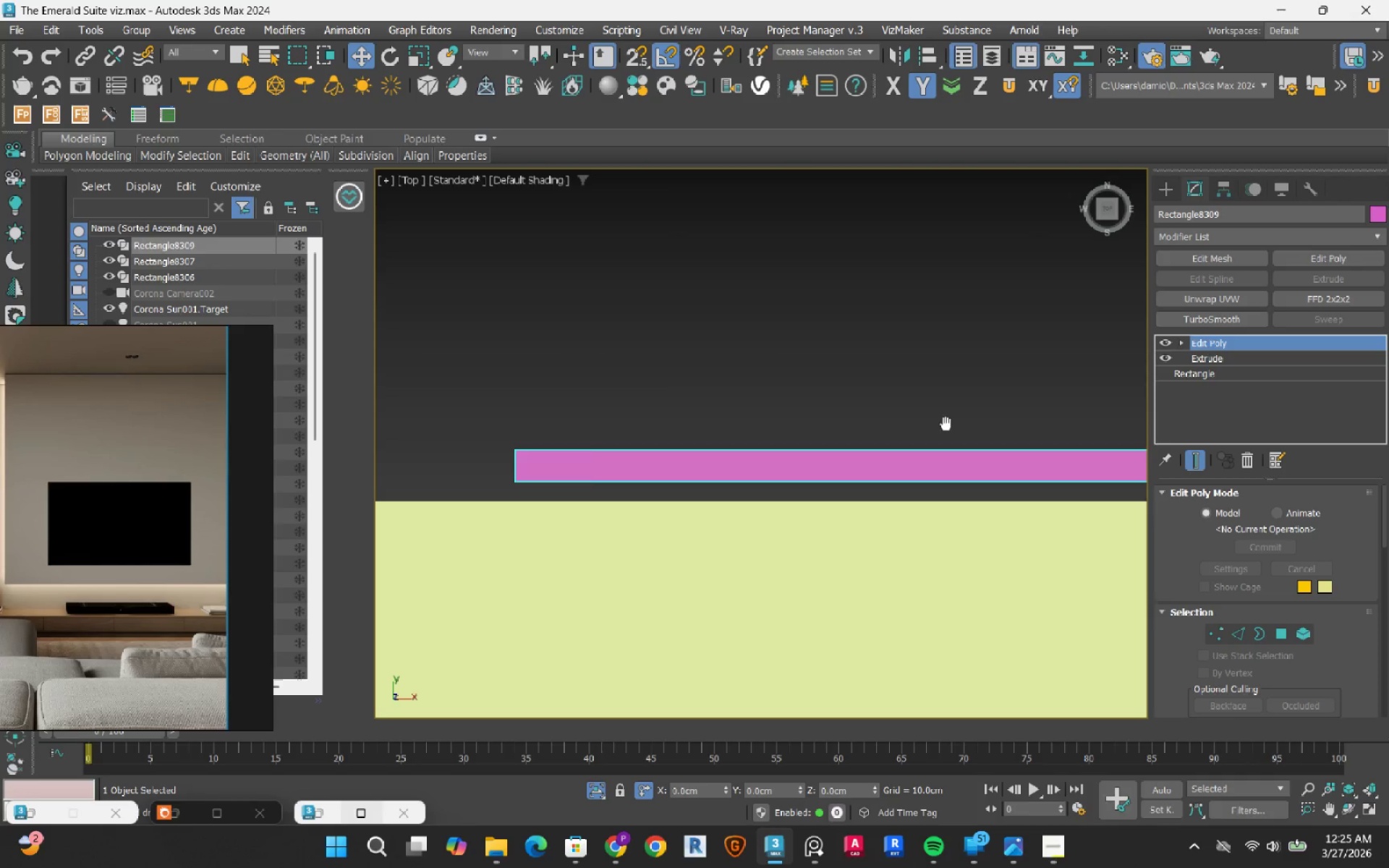 
key(S)
 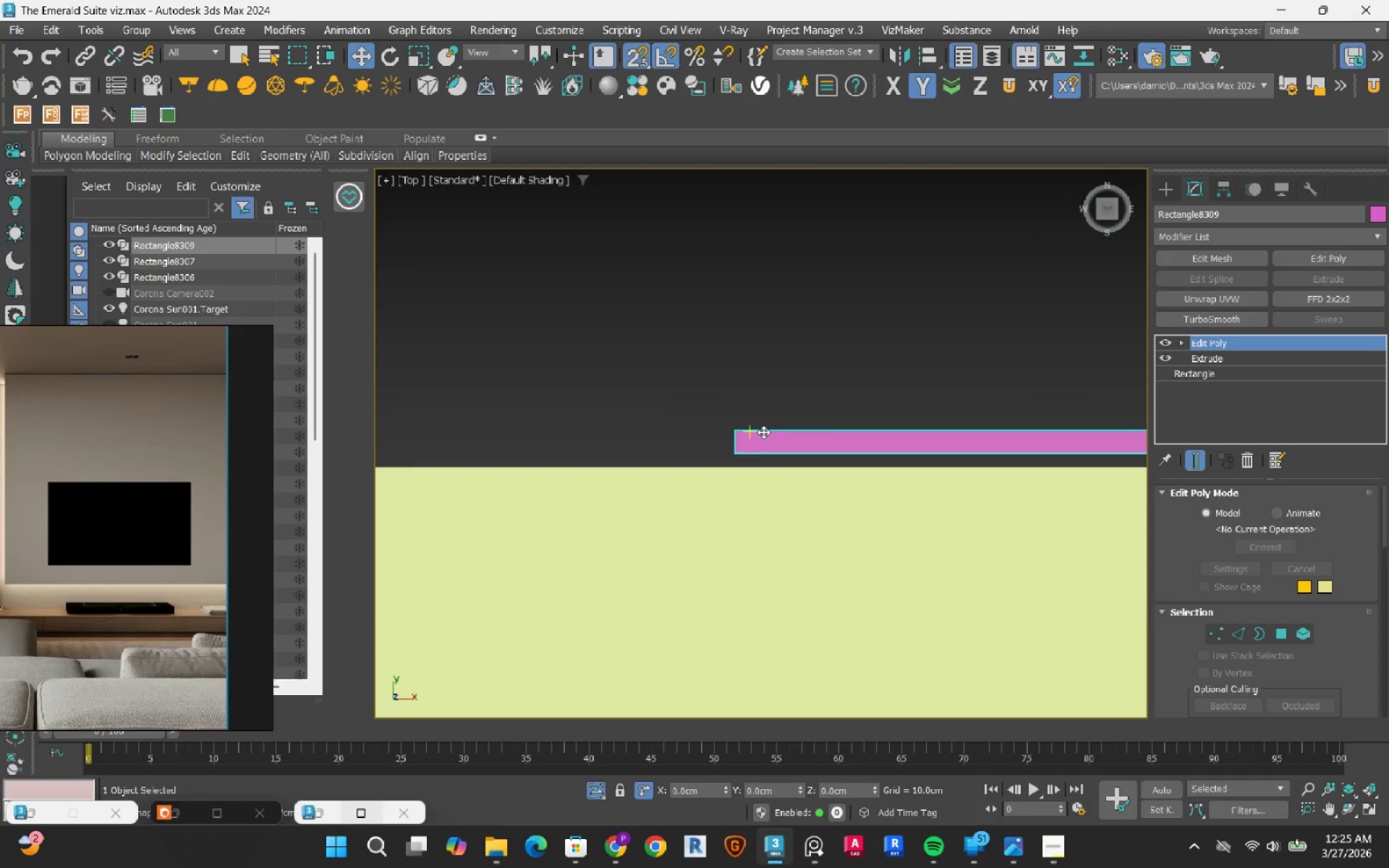 
scroll: coordinate [1023, 414], scroll_direction: down, amount: 1.0
 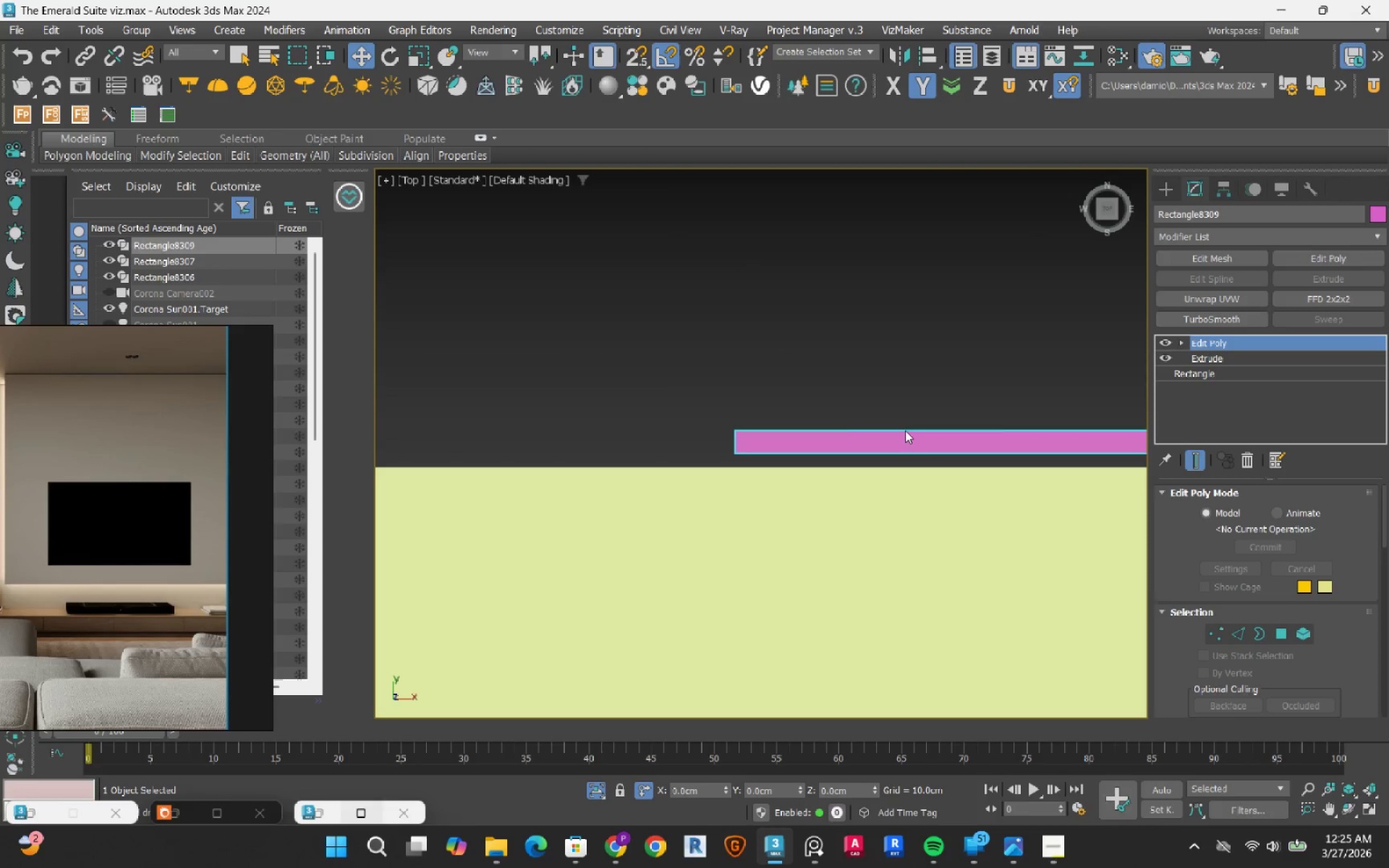 
scroll: coordinate [751, 433], scroll_direction: up, amount: 3.0
 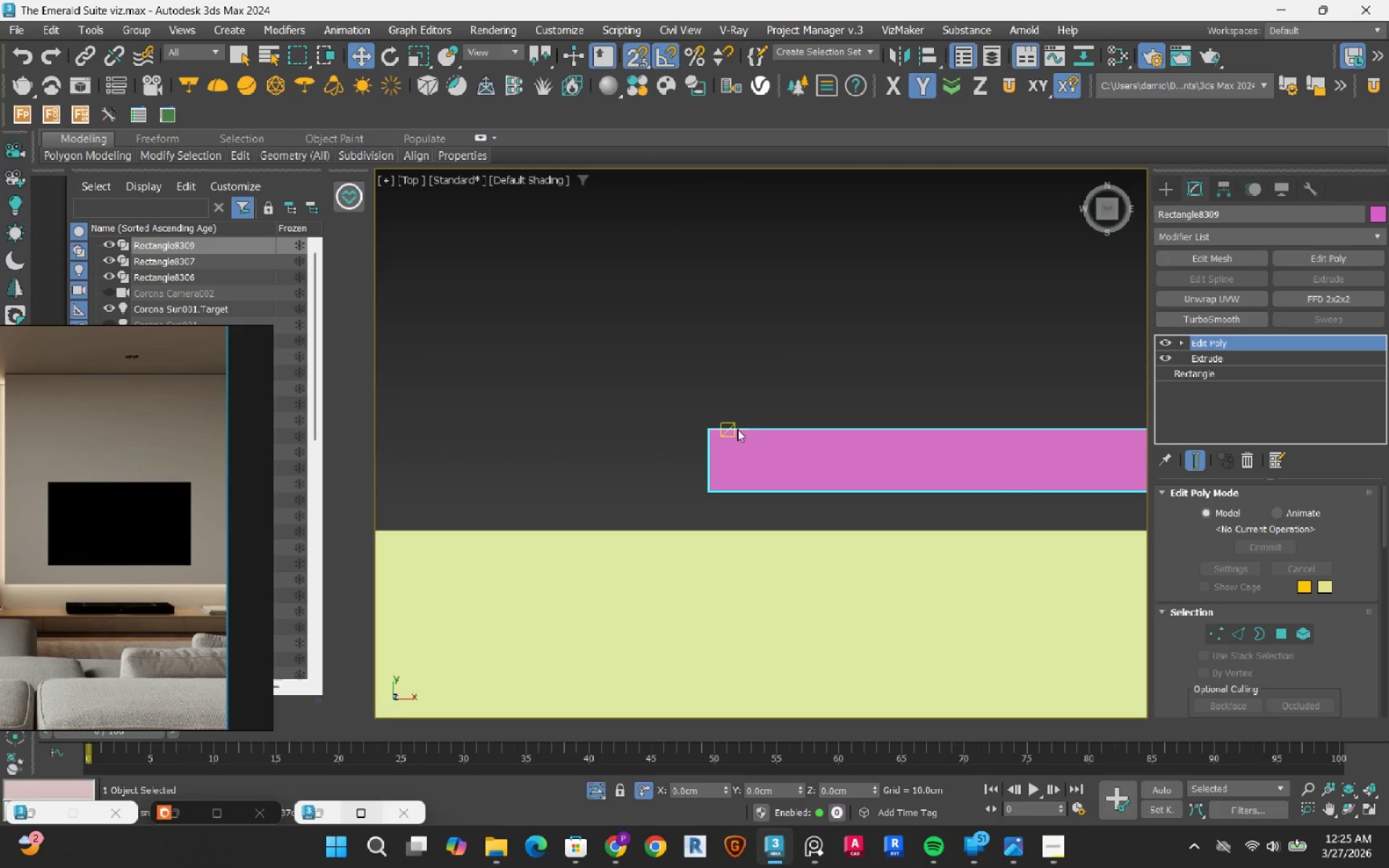 
left_click_drag(start_coordinate=[736, 430], to_coordinate=[718, 529])
 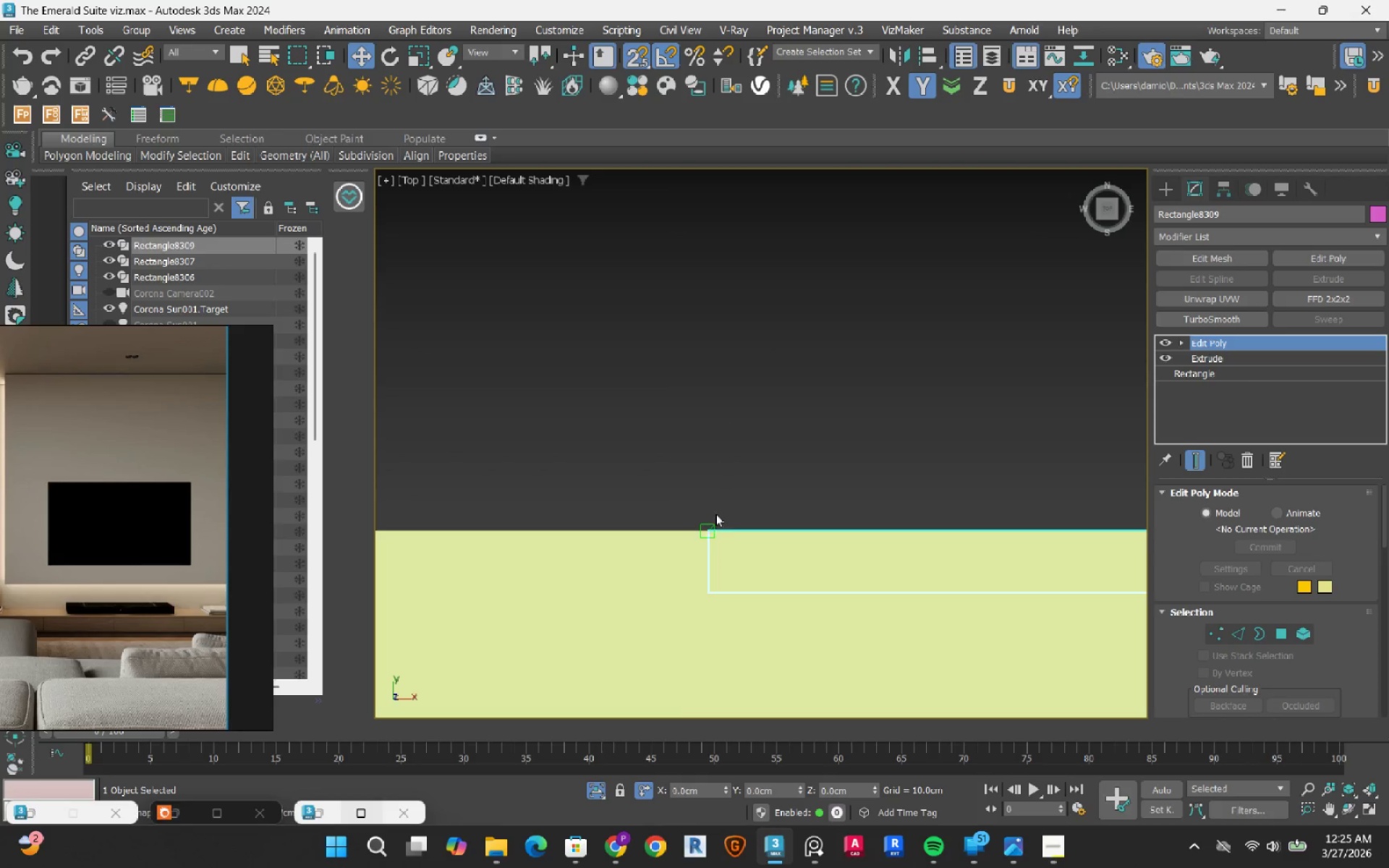 
key(S)
 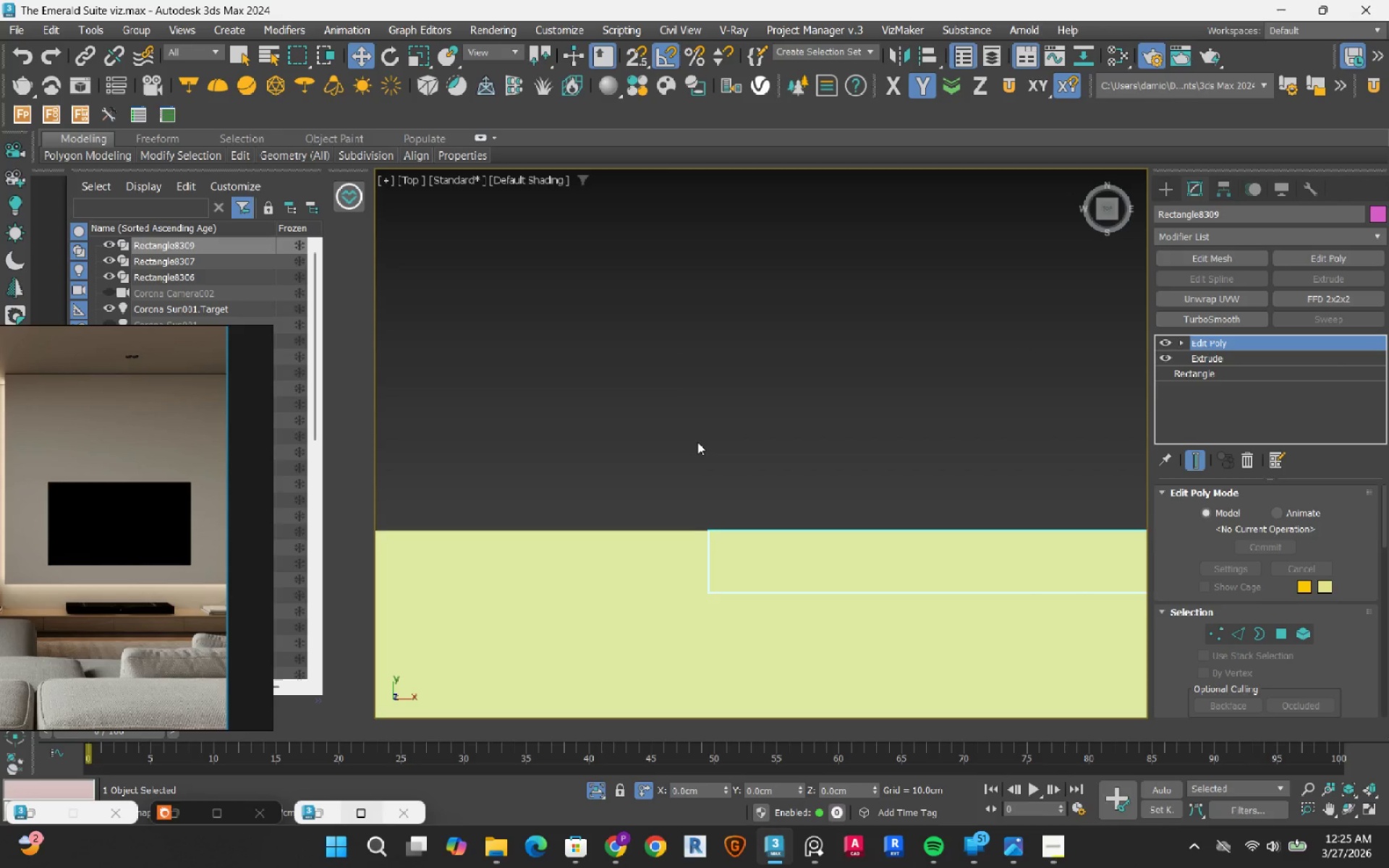 
hold_key(key=AltLeft, duration=1.35)
 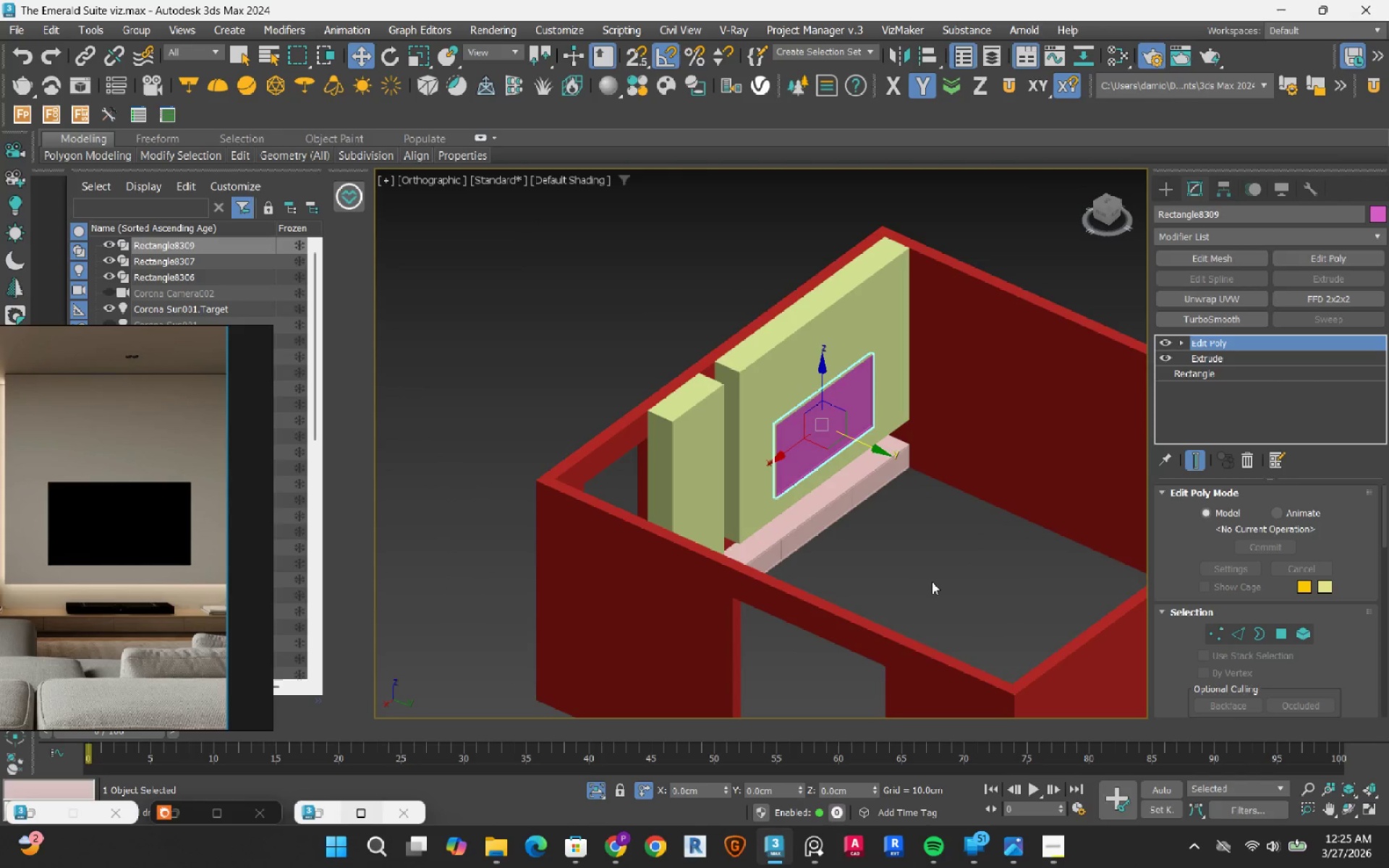 
scroll: coordinate [760, 413], scroll_direction: down, amount: 12.0
 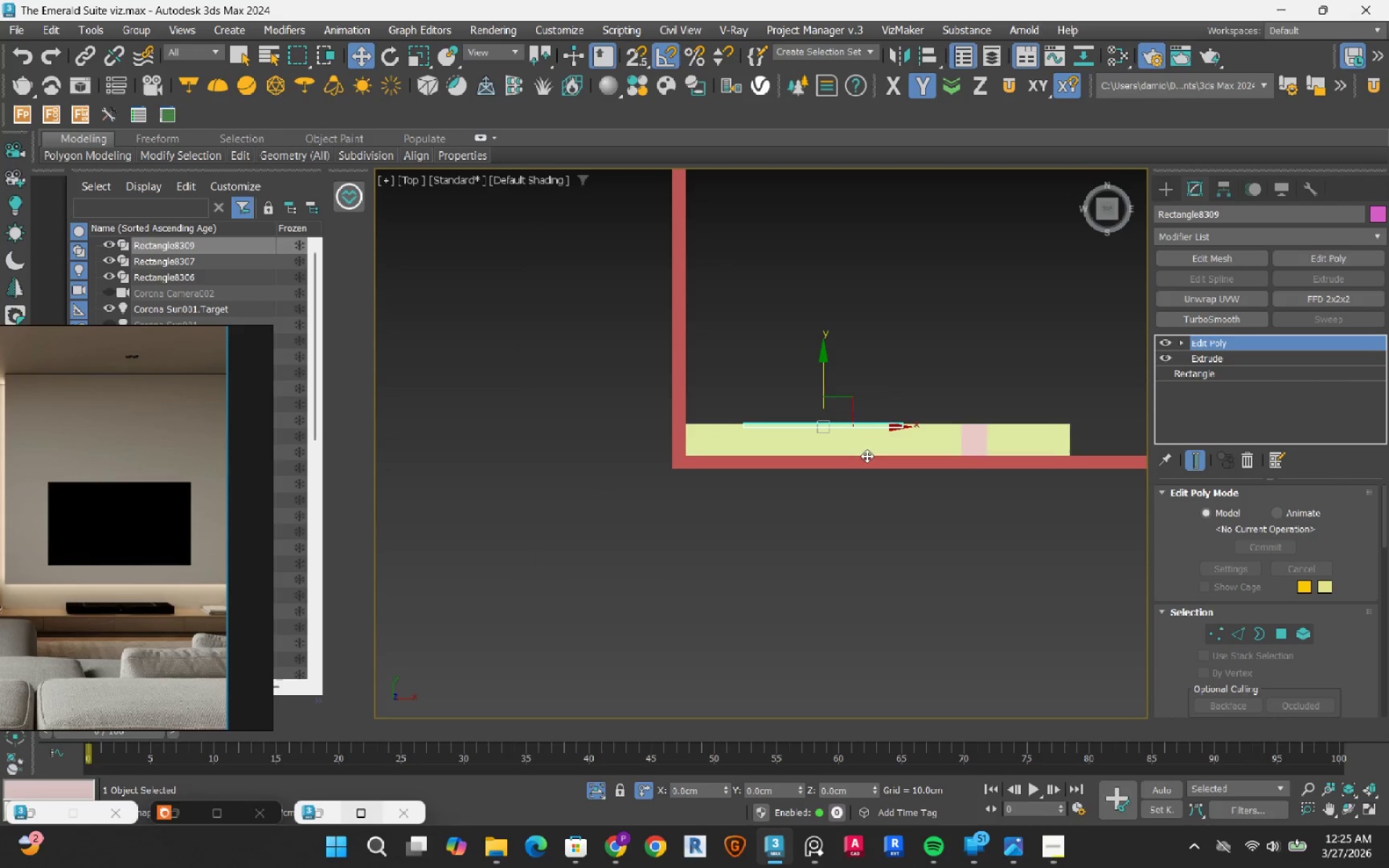 
left_click([932, 582])
 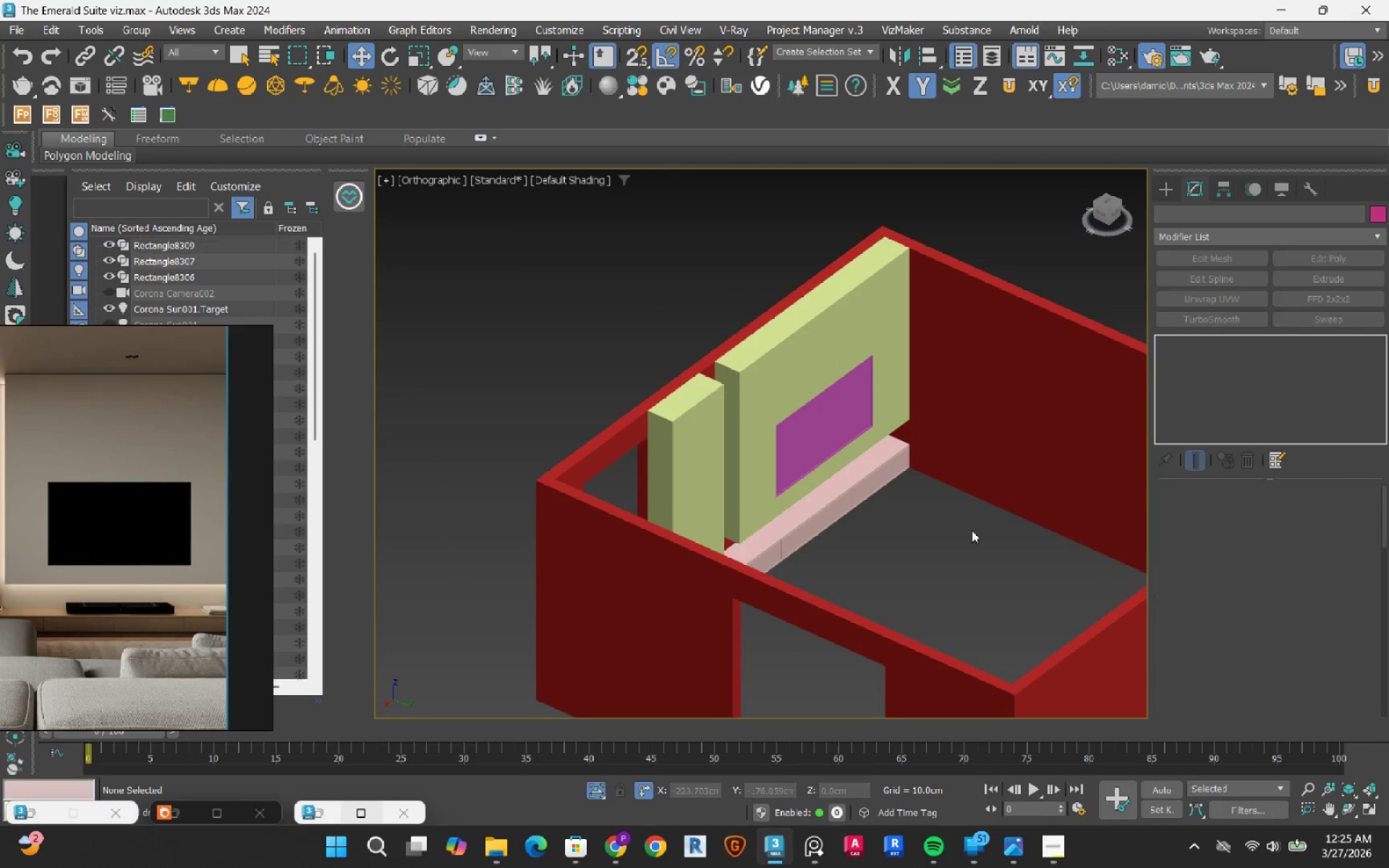 
hold_key(key=AltLeft, duration=1.51)
 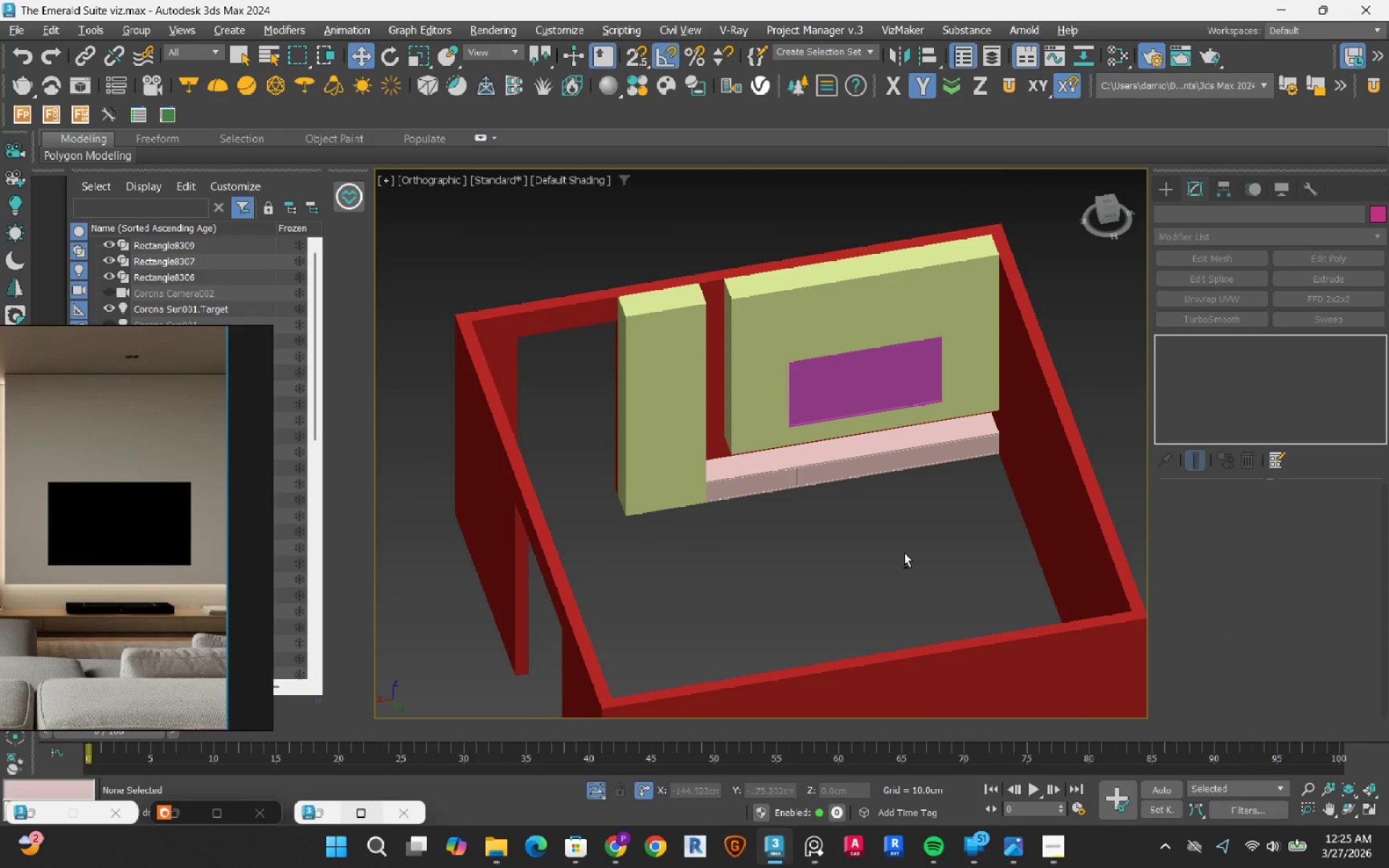 
hold_key(key=AltLeft, duration=1.09)
 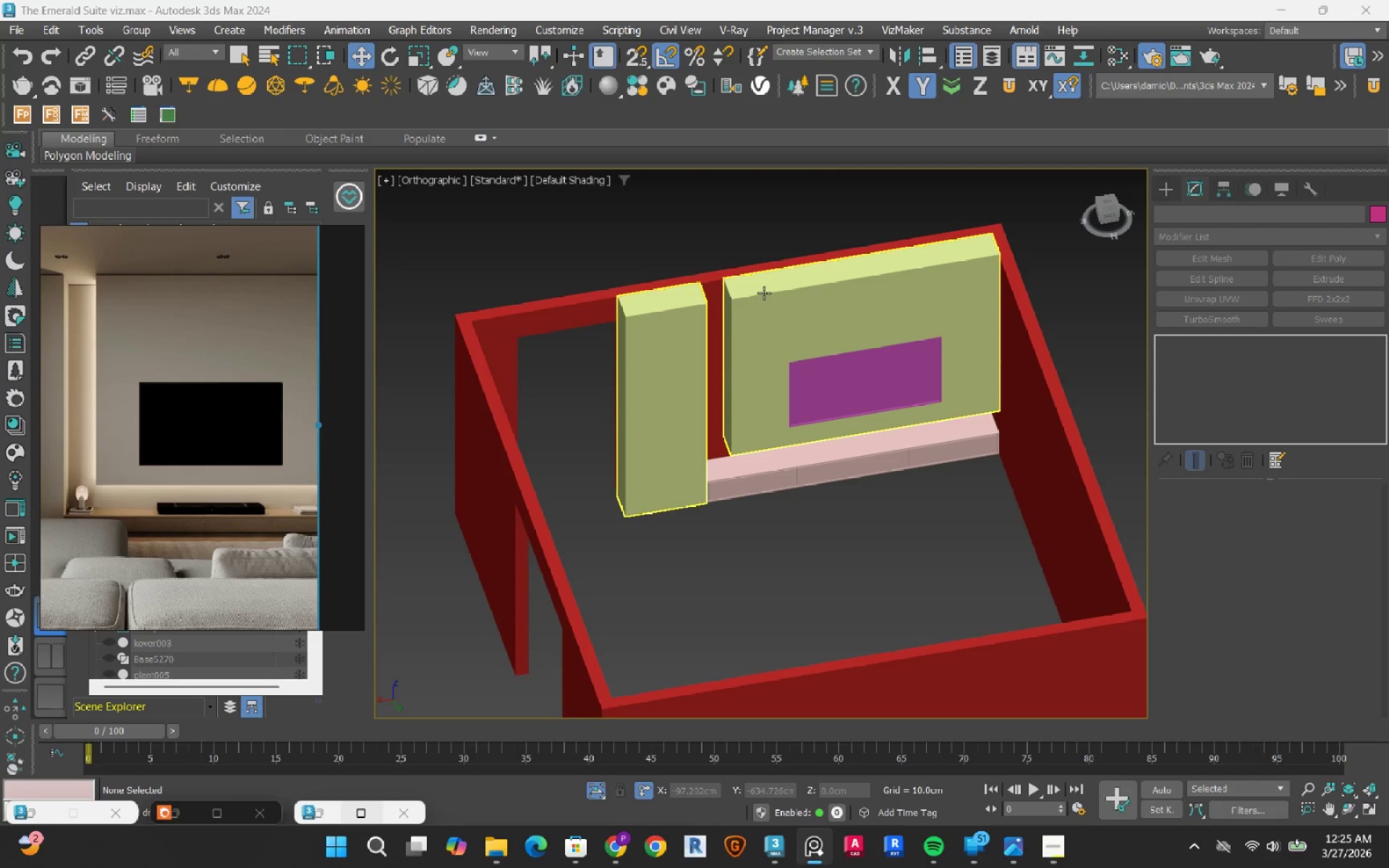 
wait(6.73)
 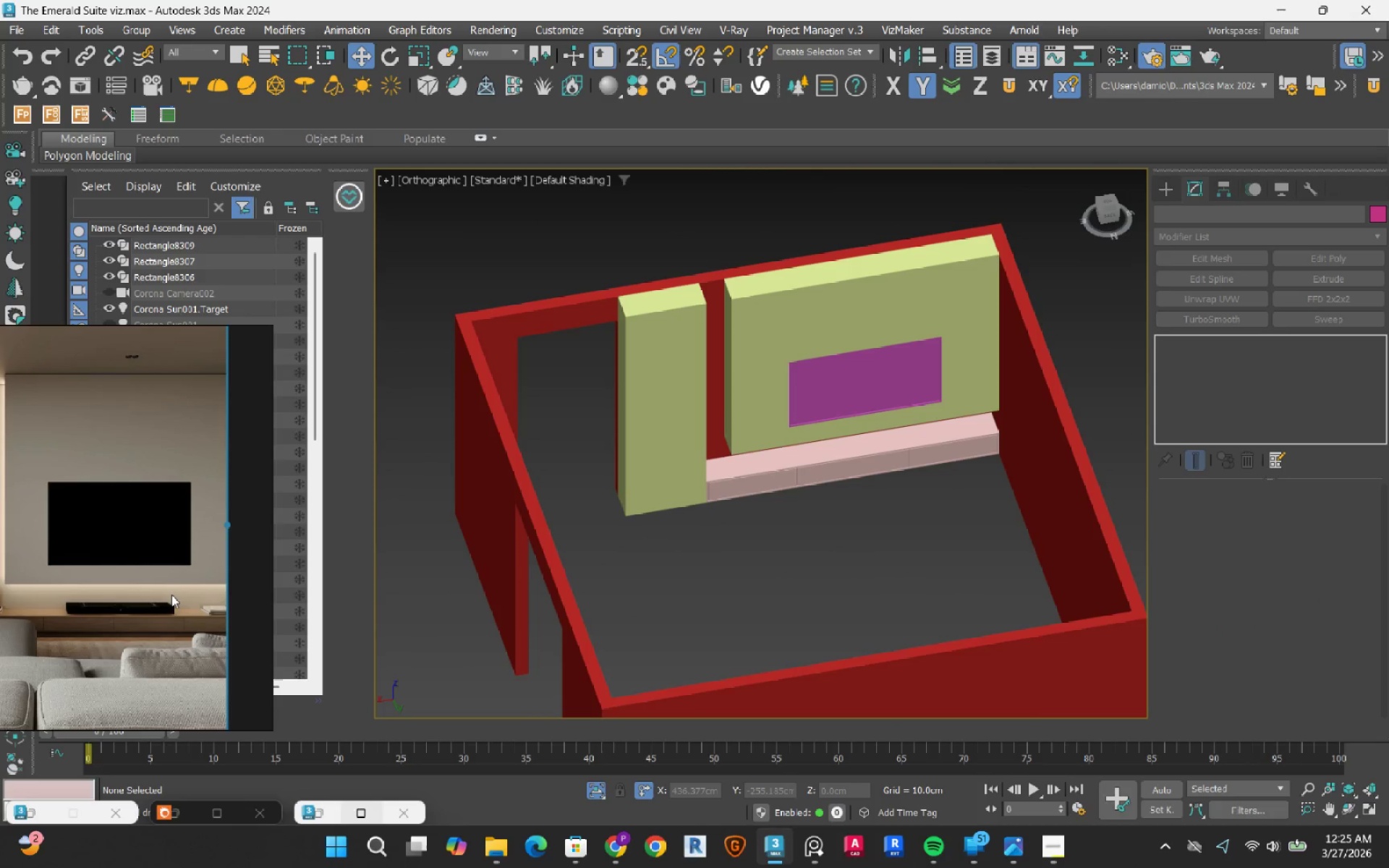 
left_click([764, 293])
 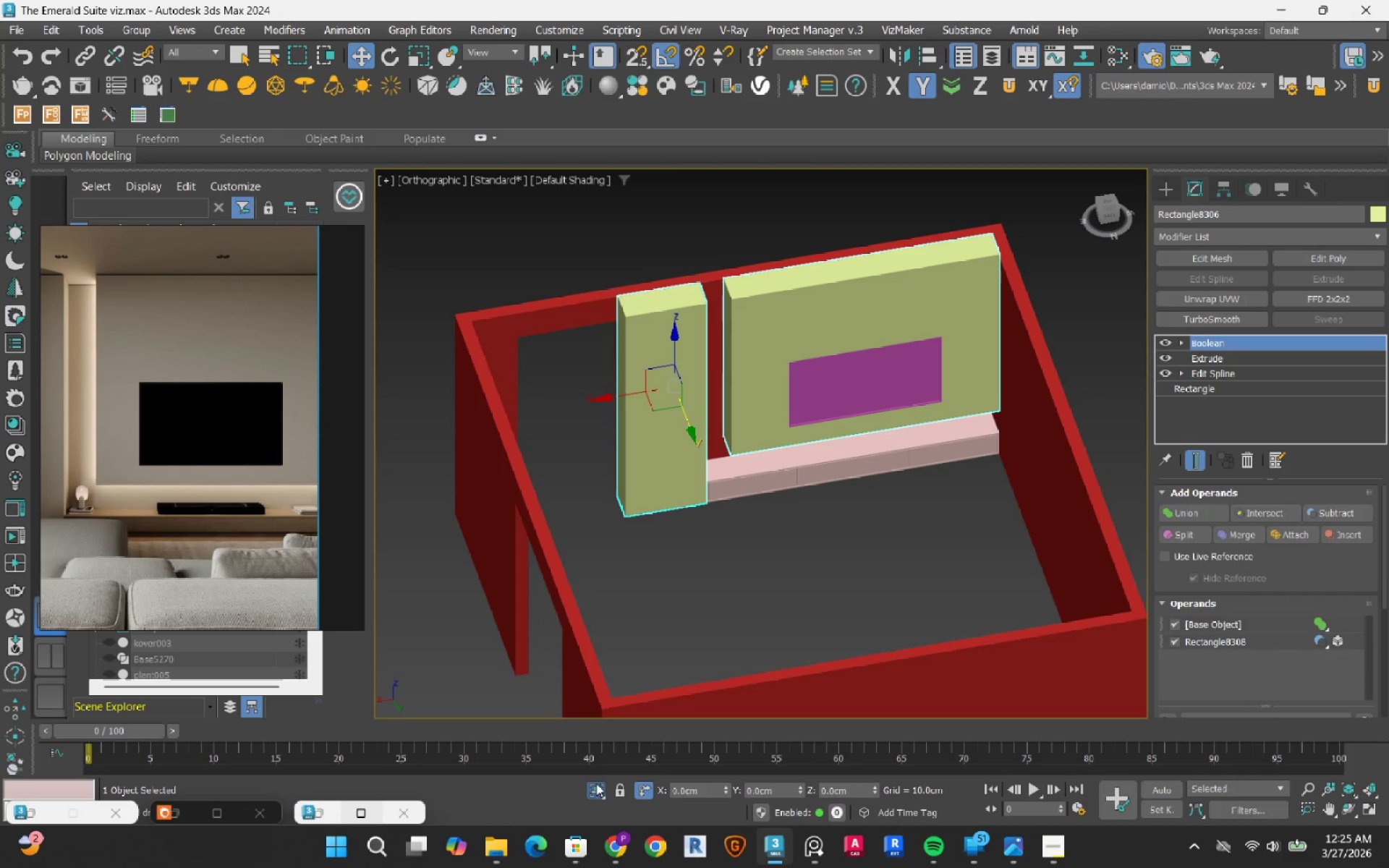 
left_click([596, 784])
 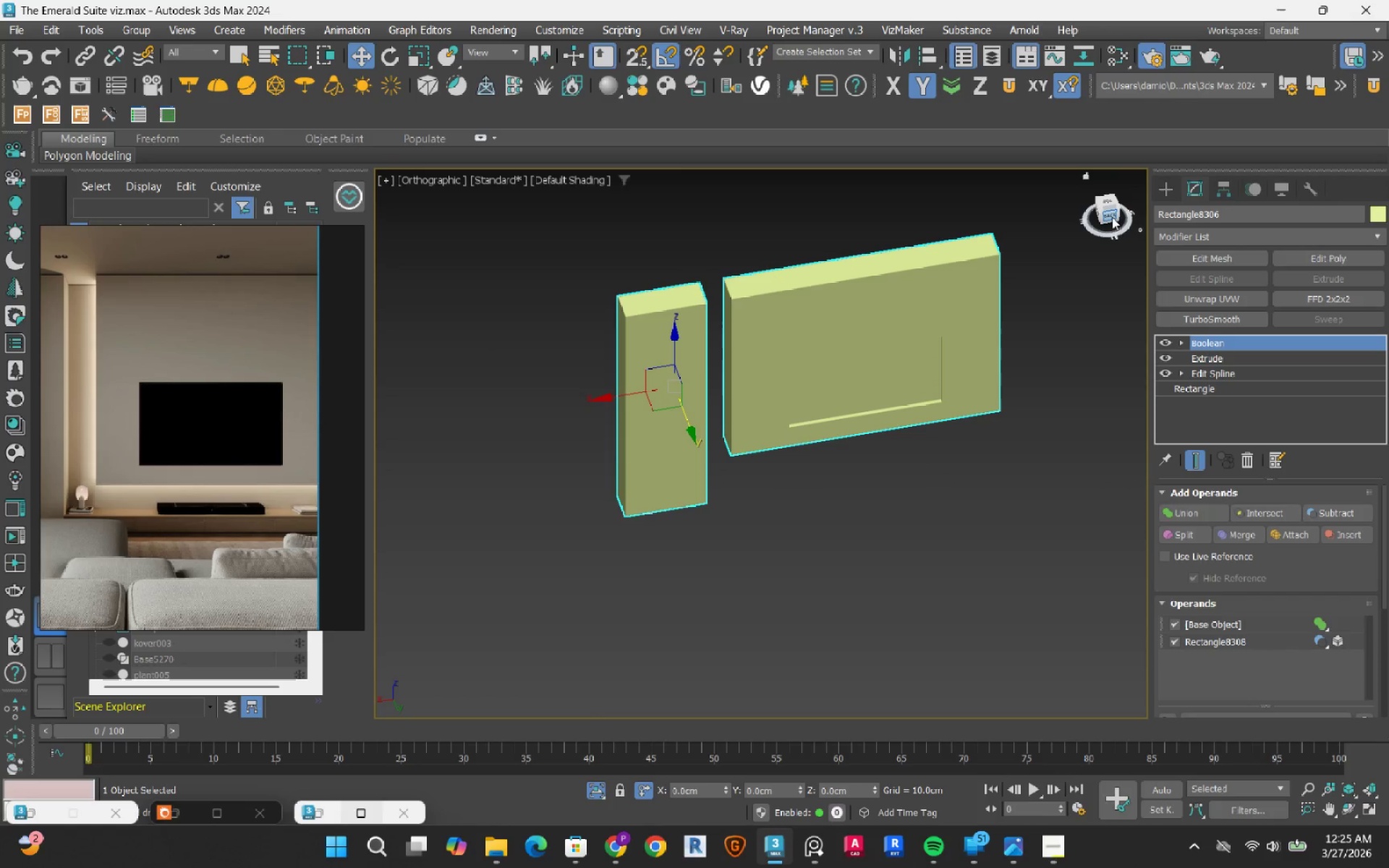 
left_click([1112, 217])
 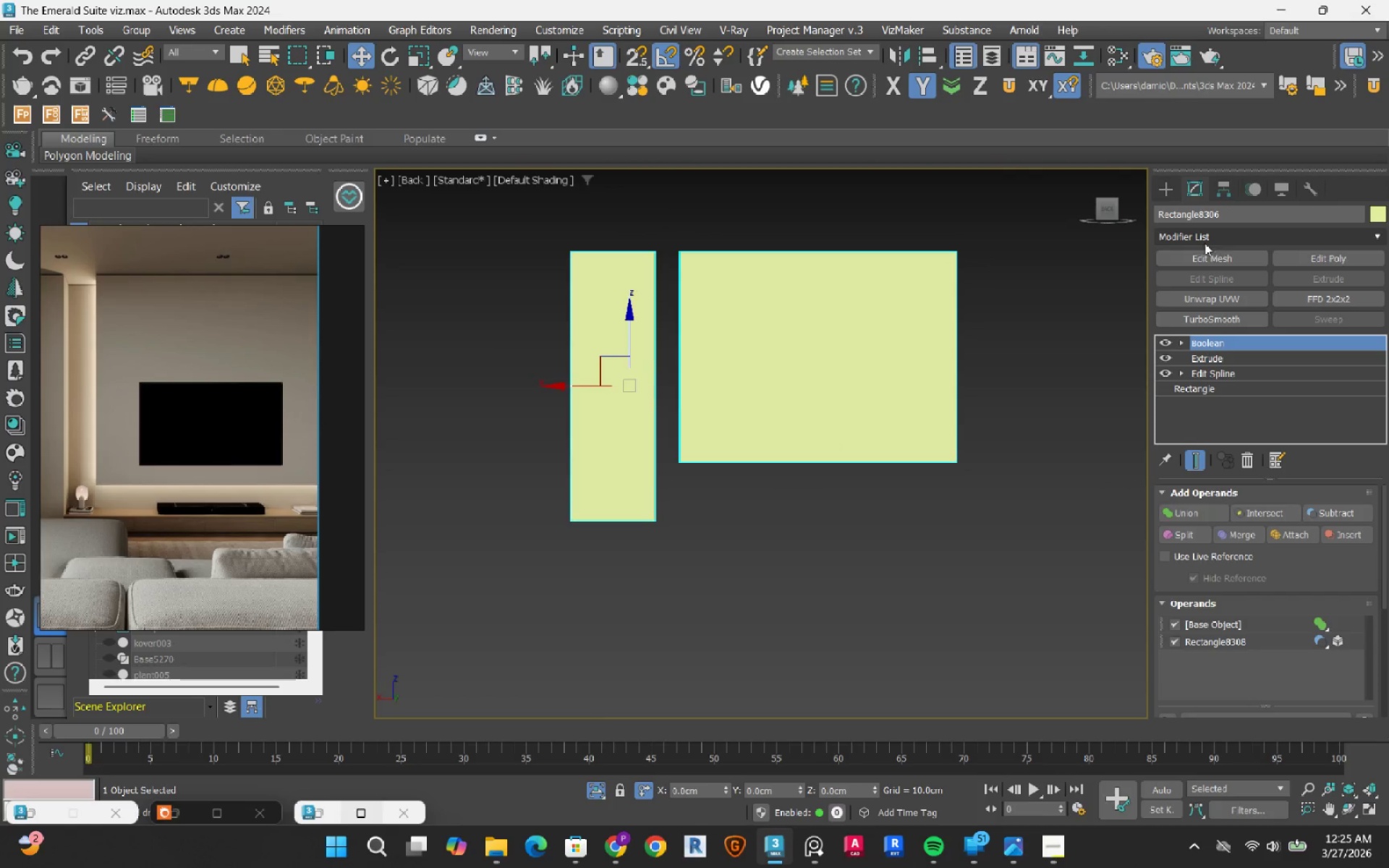 
left_click([1169, 187])
 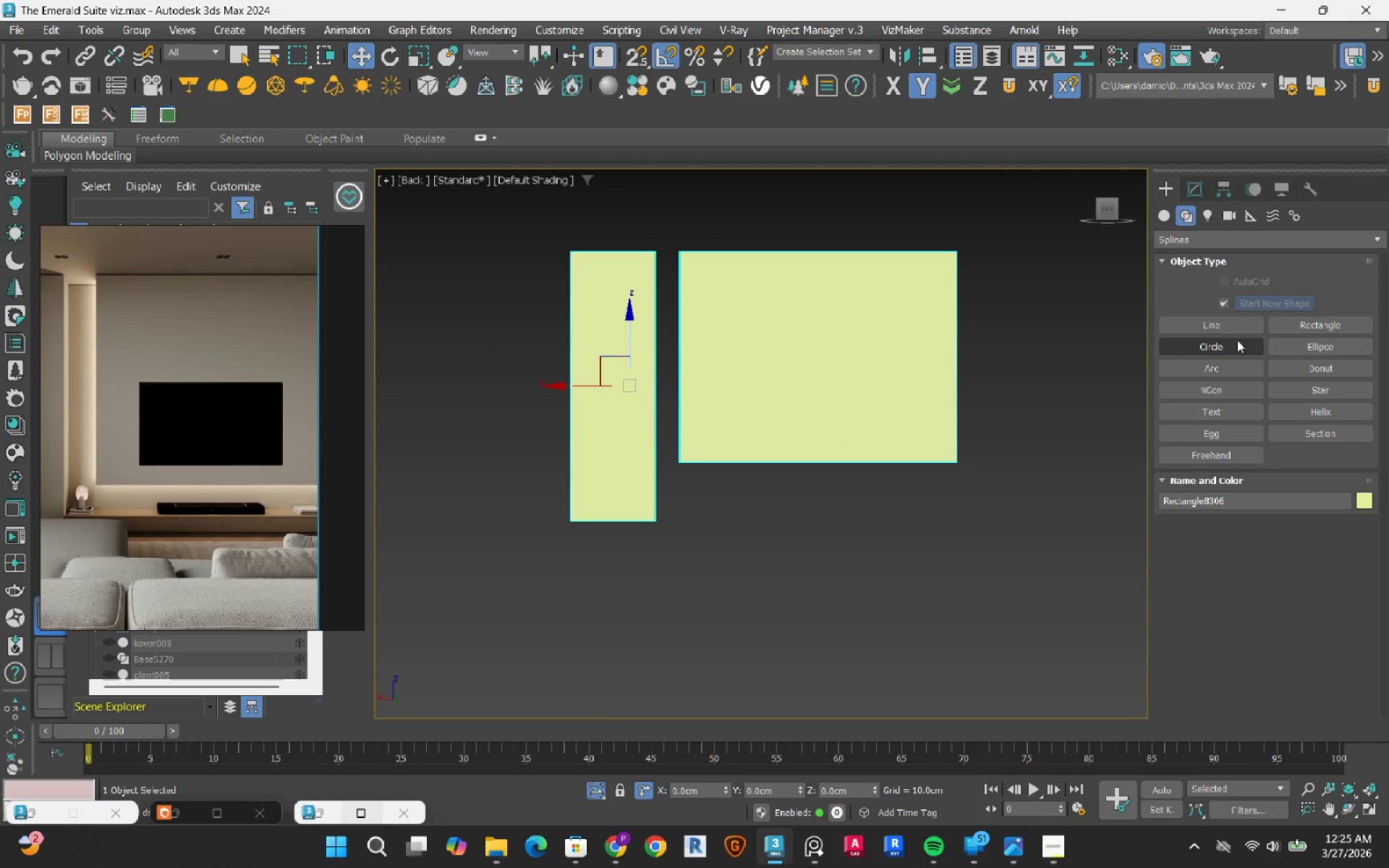 
left_click([1231, 326])
 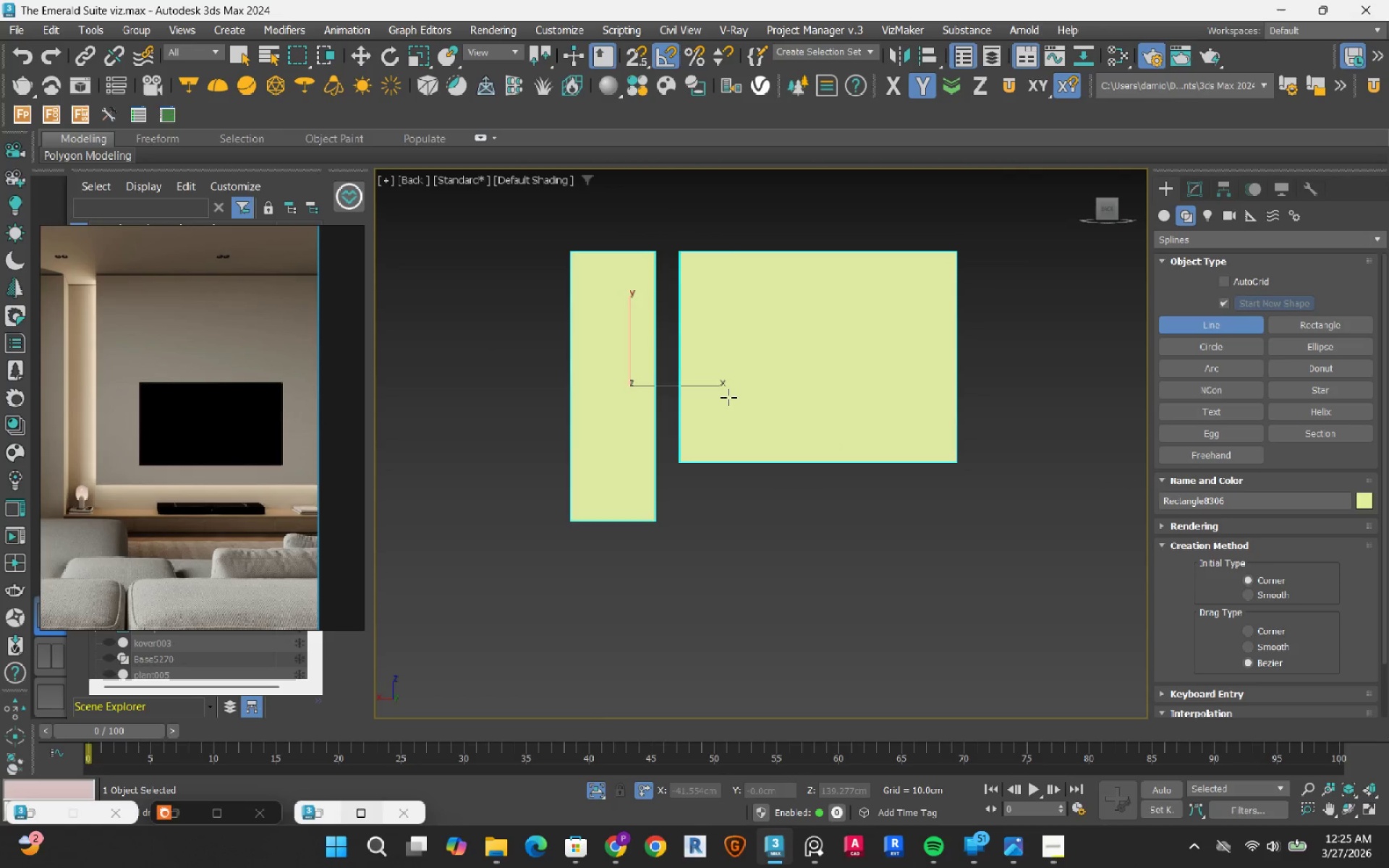 
key(S)
 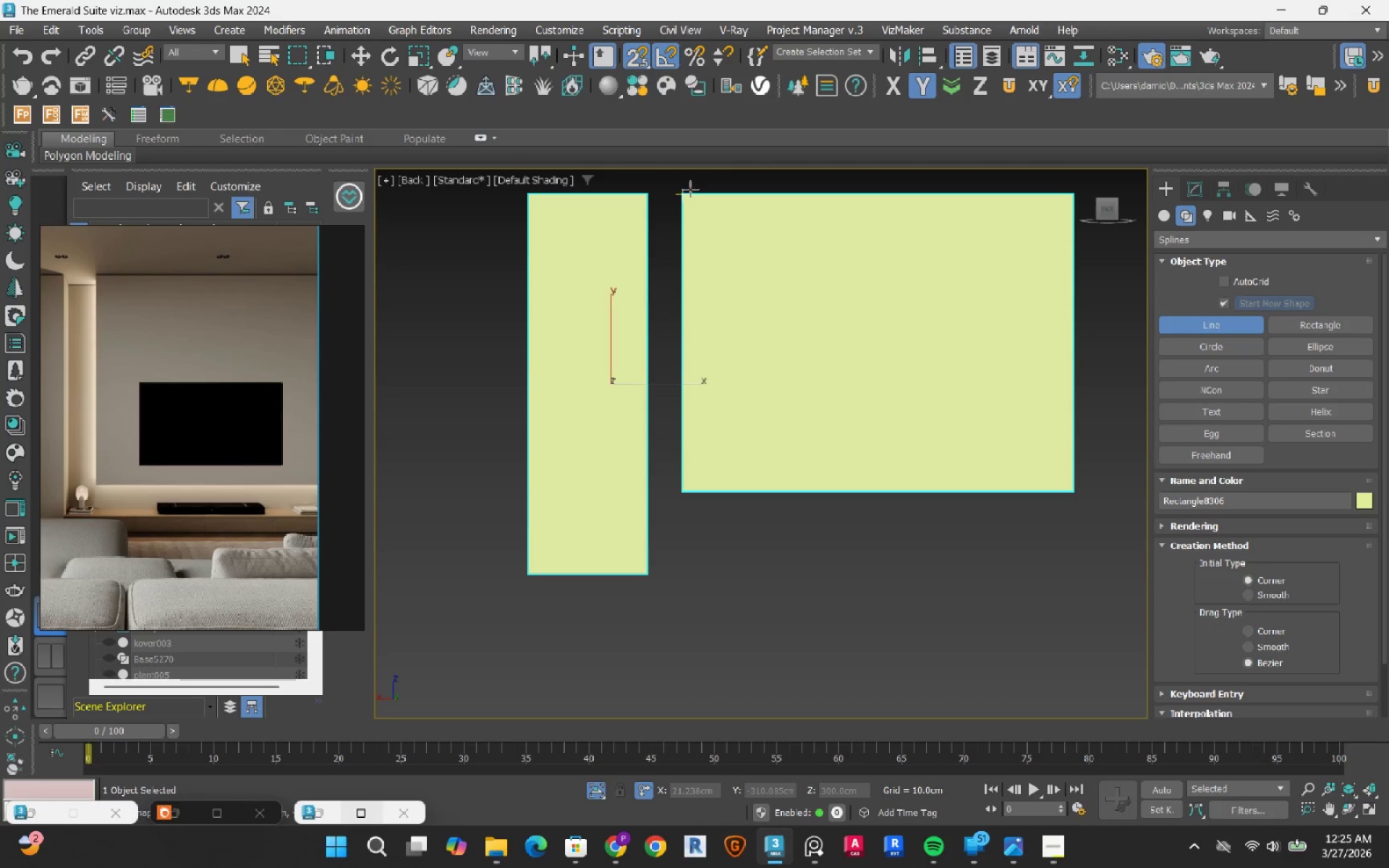 
scroll: coordinate [663, 404], scroll_direction: up, amount: 1.0
 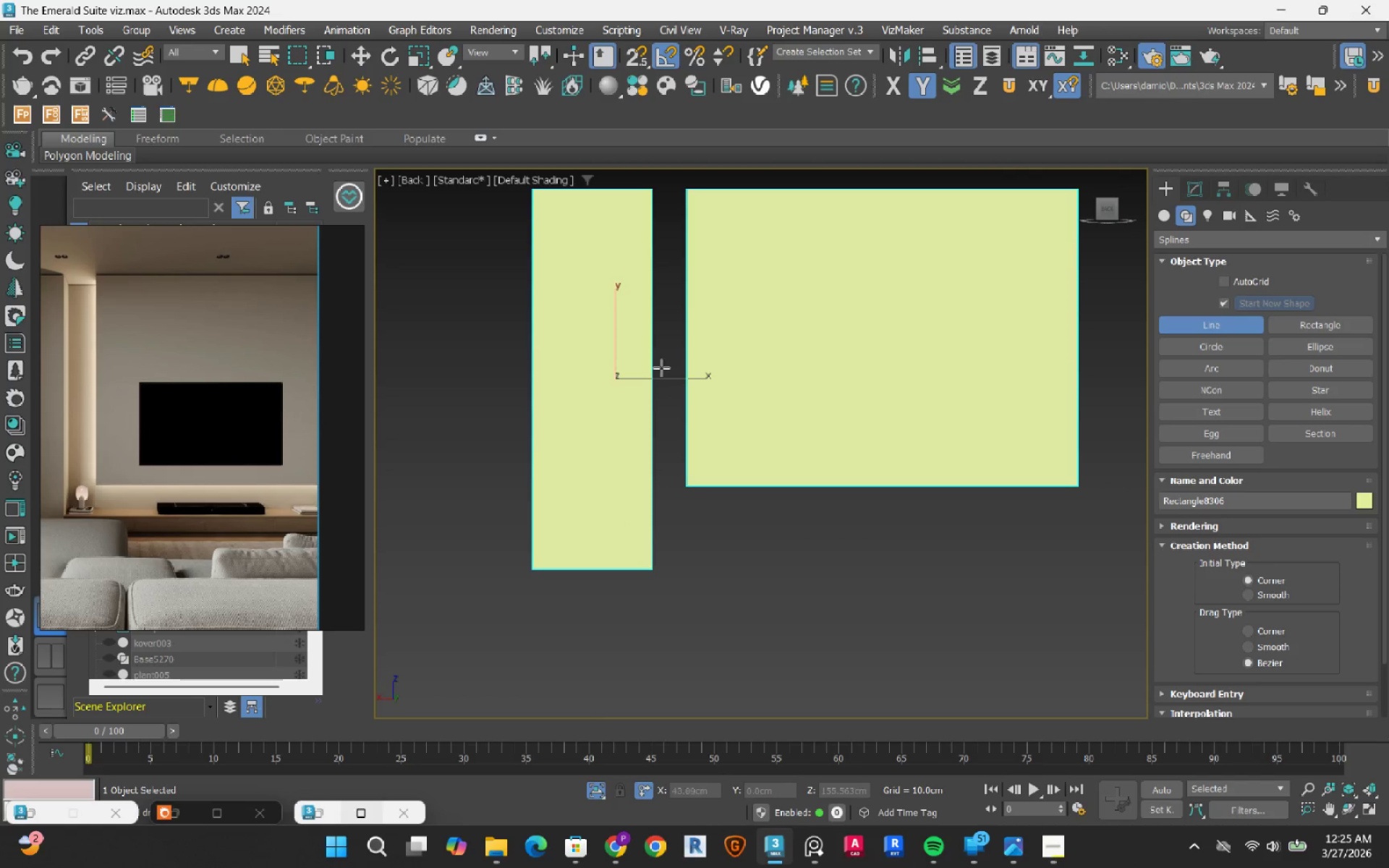 
left_click_drag(start_coordinate=[690, 189], to_coordinate=[689, 195])
 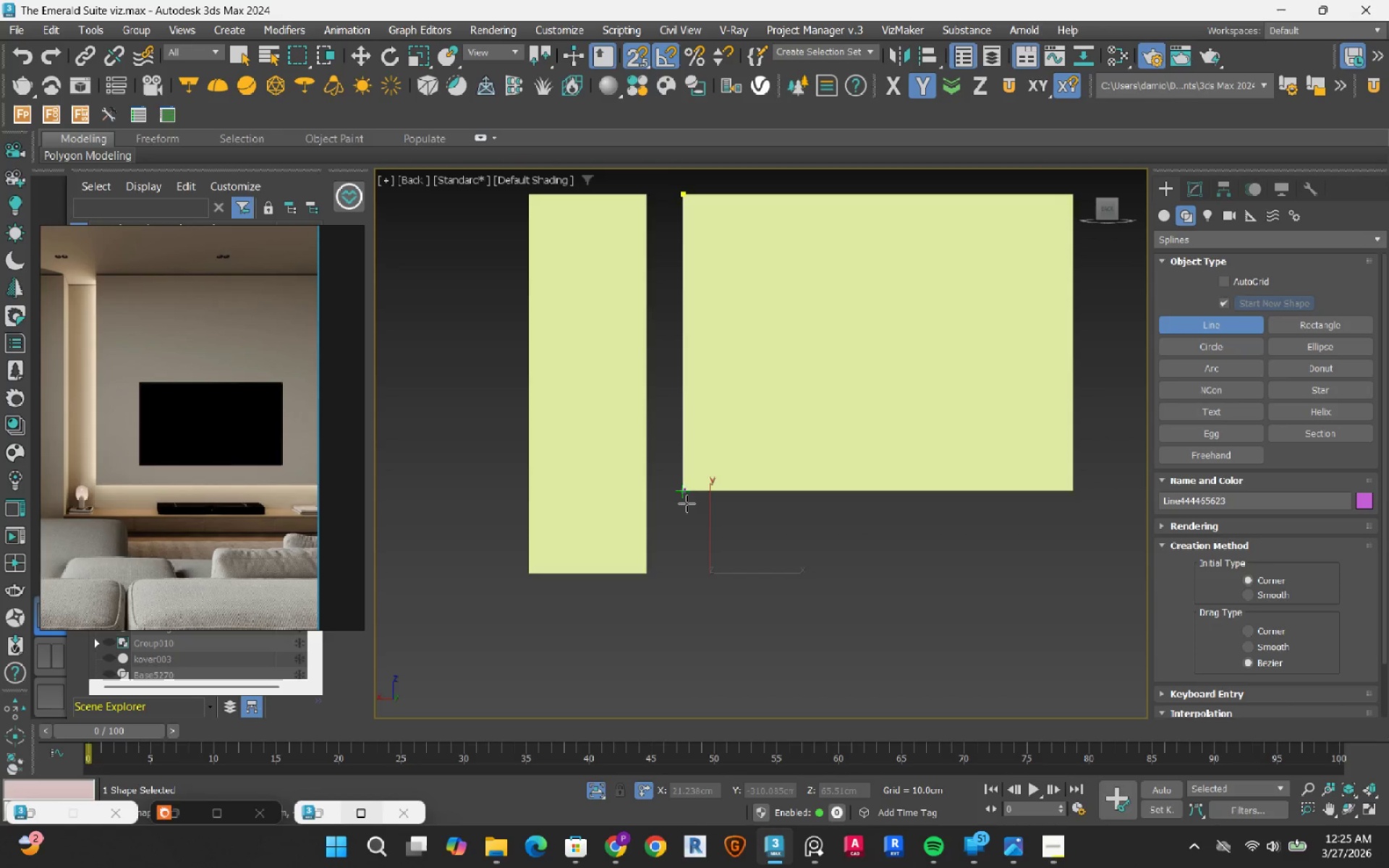 
left_click([687, 494])
 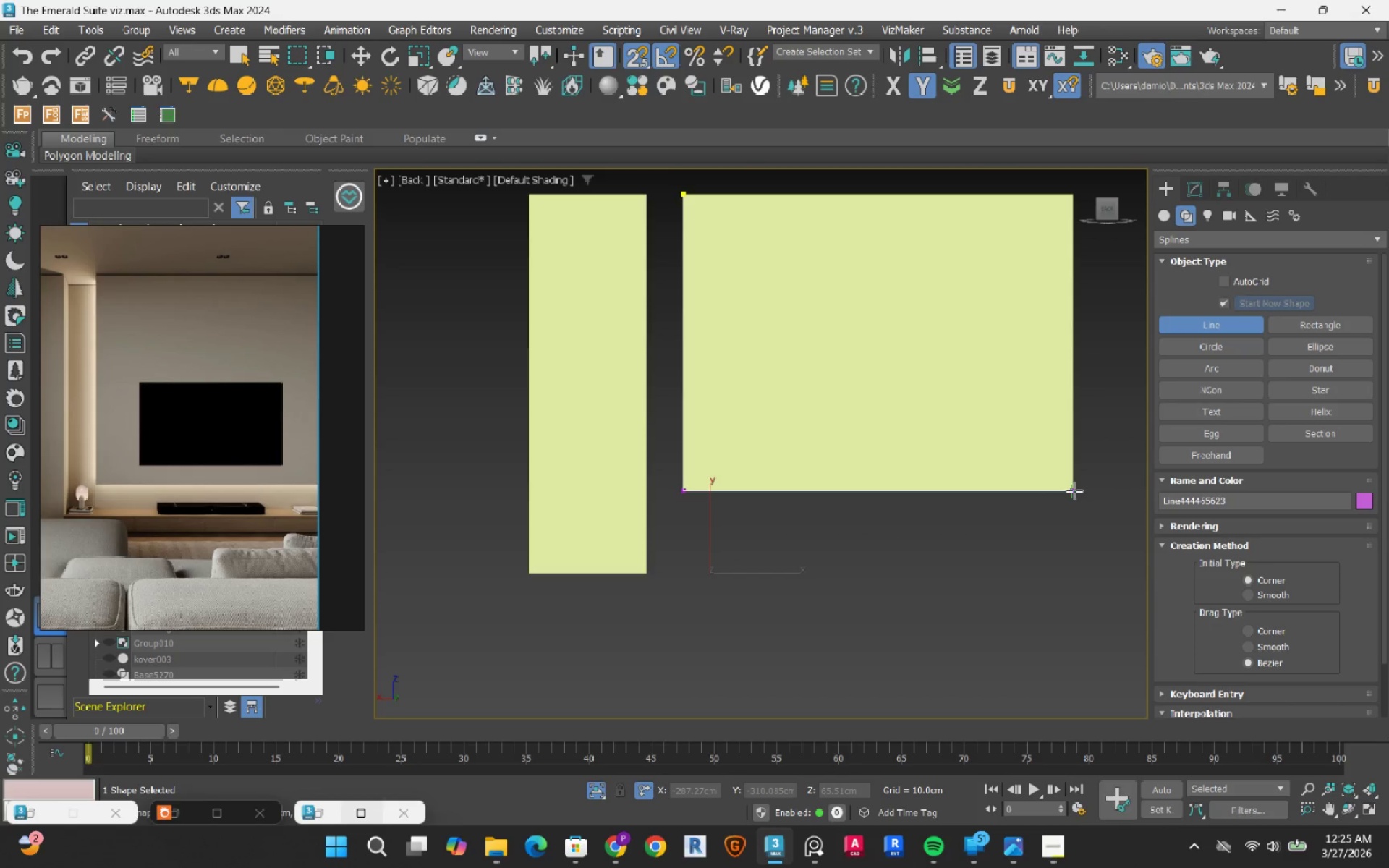 
left_click([1071, 491])
 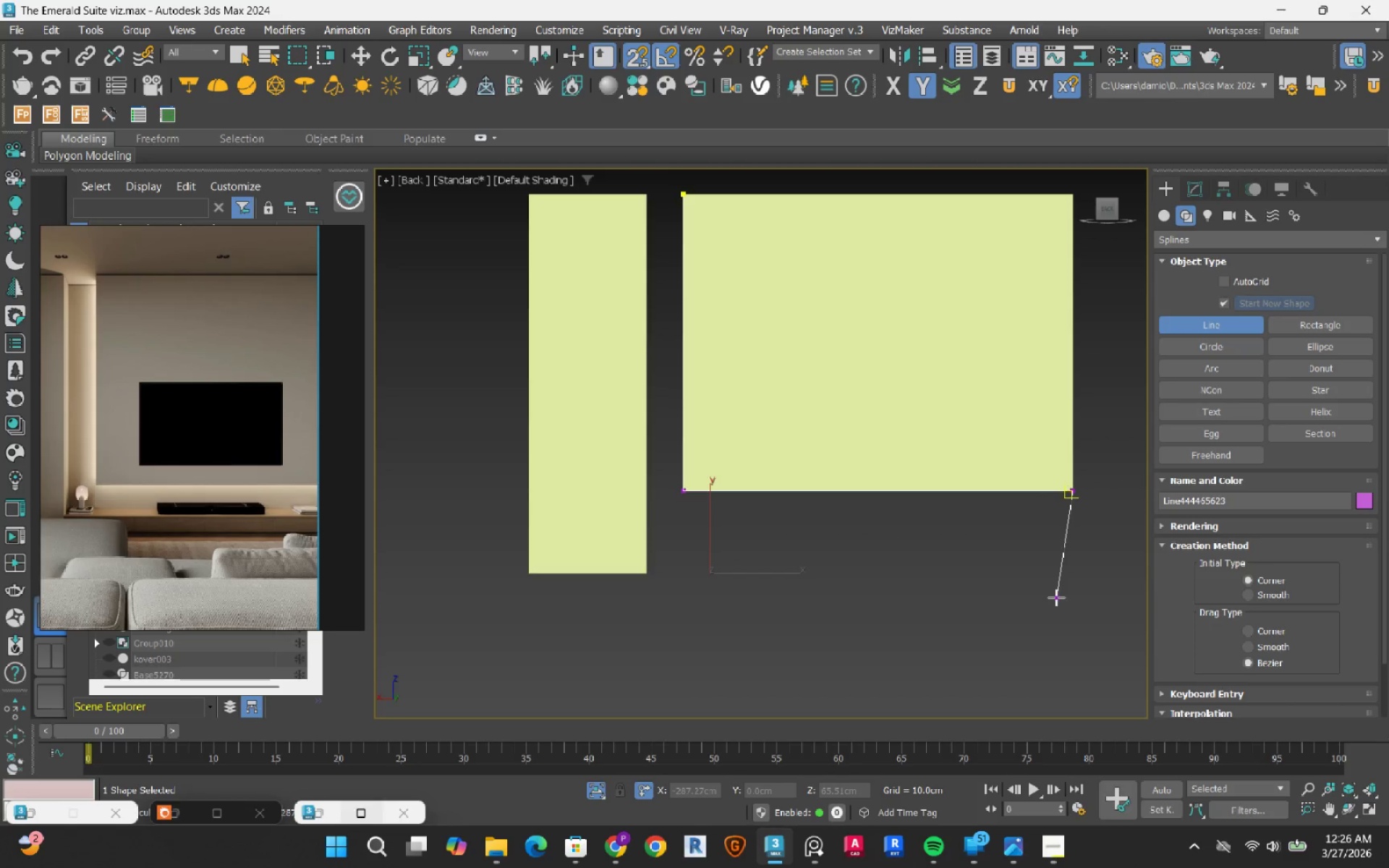 
key(Escape)
 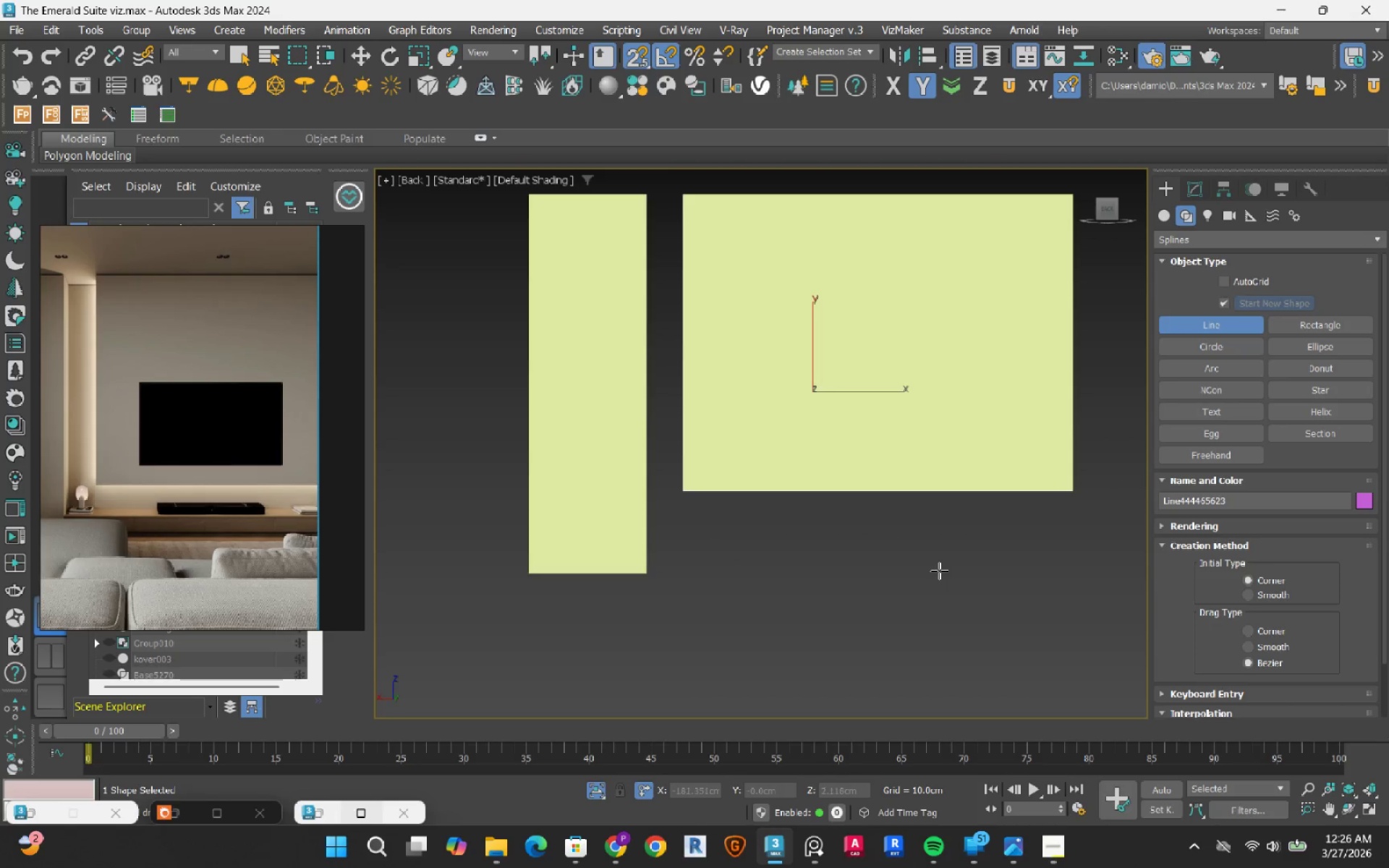 
hold_key(key=AltLeft, duration=0.66)
 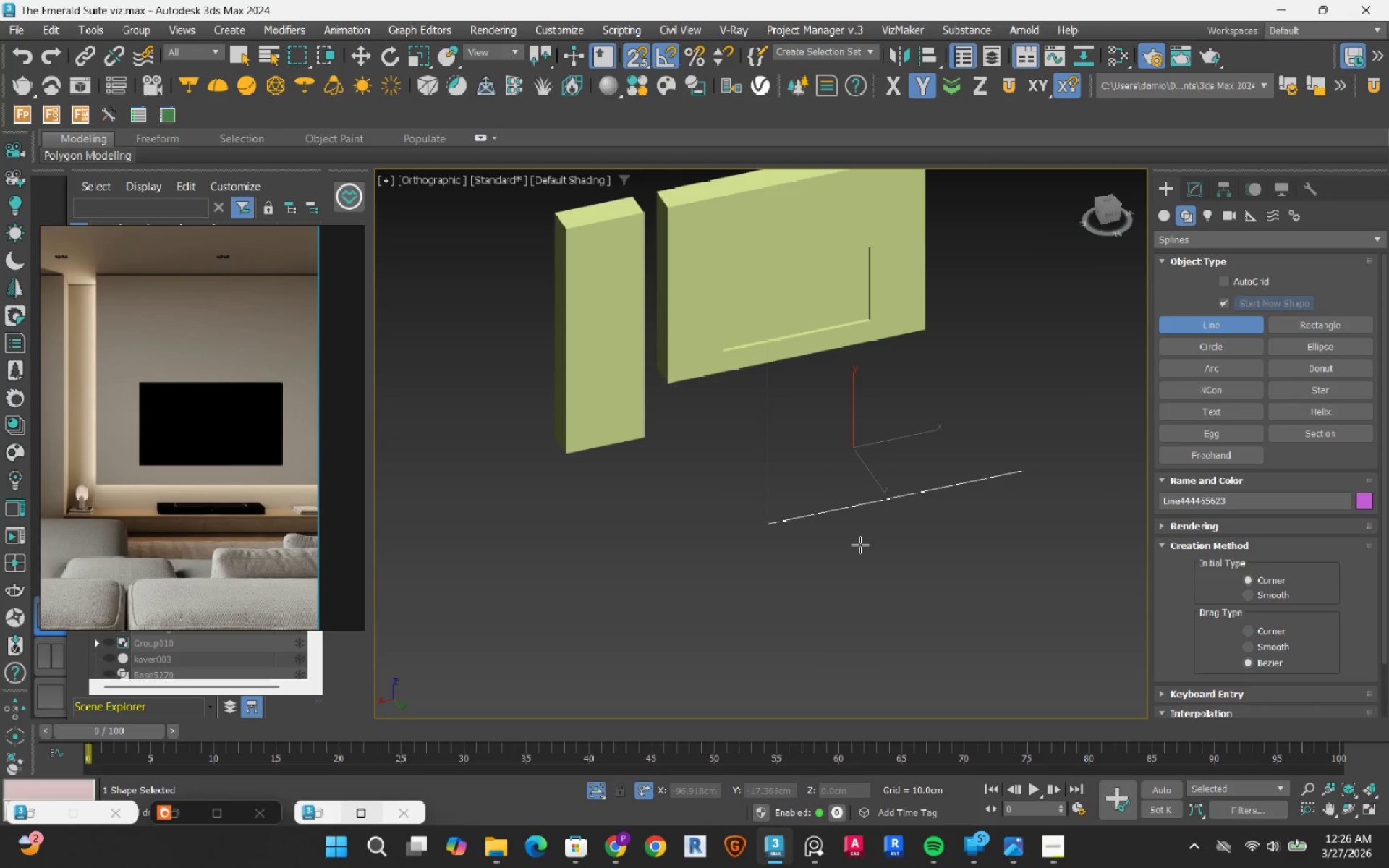 
scroll: coordinate [939, 571], scroll_direction: down, amount: 1.0
 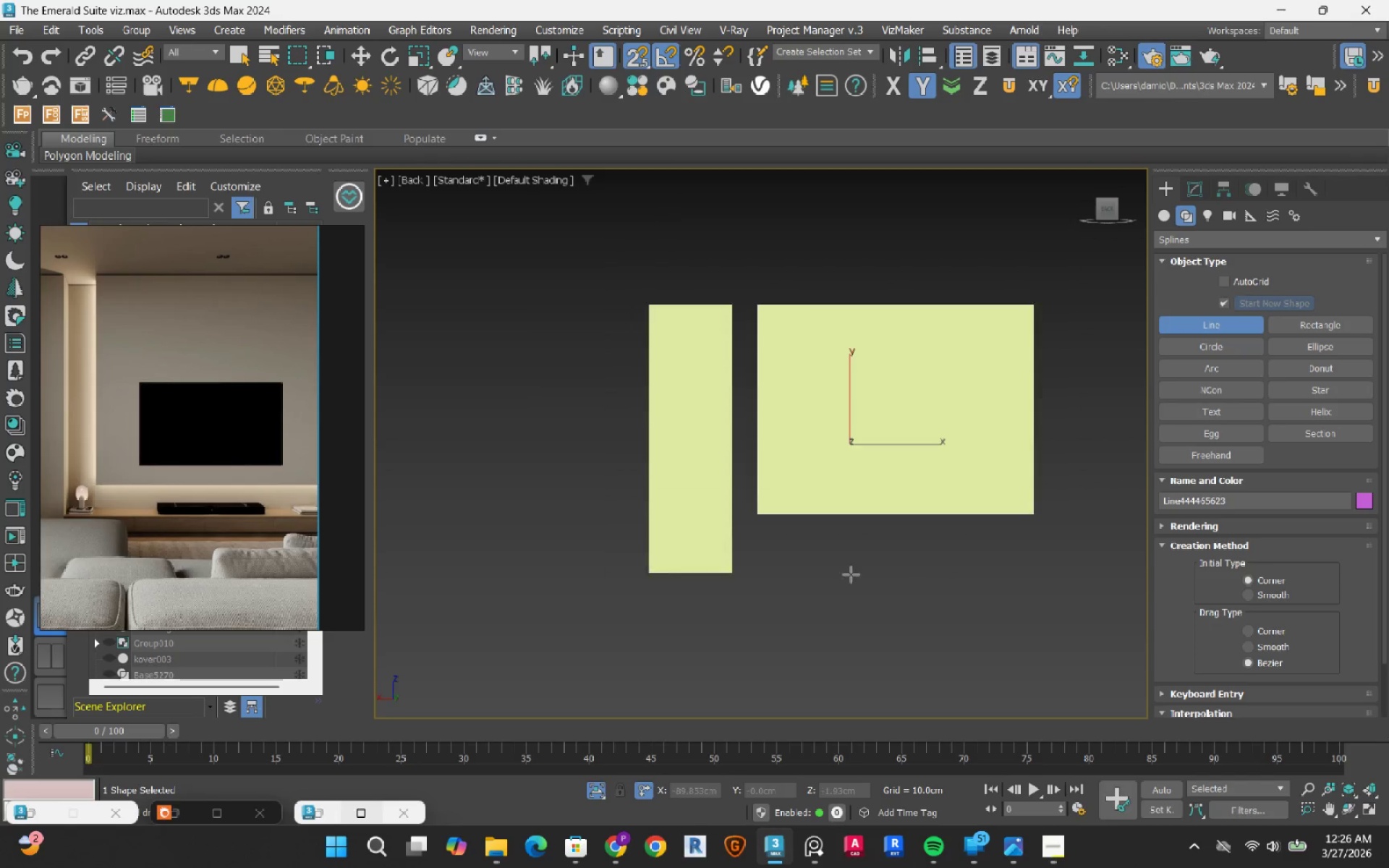 
key(T)
 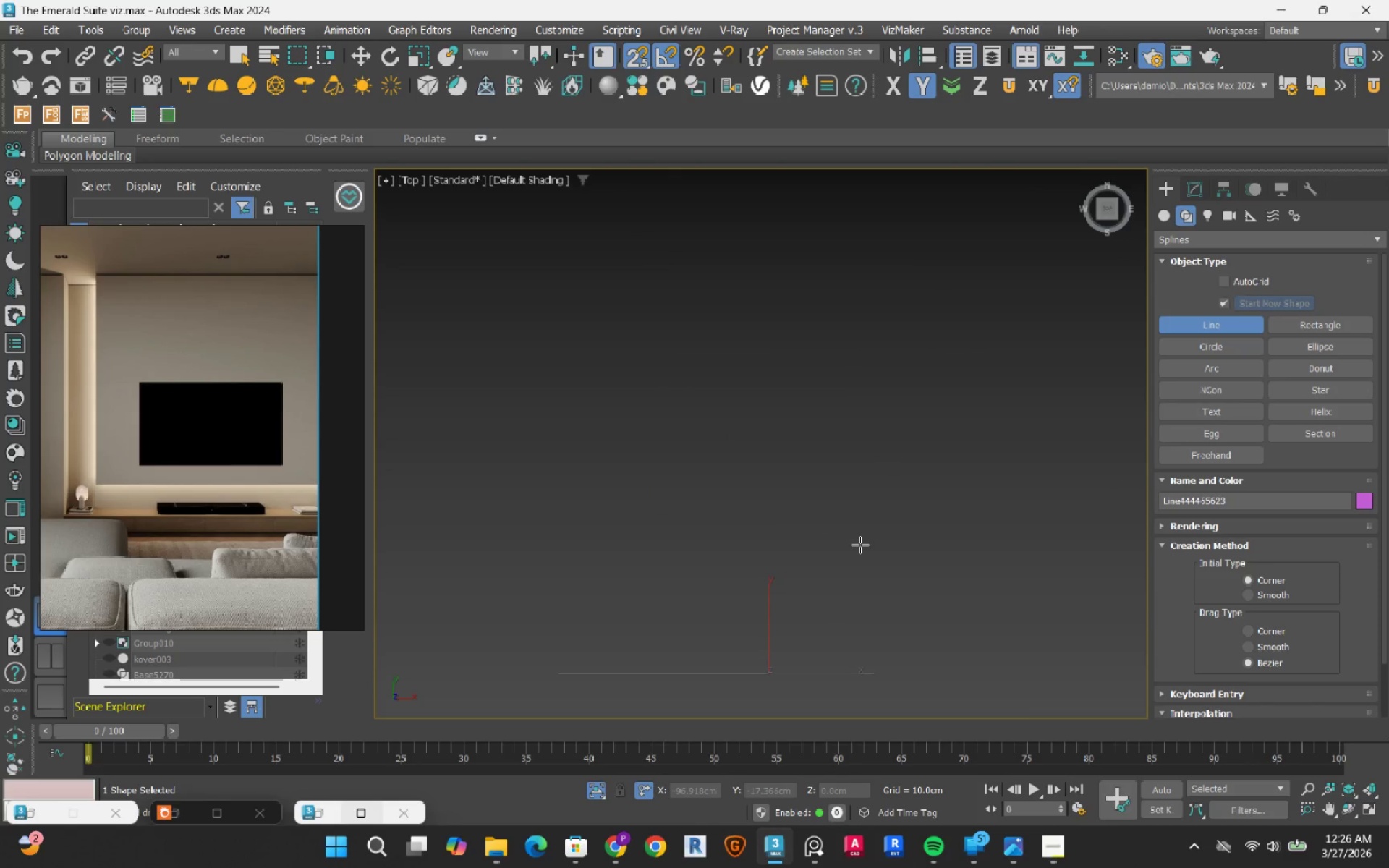 
scroll: coordinate [856, 545], scroll_direction: down, amount: 5.0
 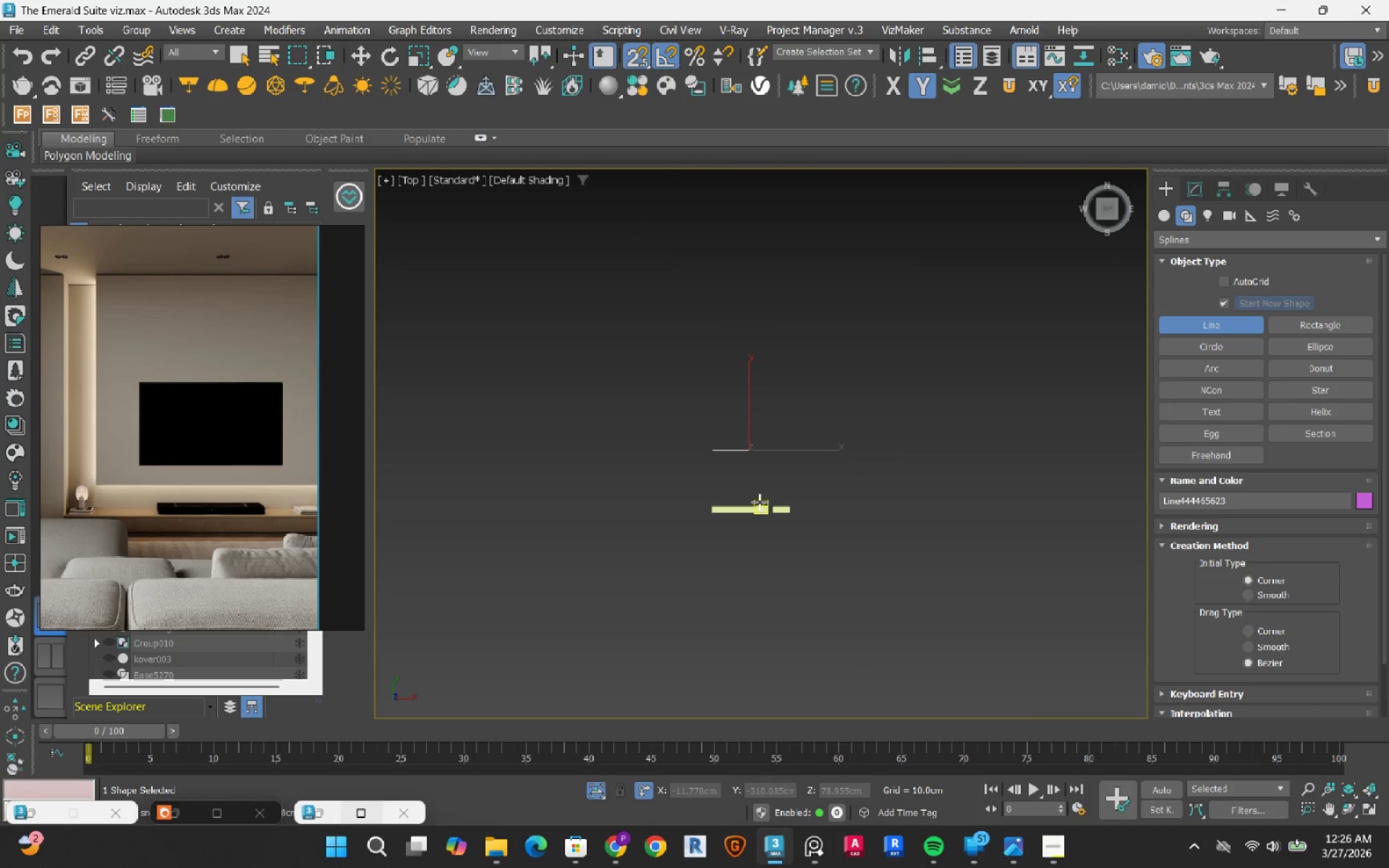 
key(W)
 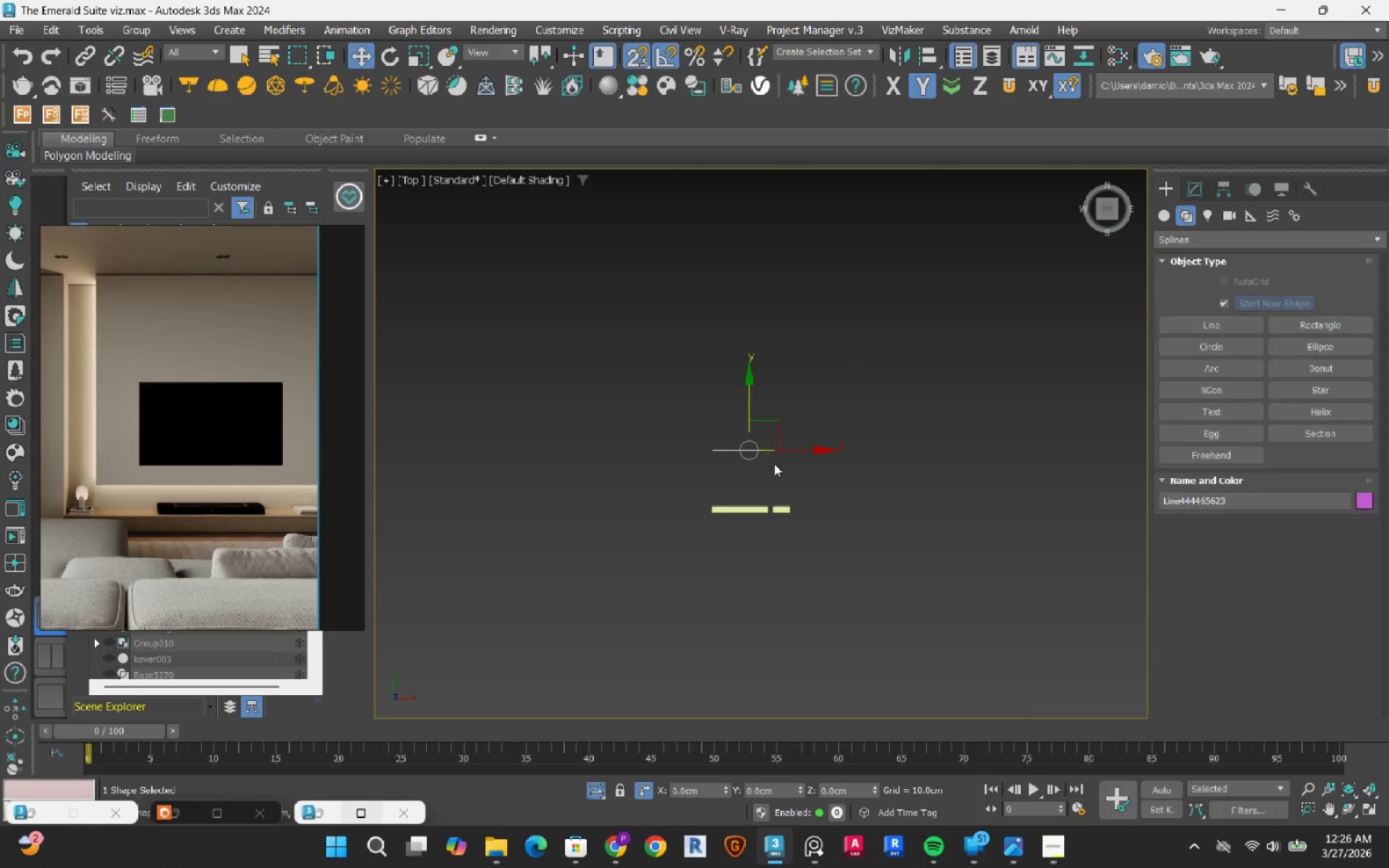 
scroll: coordinate [774, 464], scroll_direction: up, amount: 2.0
 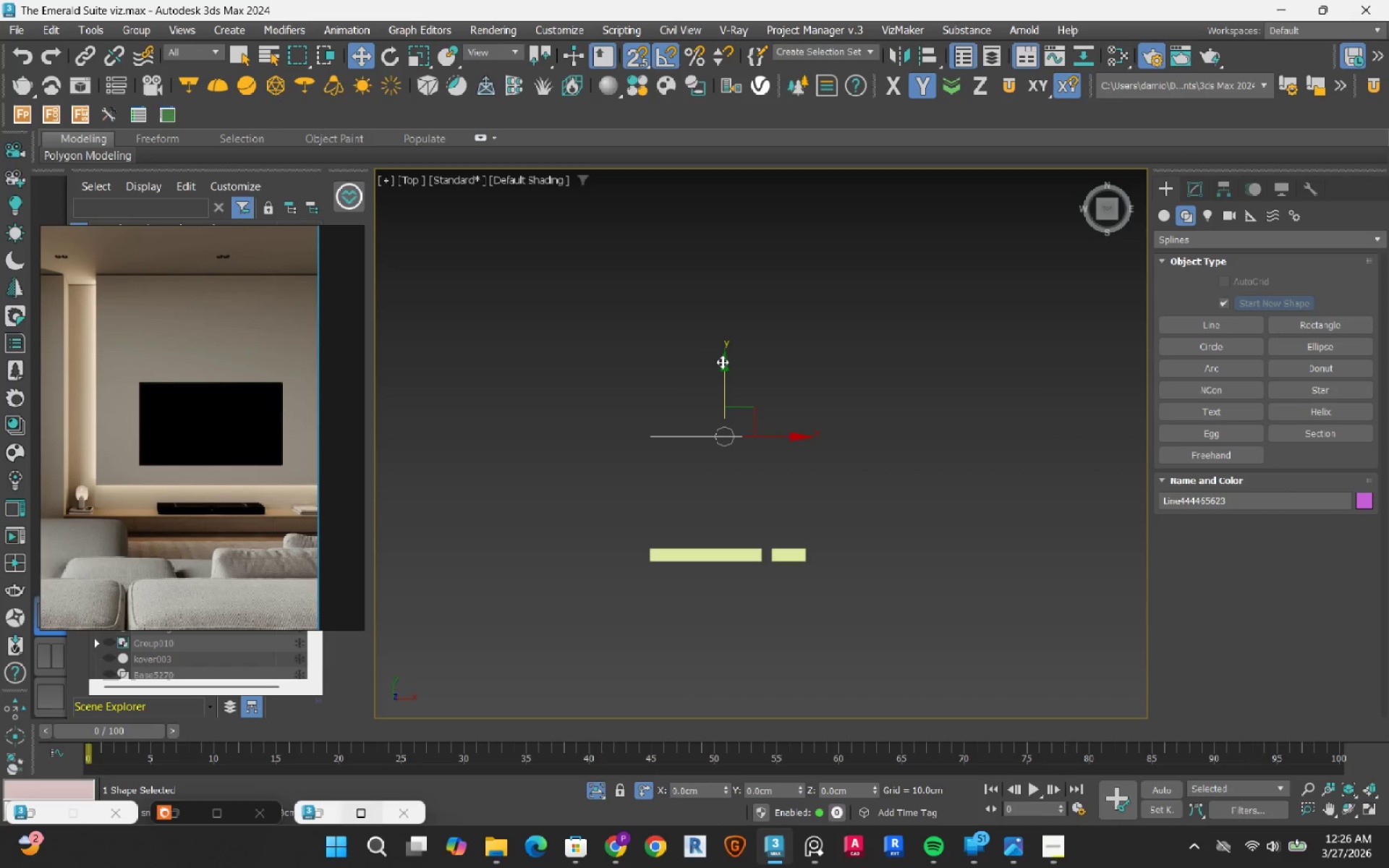 
left_click_drag(start_coordinate=[722, 367], to_coordinate=[783, 563])
 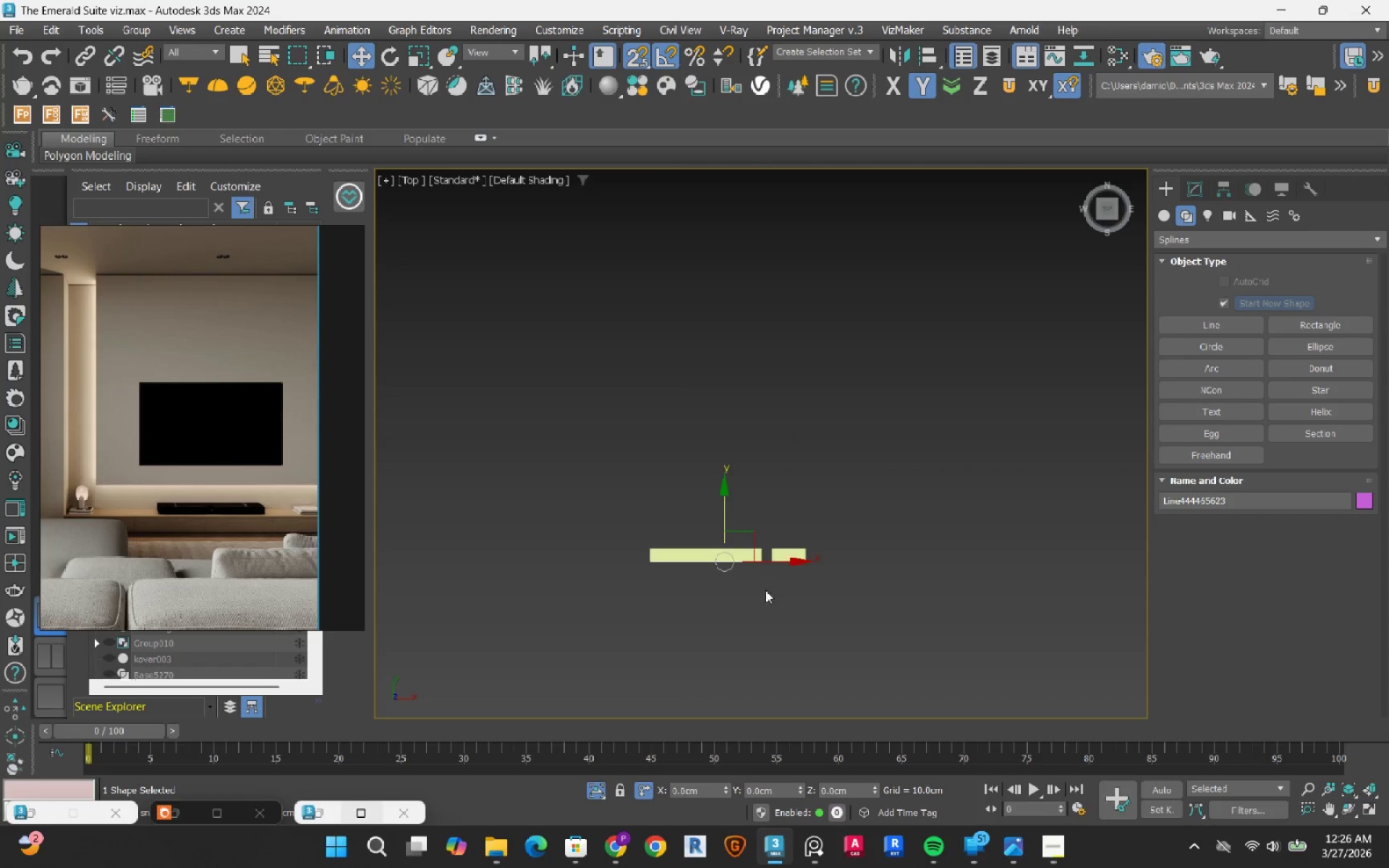 
scroll: coordinate [752, 558], scroll_direction: up, amount: 4.0
 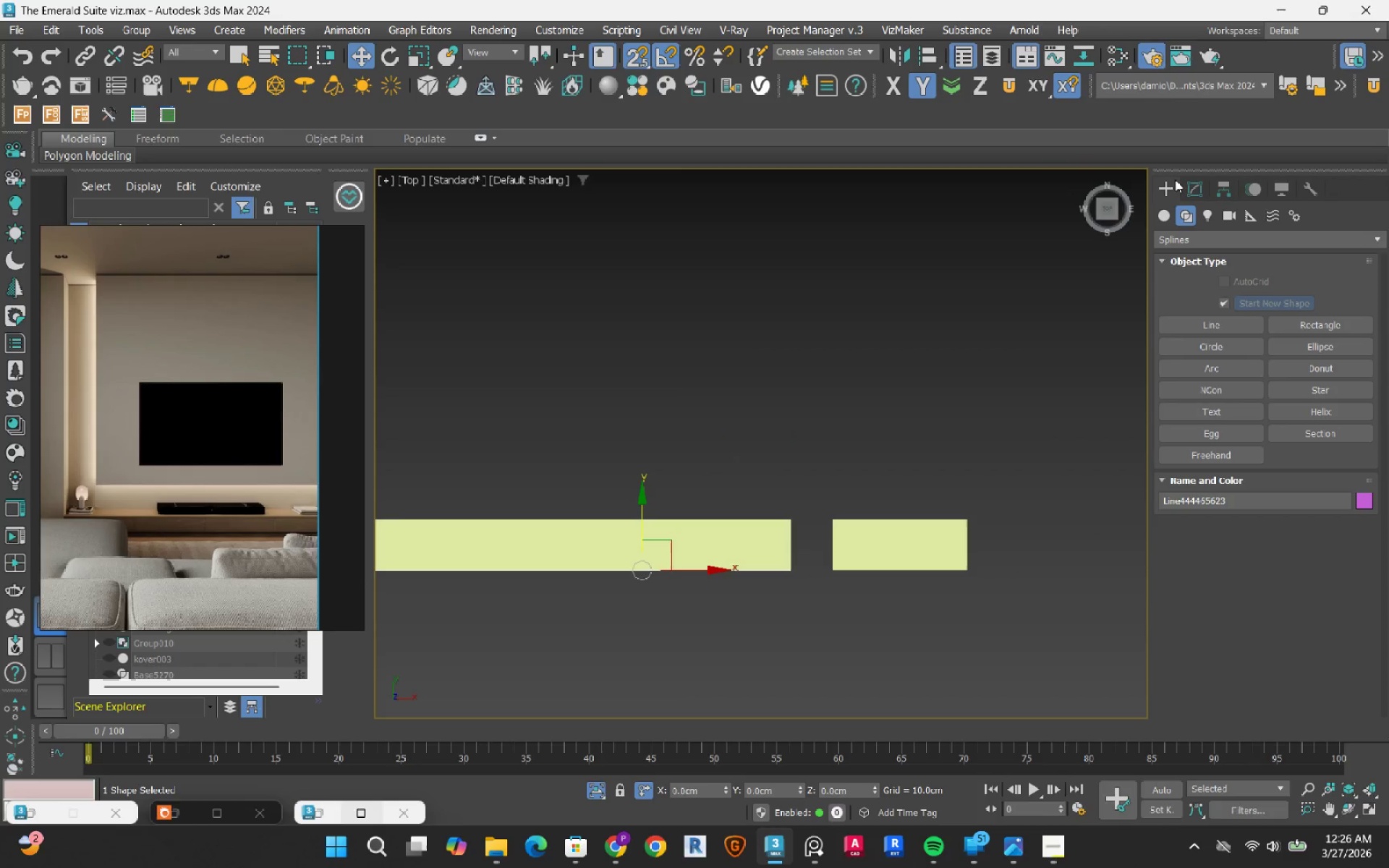 
left_click([1194, 190])
 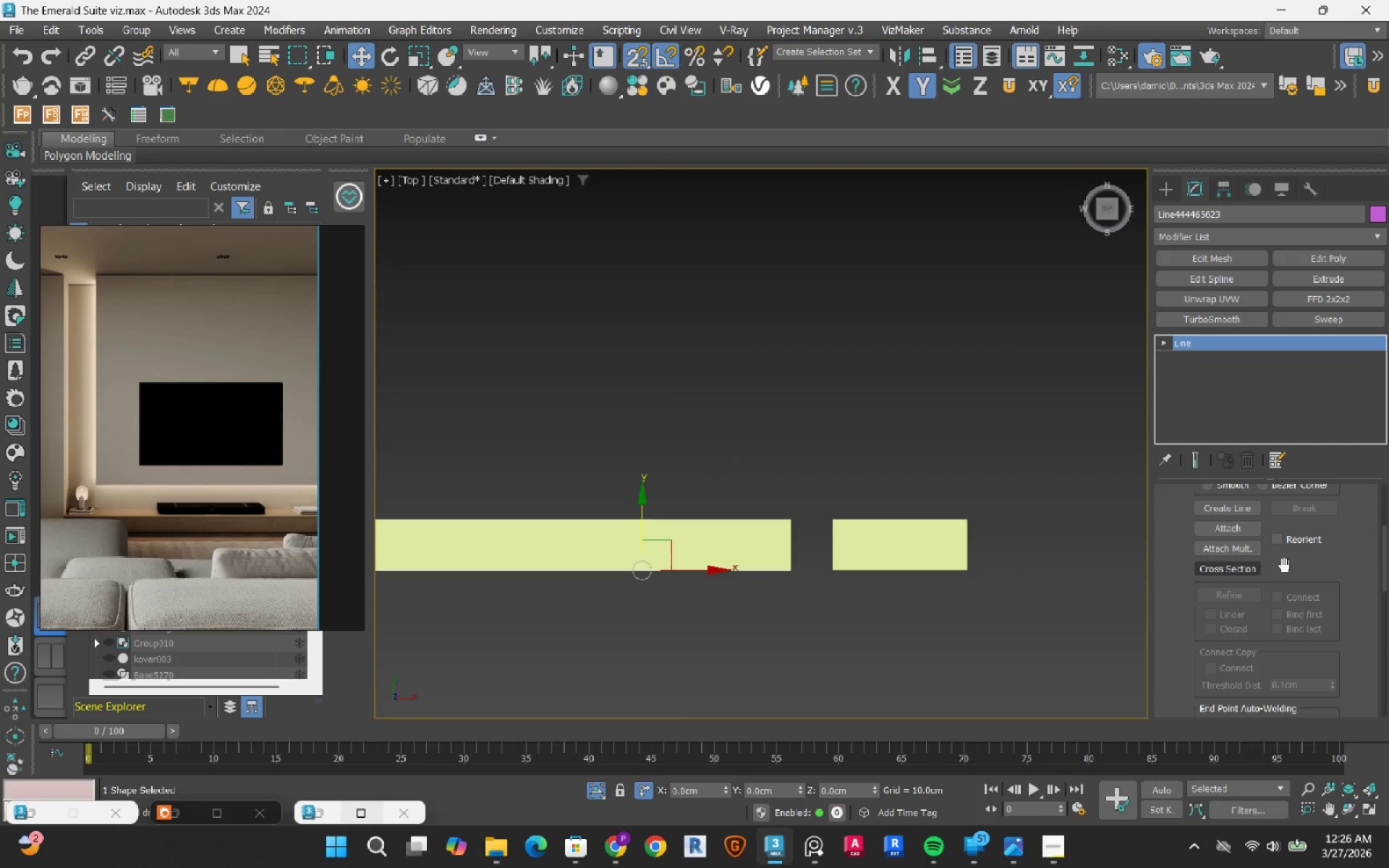 
left_click_drag(start_coordinate=[1387, 565], to_coordinate=[1380, 473])
 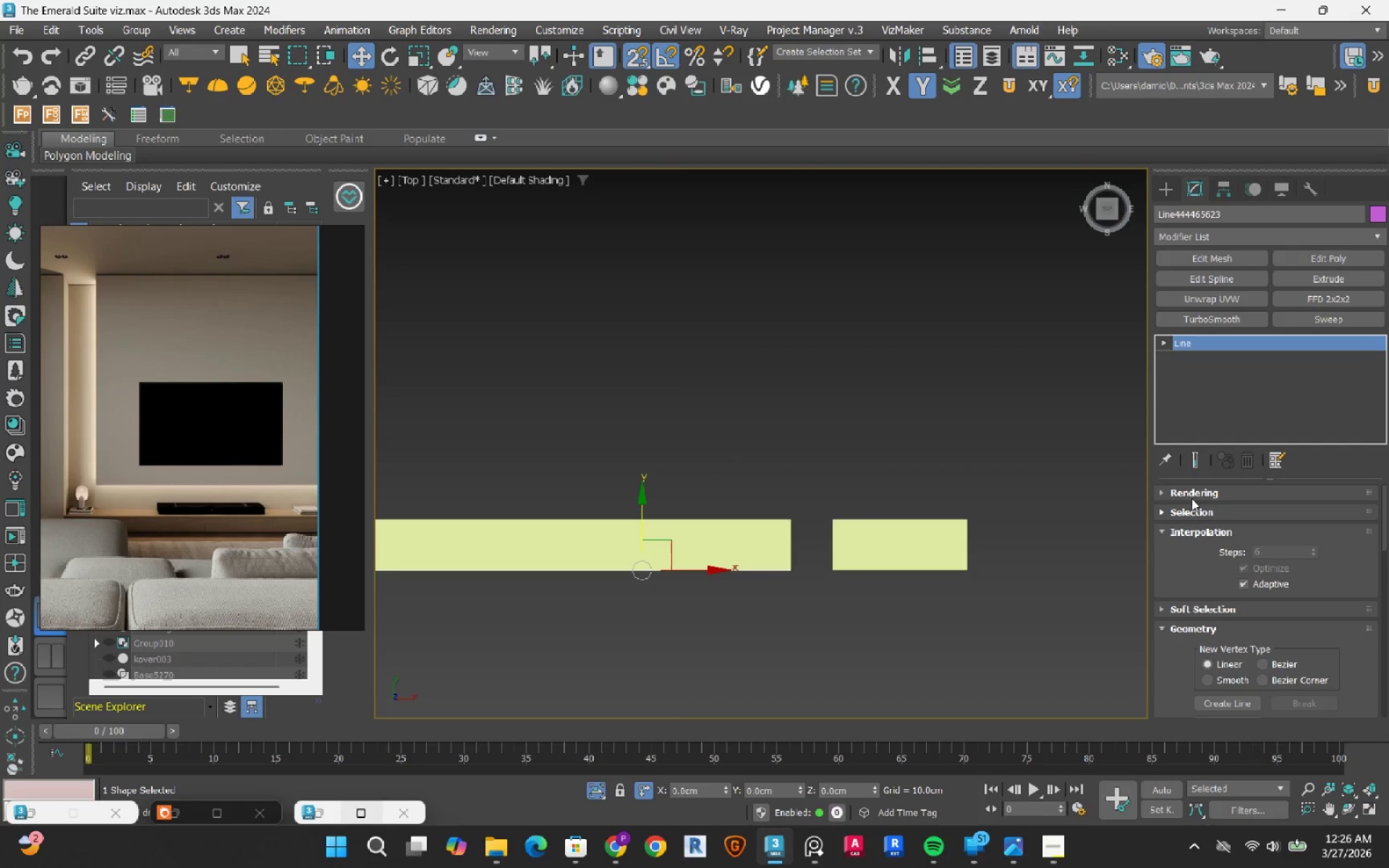 
left_click([1192, 498])
 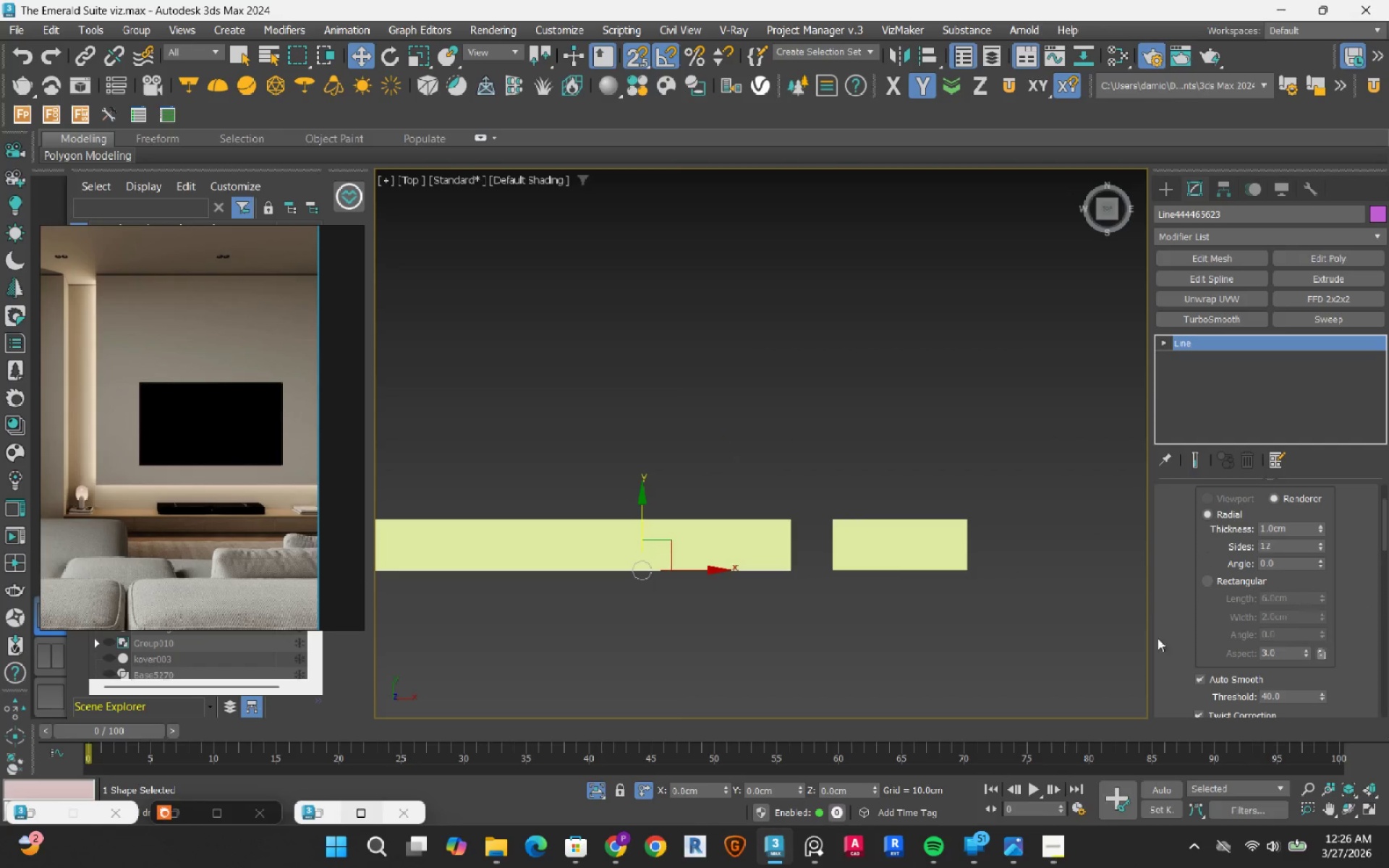 
scroll: coordinate [1182, 593], scroll_direction: up, amount: 4.0
 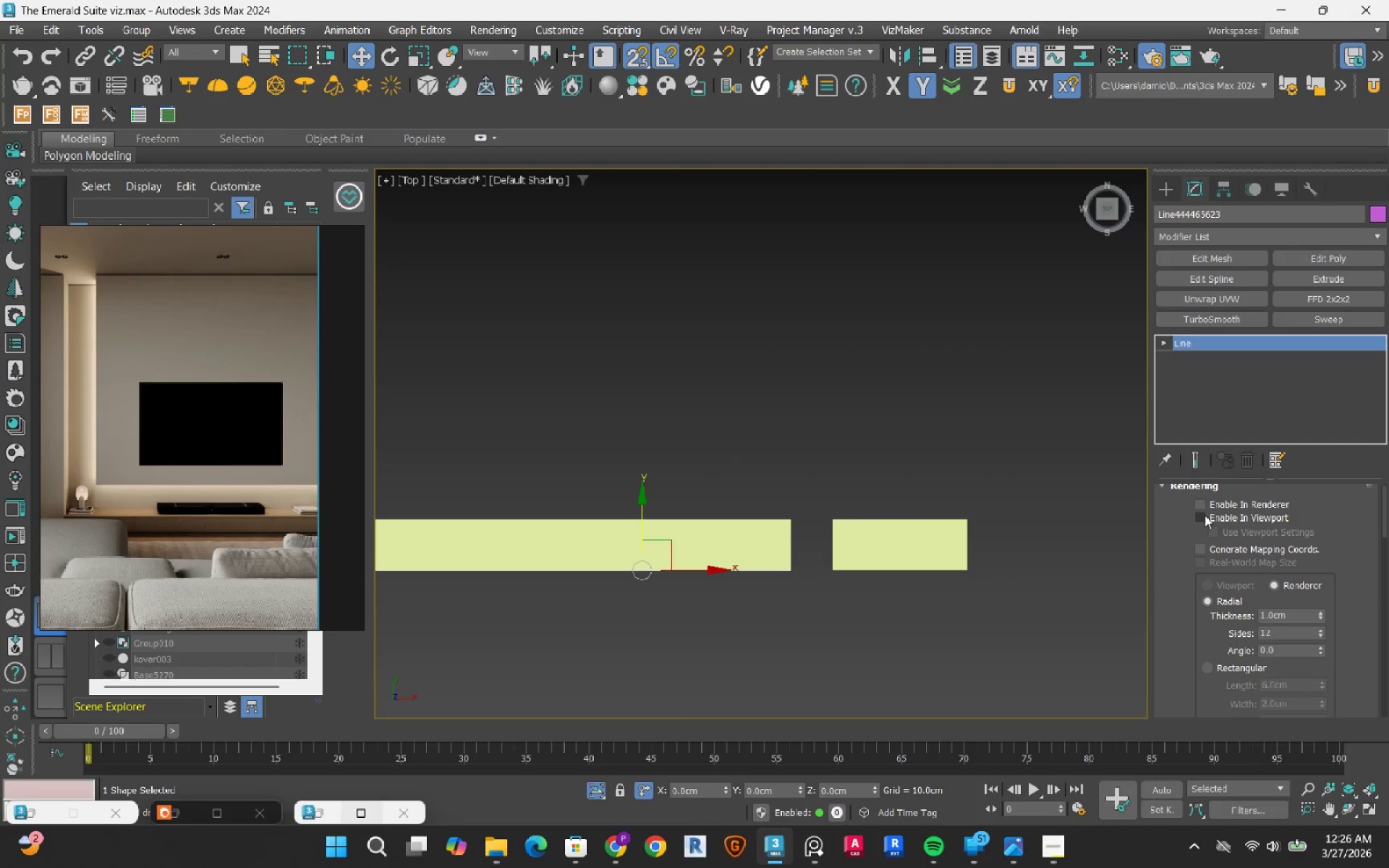 
double_click([1201, 505])
 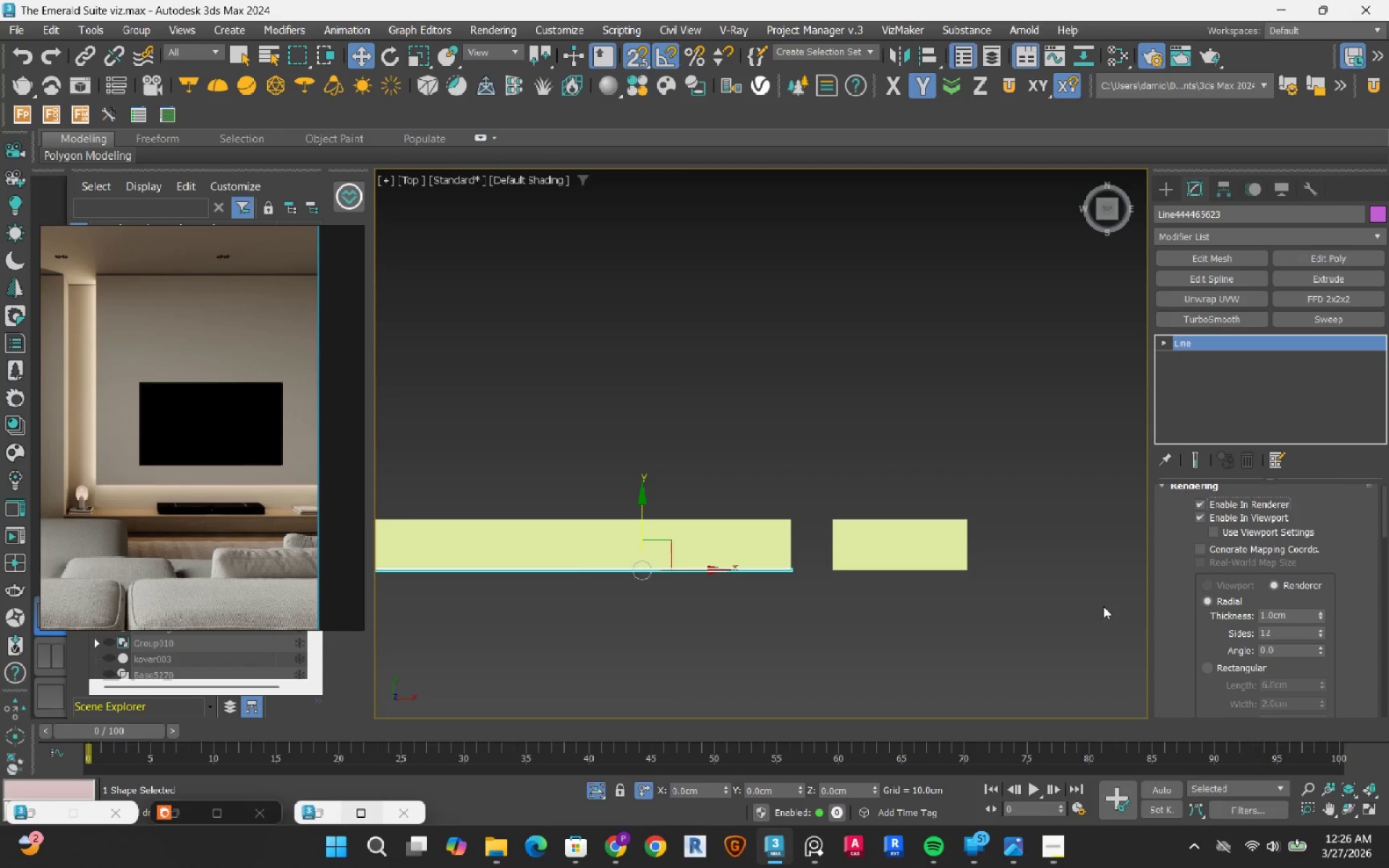 
scroll: coordinate [822, 584], scroll_direction: up, amount: 5.0
 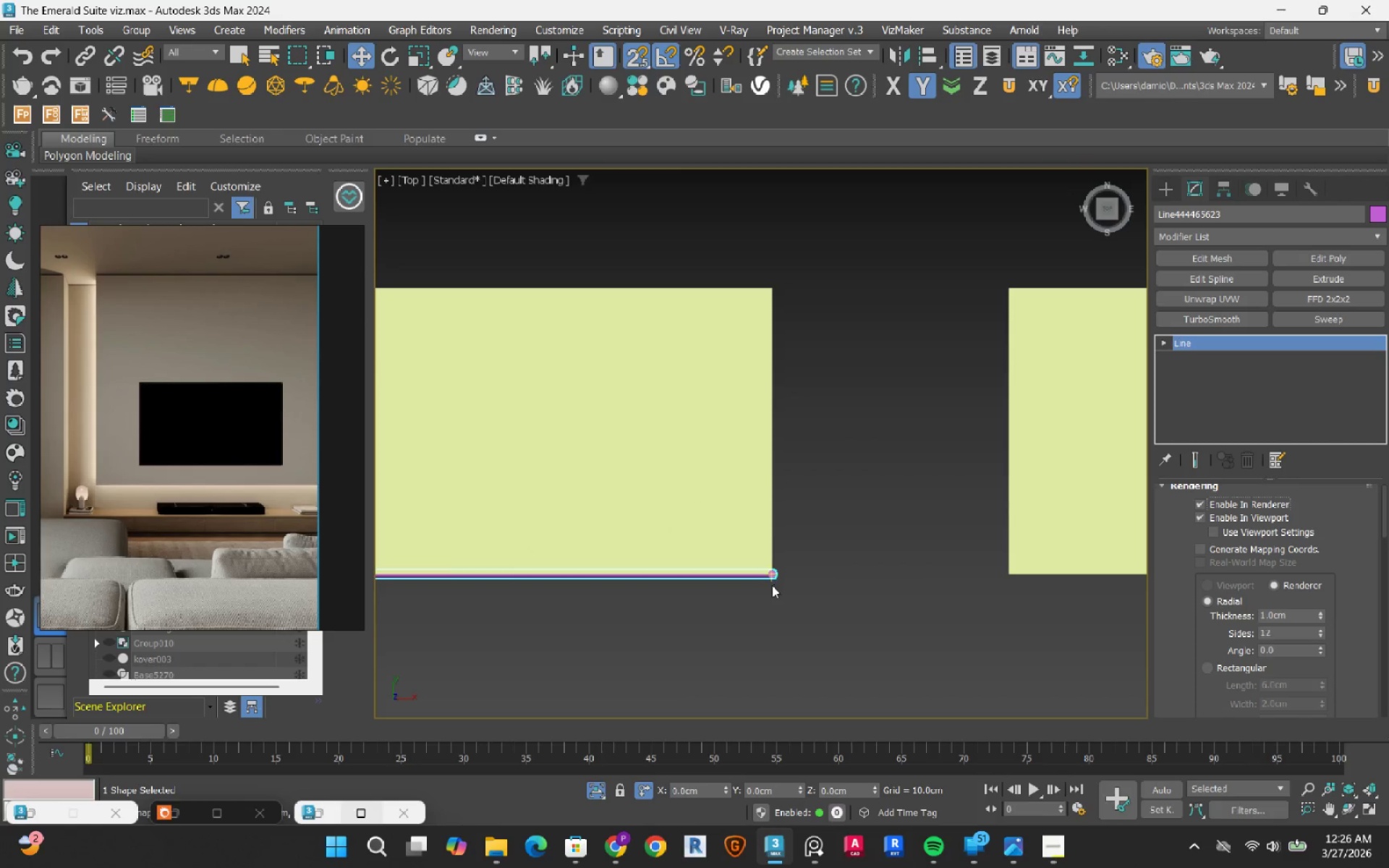 
key(S)
 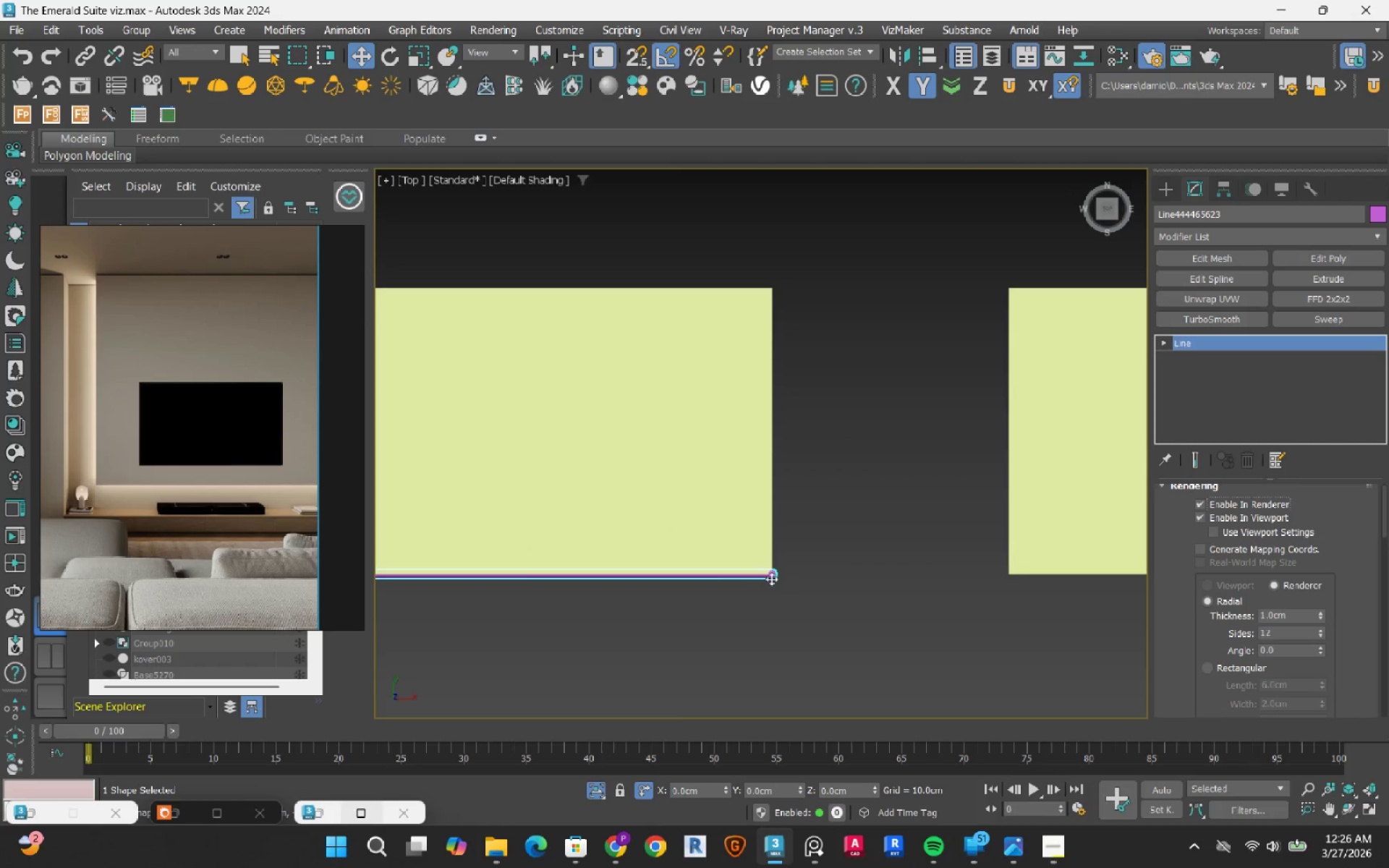 
scroll: coordinate [777, 587], scroll_direction: up, amount: 6.0
 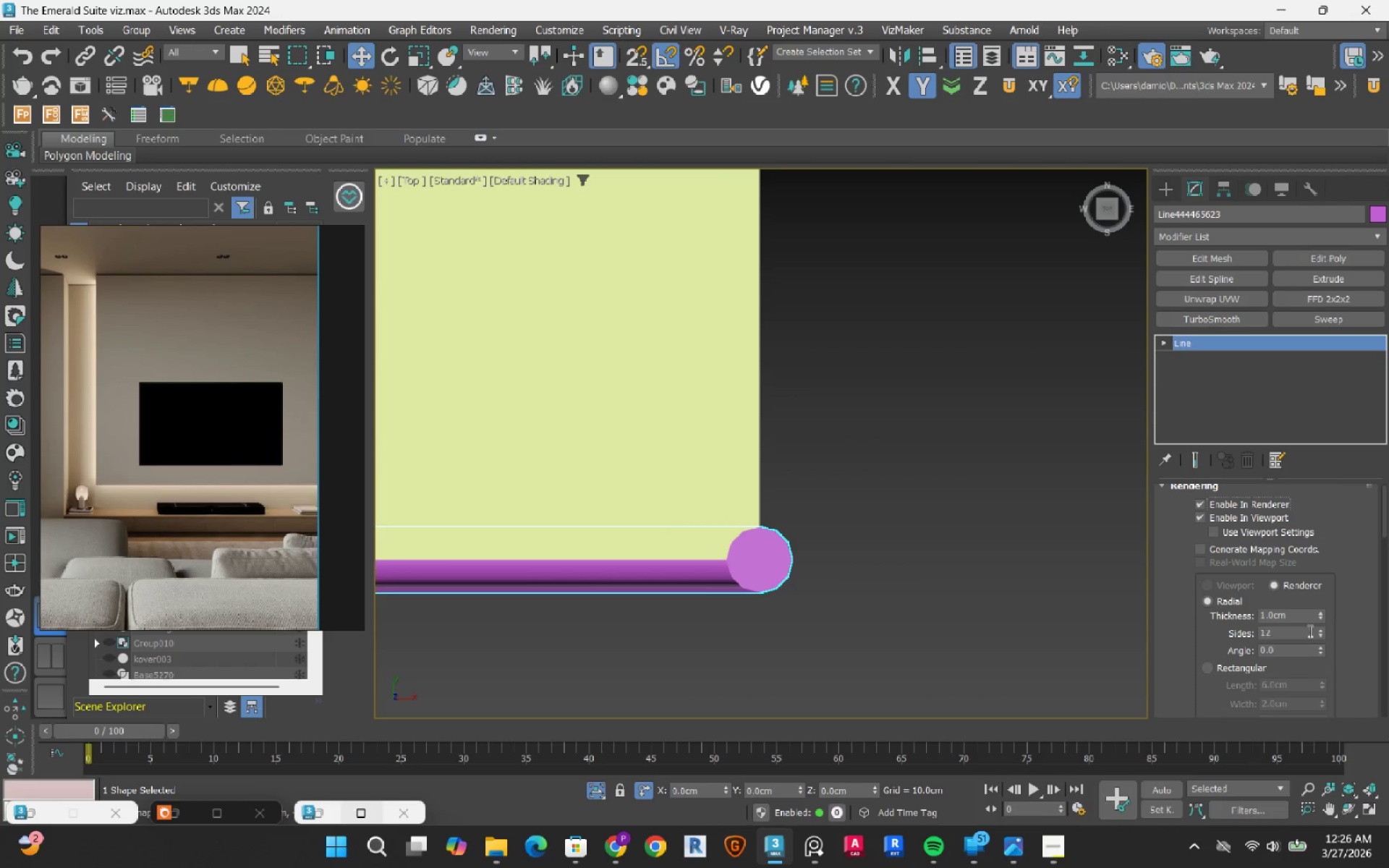 
double_click([1301, 618])
 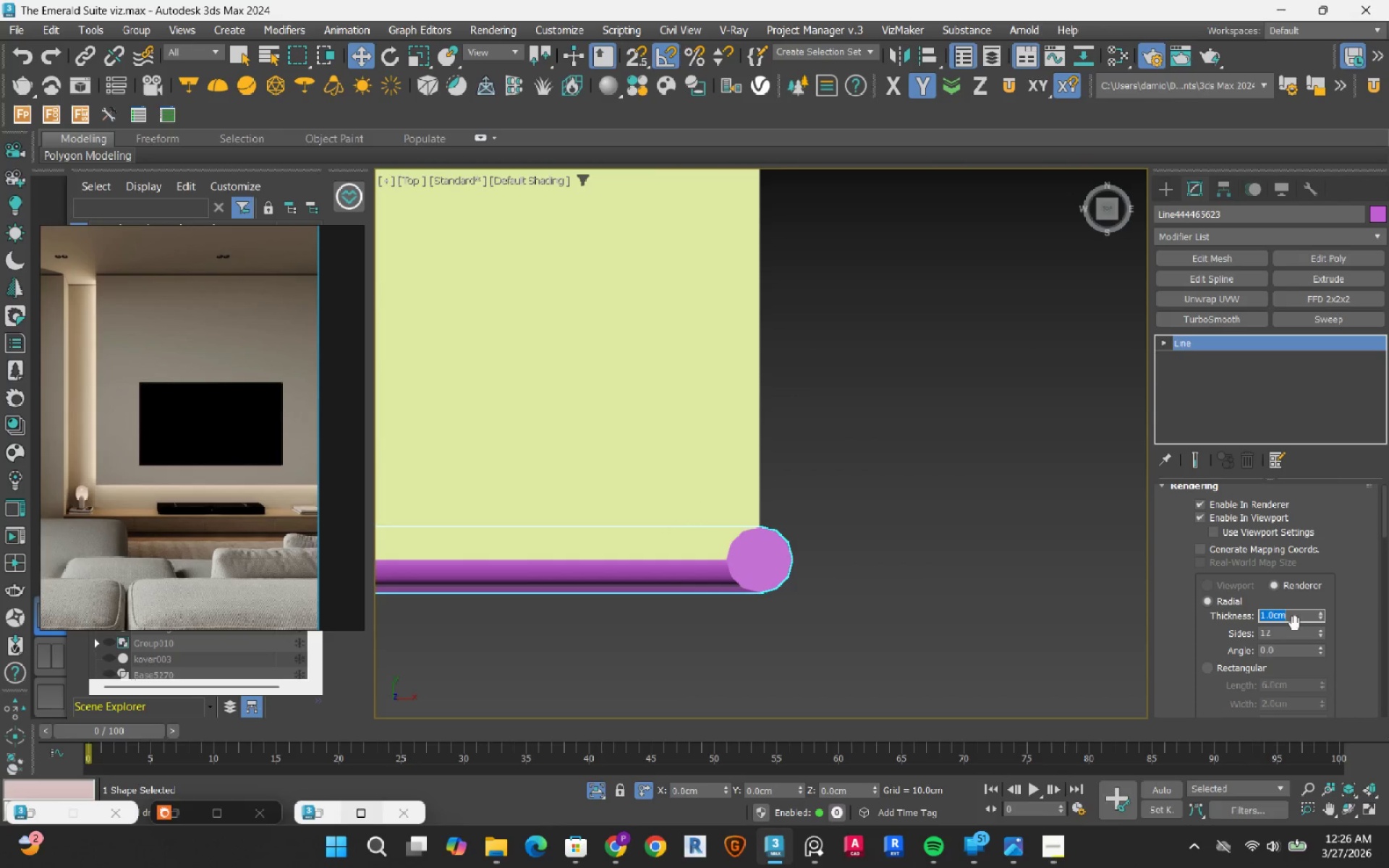 
key(Numpad3)
 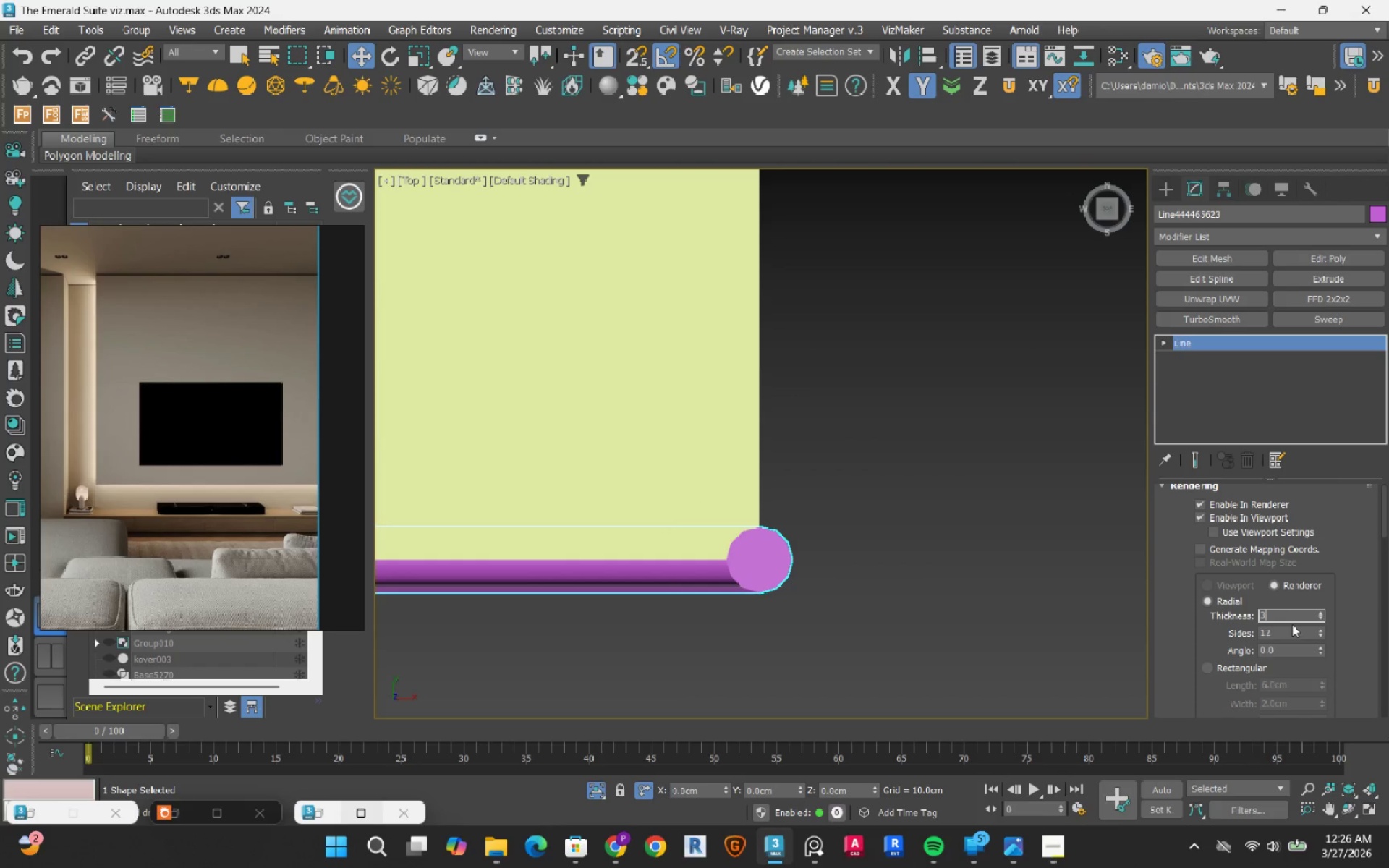 
key(NumpadEnter)
 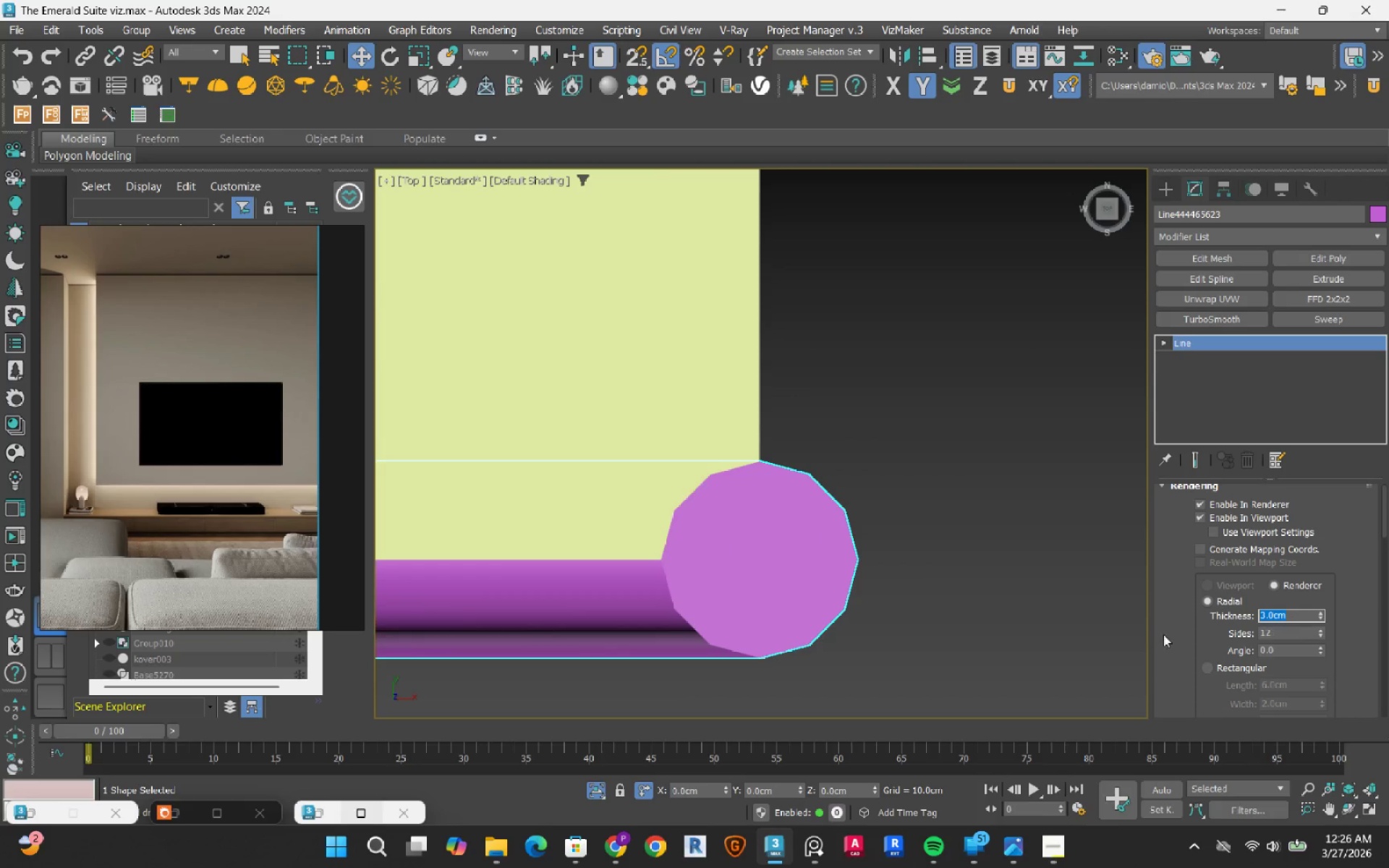 
key(Numpad2)
 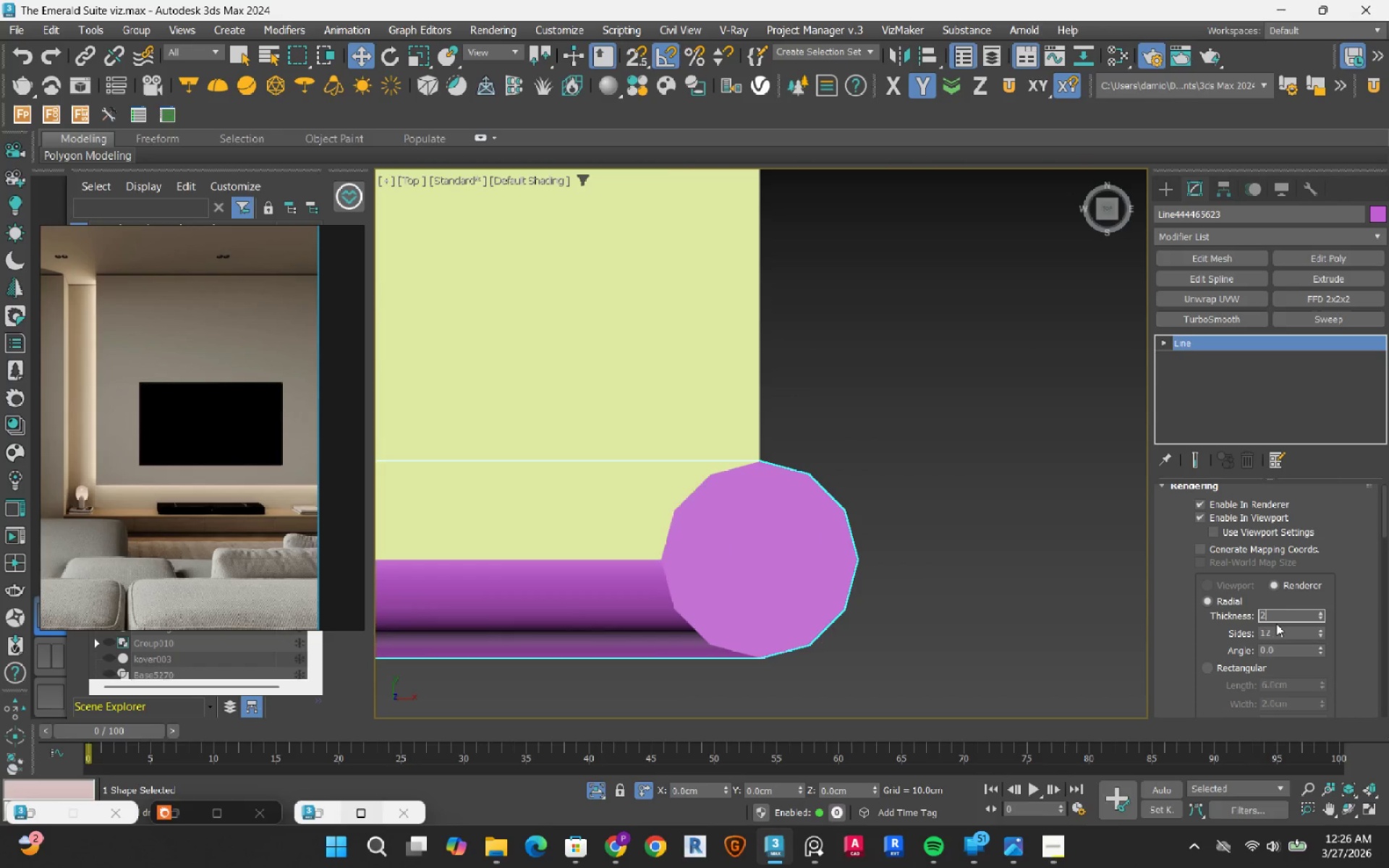 
key(NumpadEnter)
 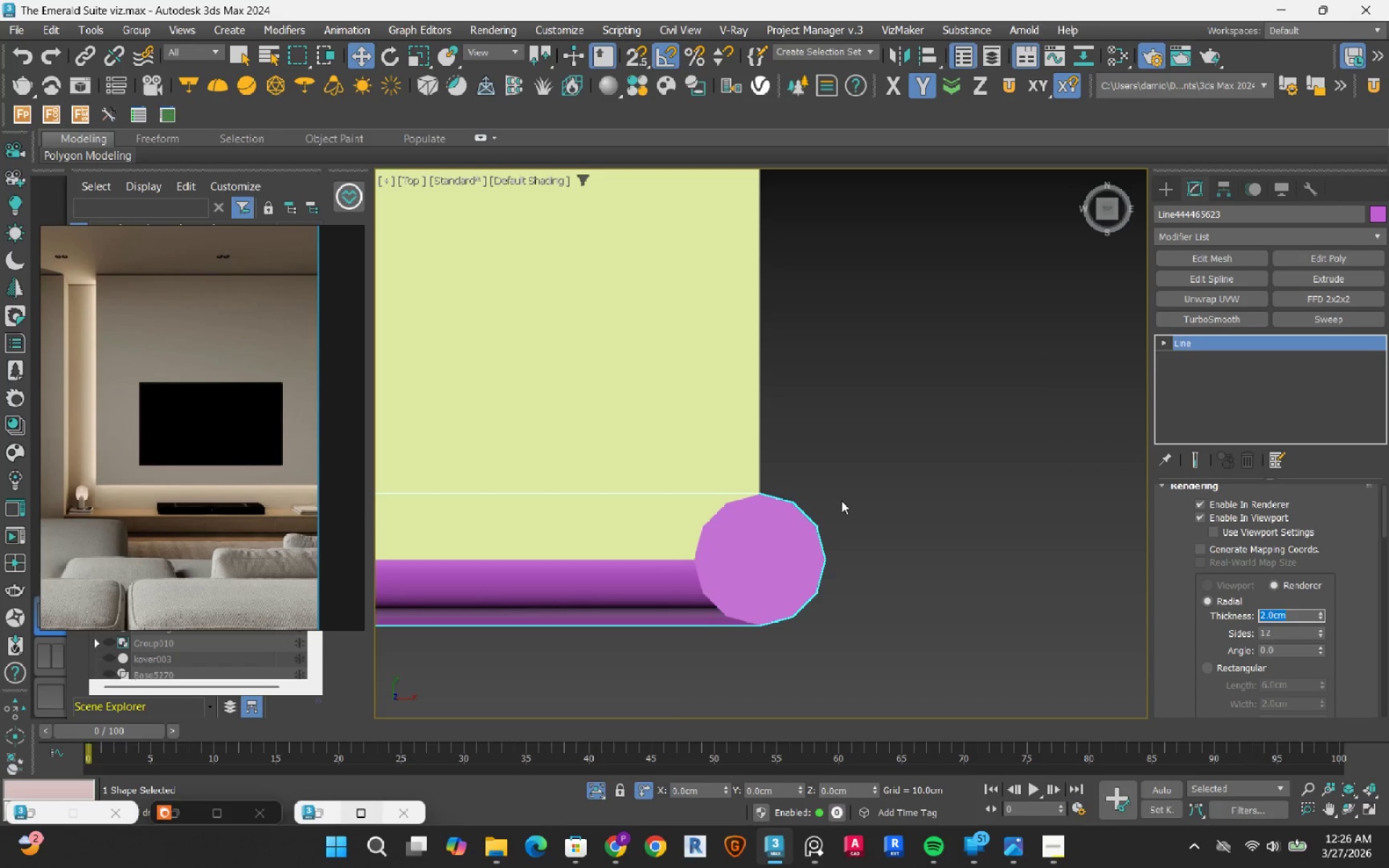 
hold_key(key=AltLeft, duration=1.51)
 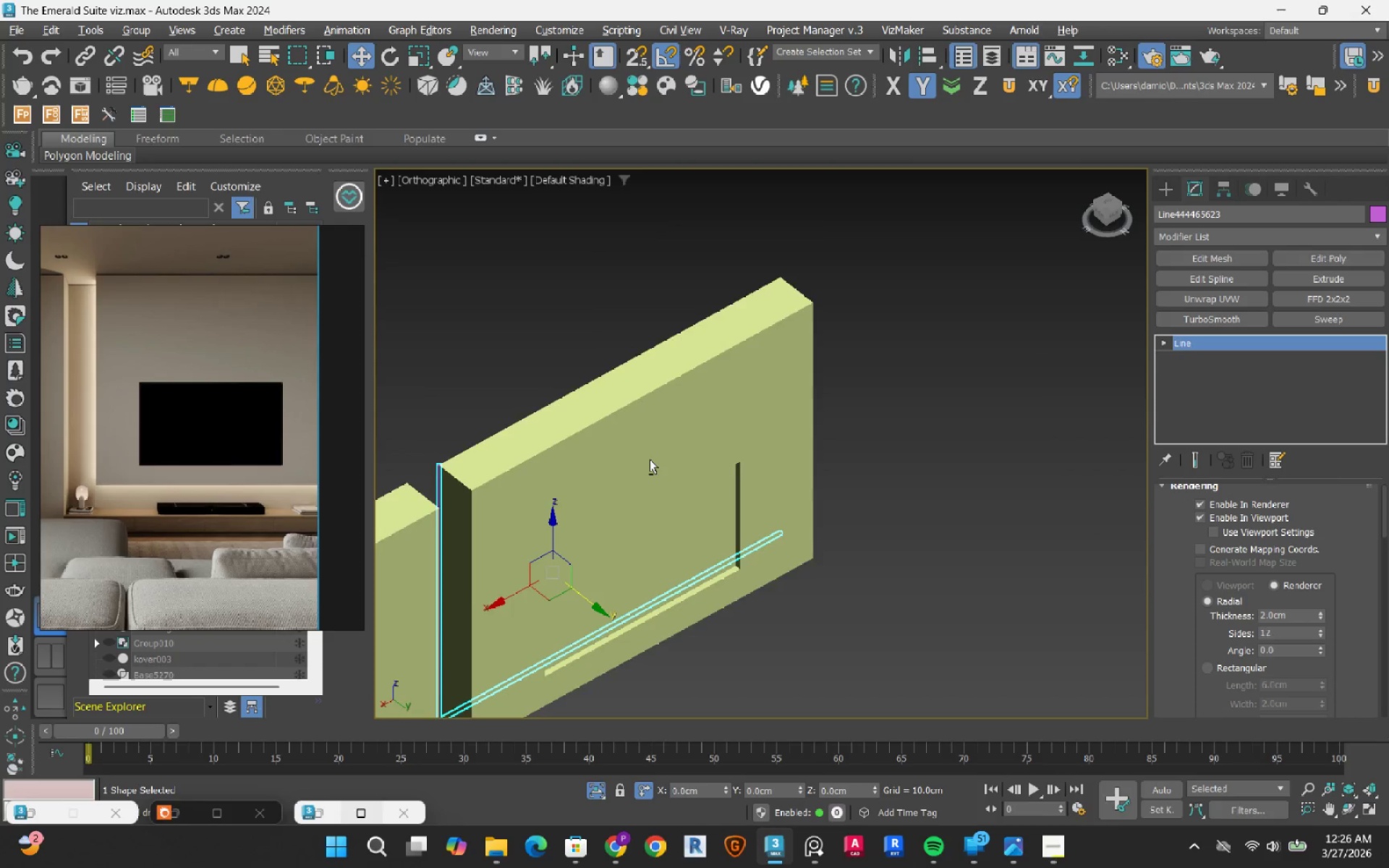 
scroll: coordinate [832, 499], scroll_direction: down, amount: 11.0
 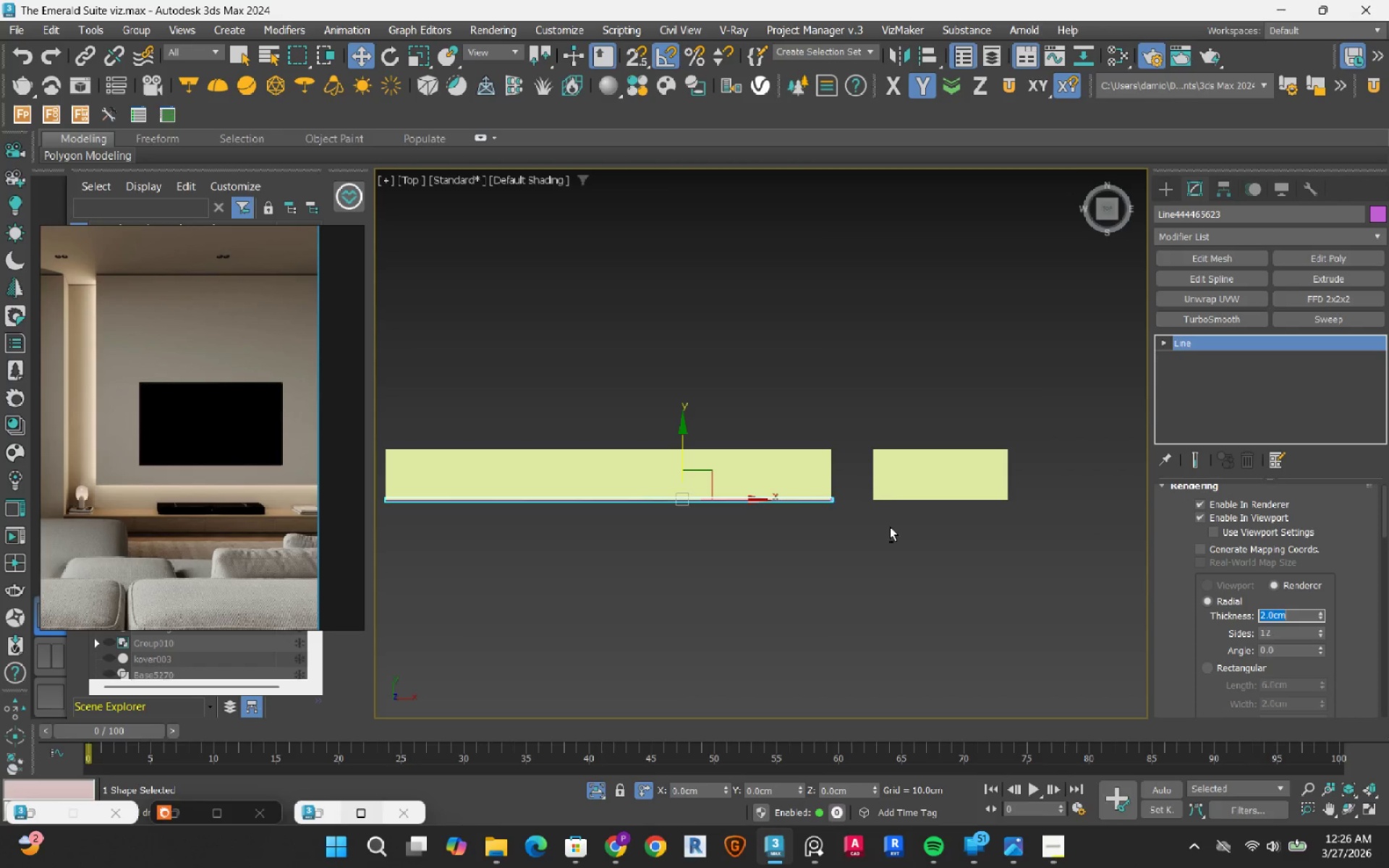 
key(Alt+AltLeft)
 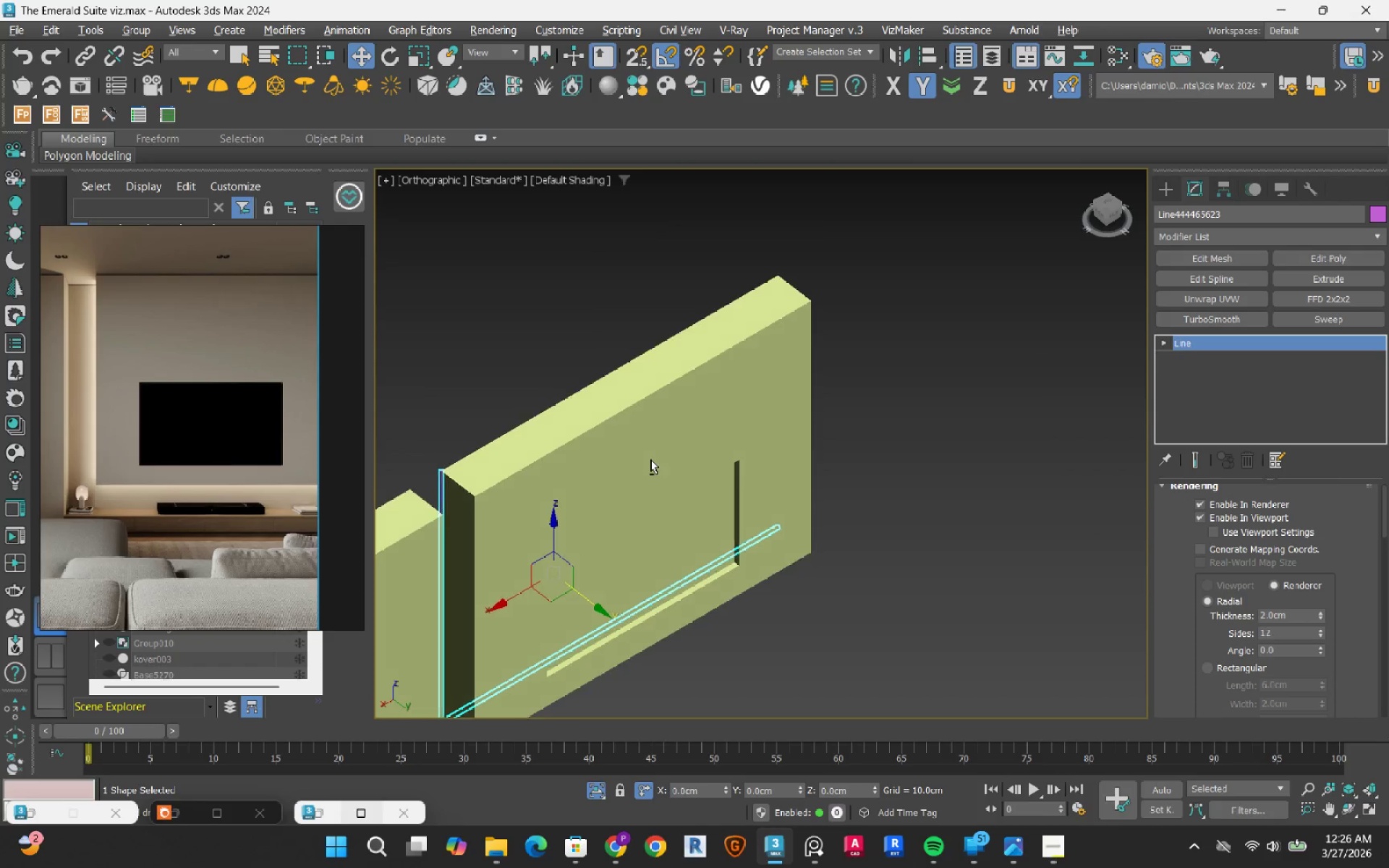 
key(Alt+AltLeft)
 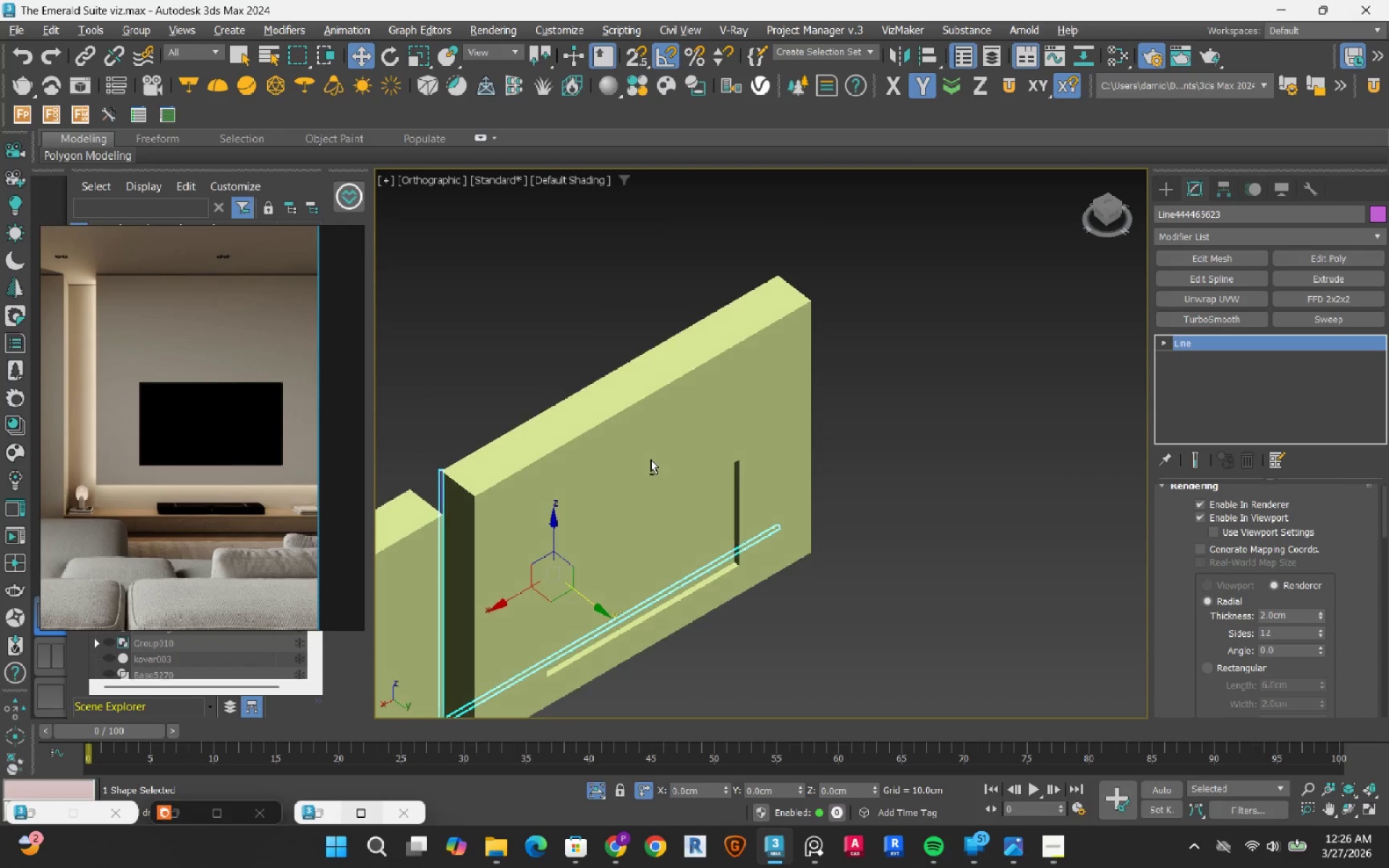 
key(Alt+AltLeft)
 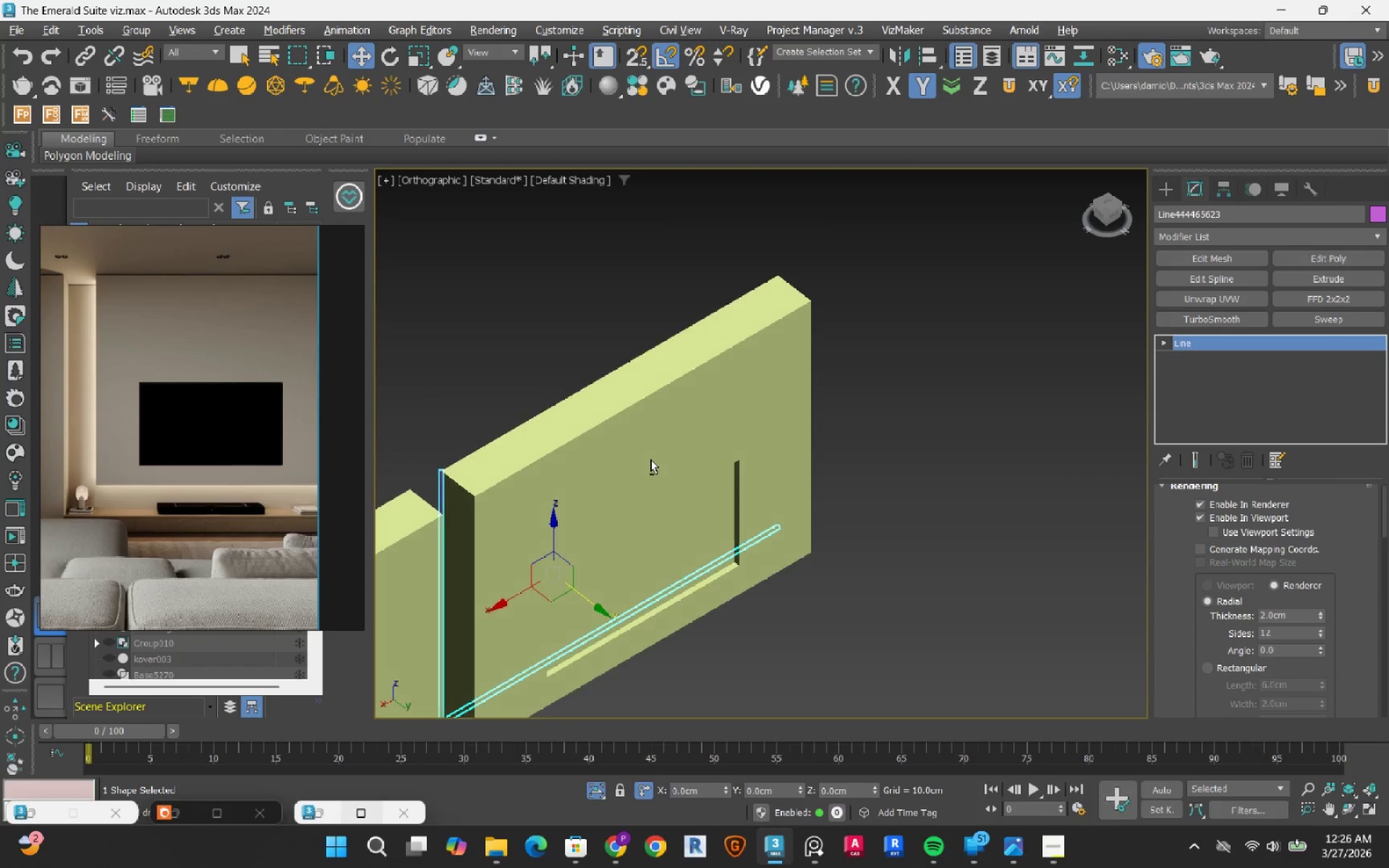 
key(Alt+AltLeft)
 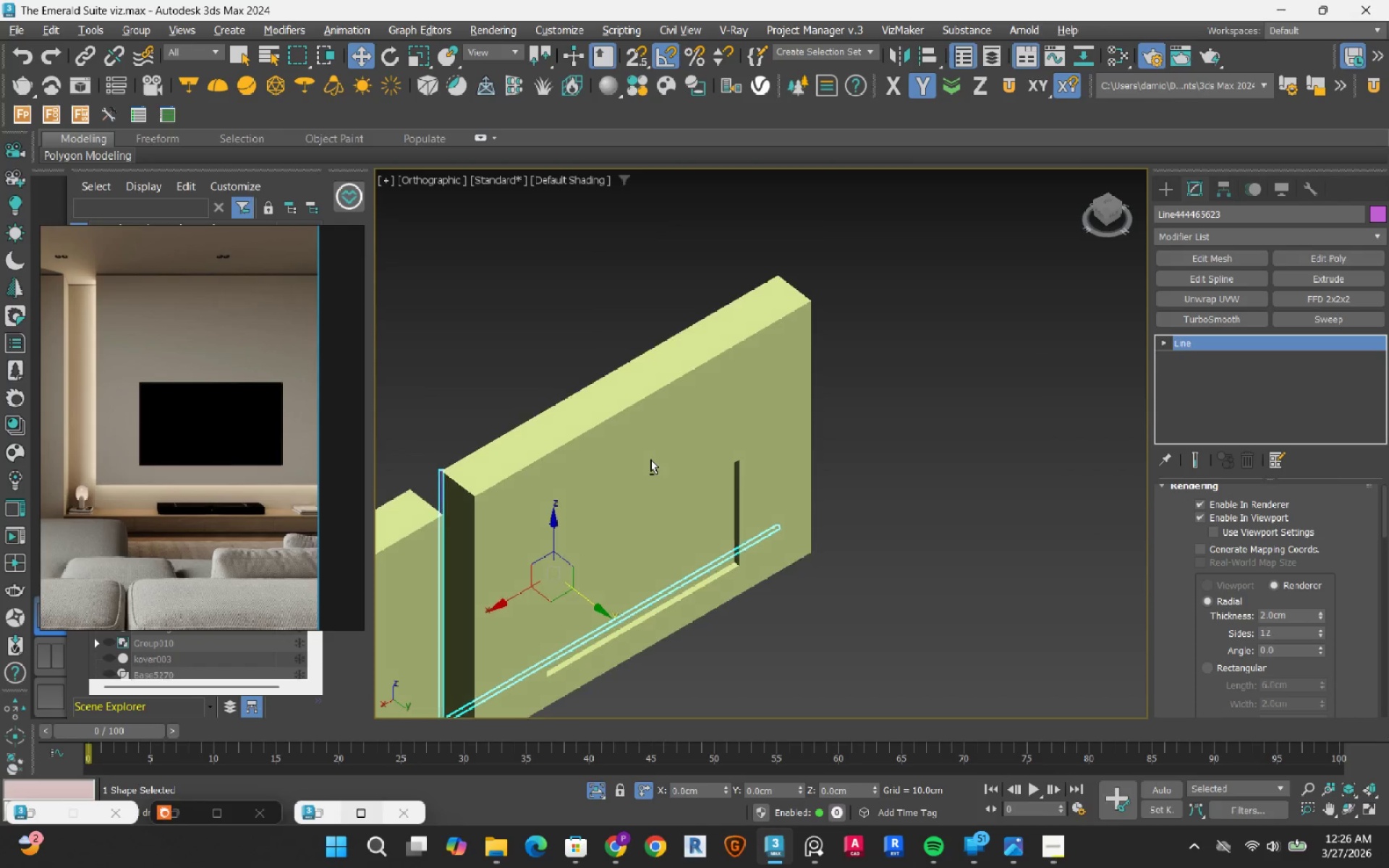 
key(Alt+AltLeft)
 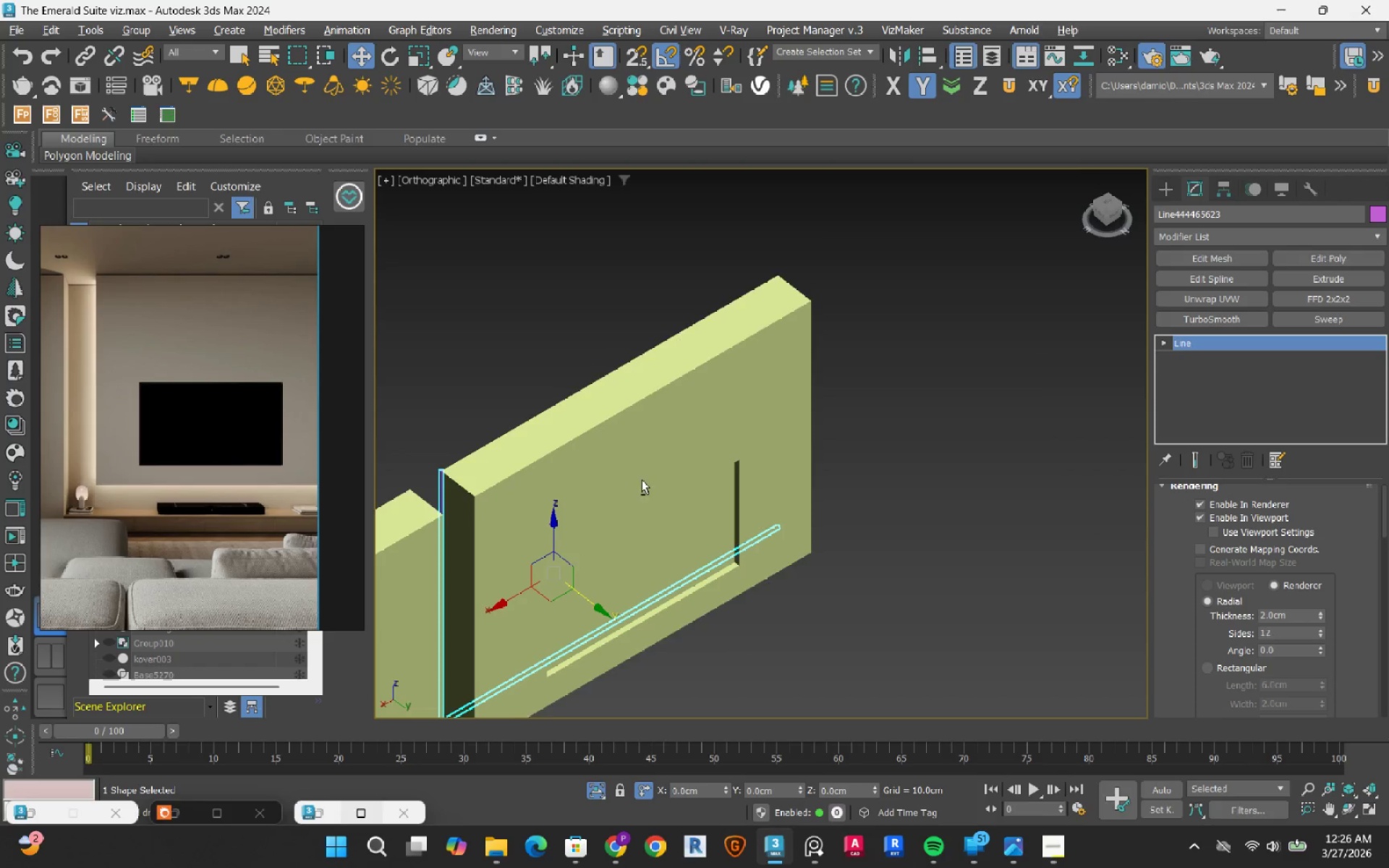 
key(Alt+AltLeft)
 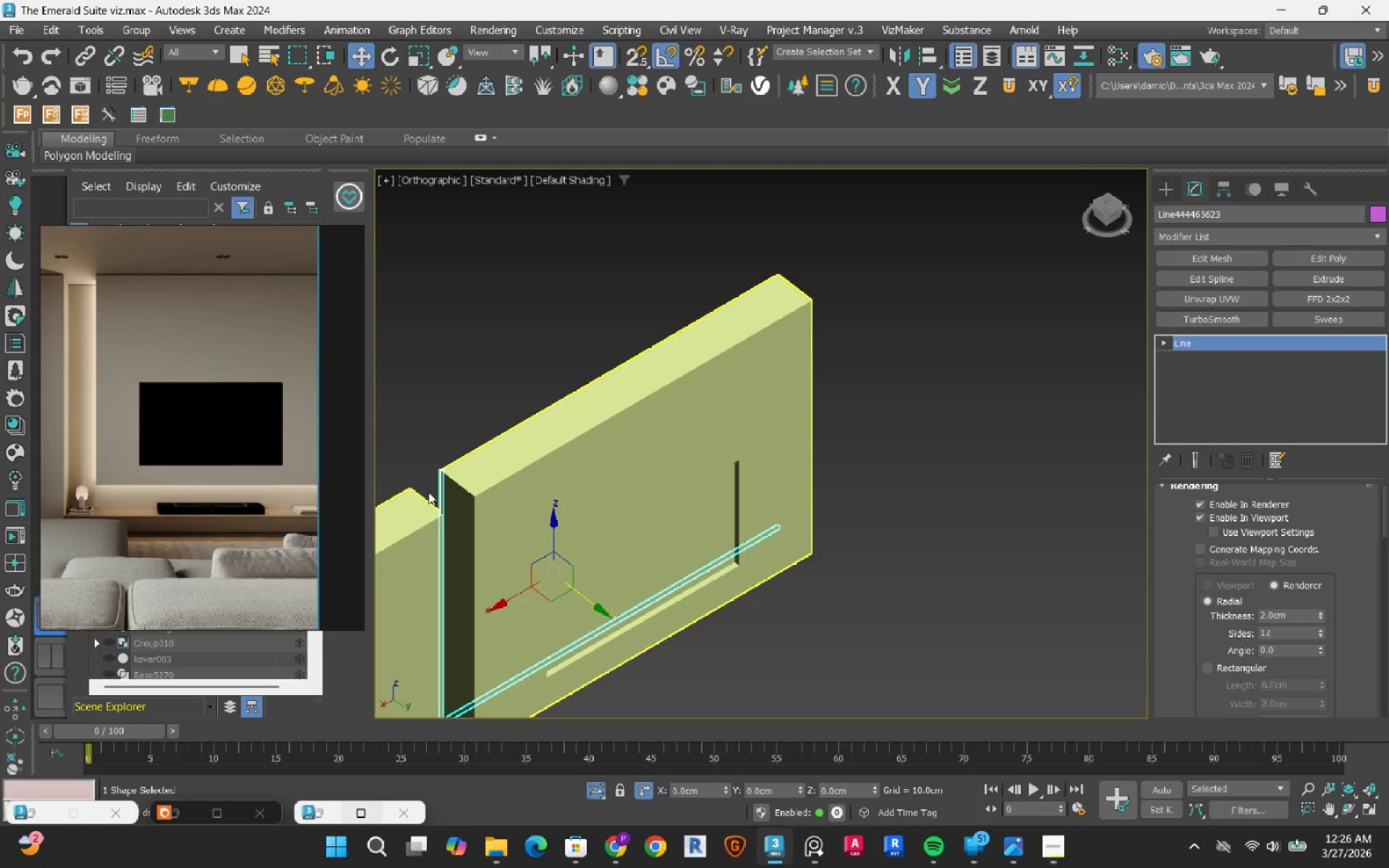 
scroll: coordinate [451, 441], scroll_direction: up, amount: 7.0
 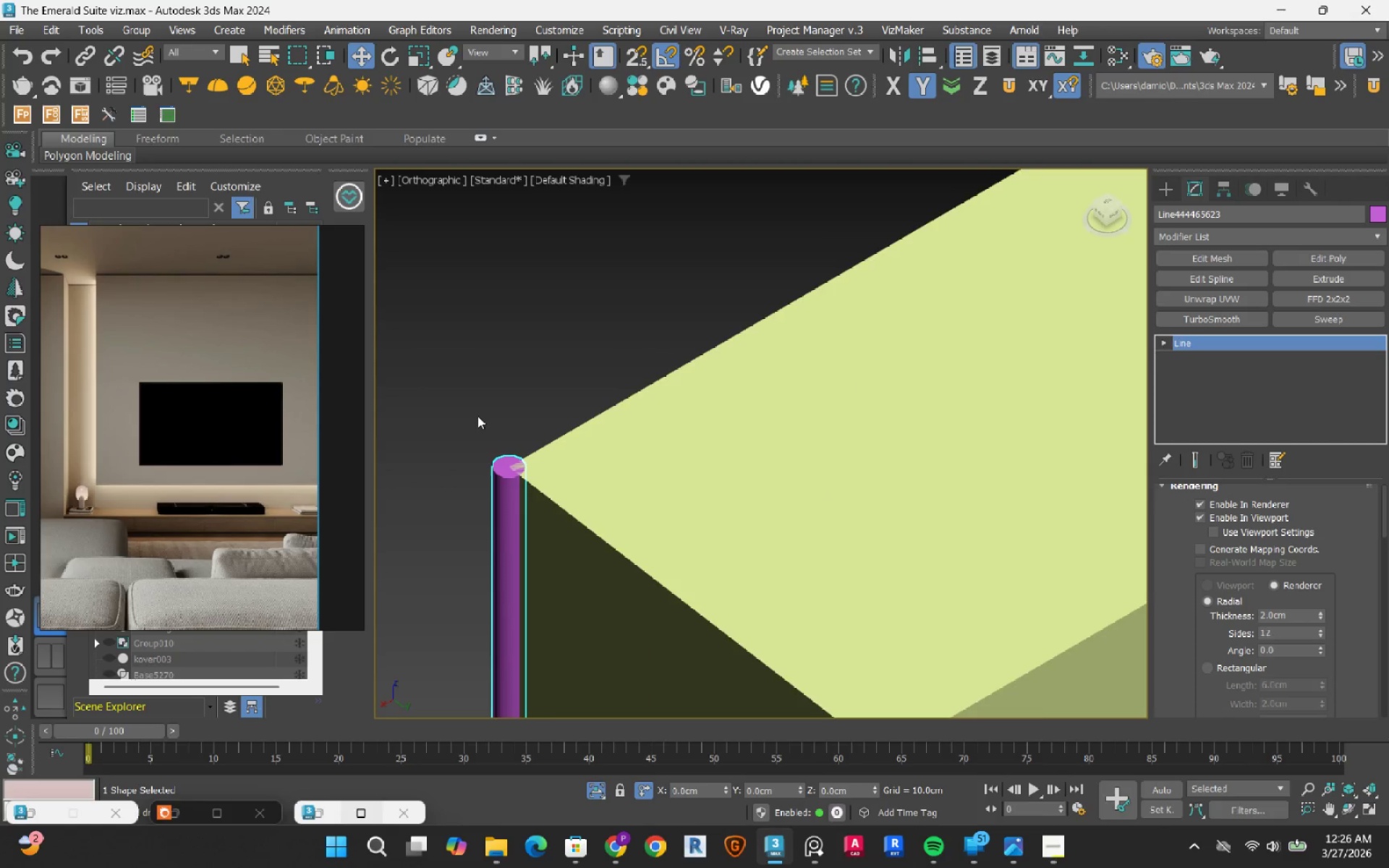 
scroll: coordinate [645, 586], scroll_direction: down, amount: 6.0
 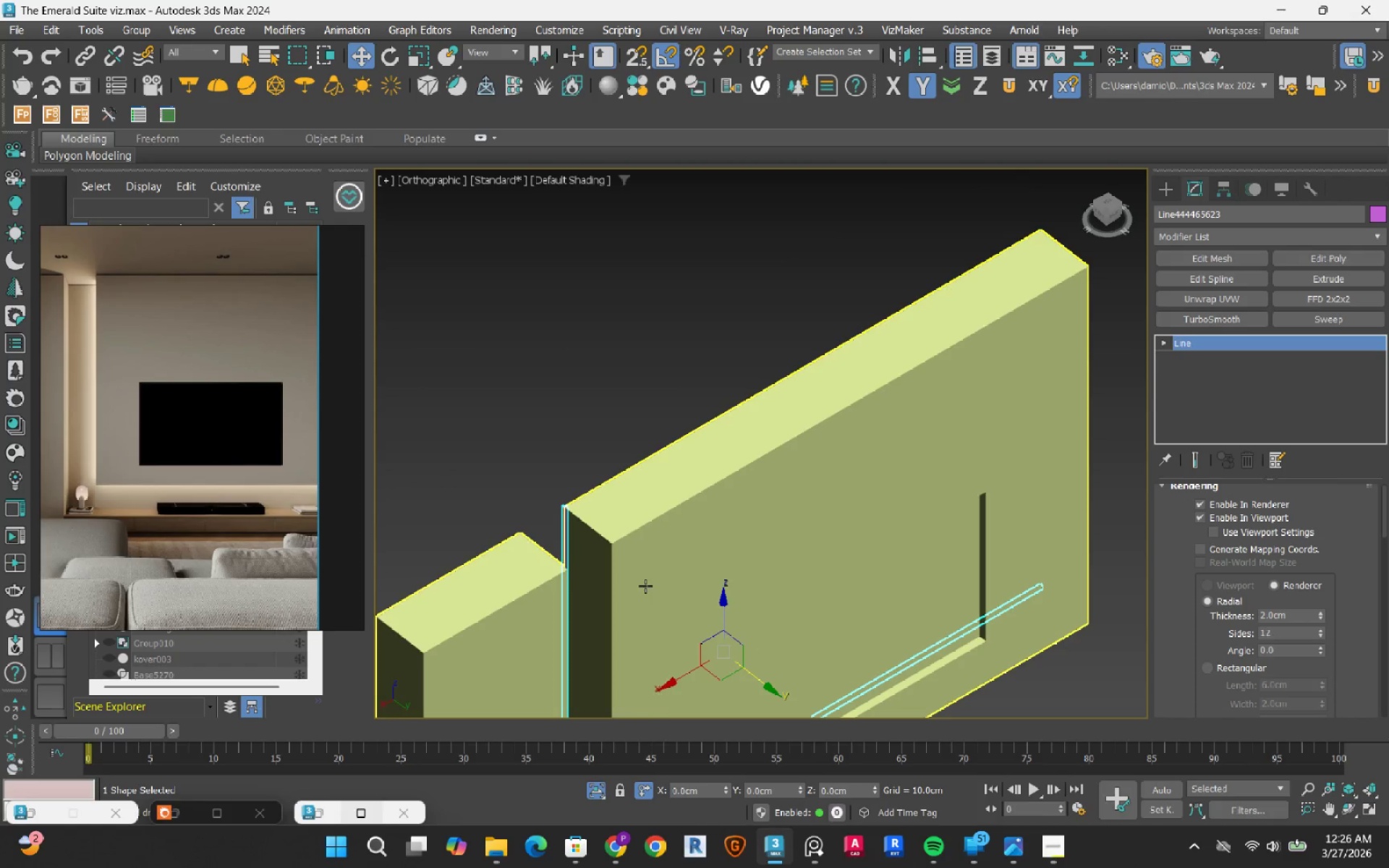 
type(tz)
 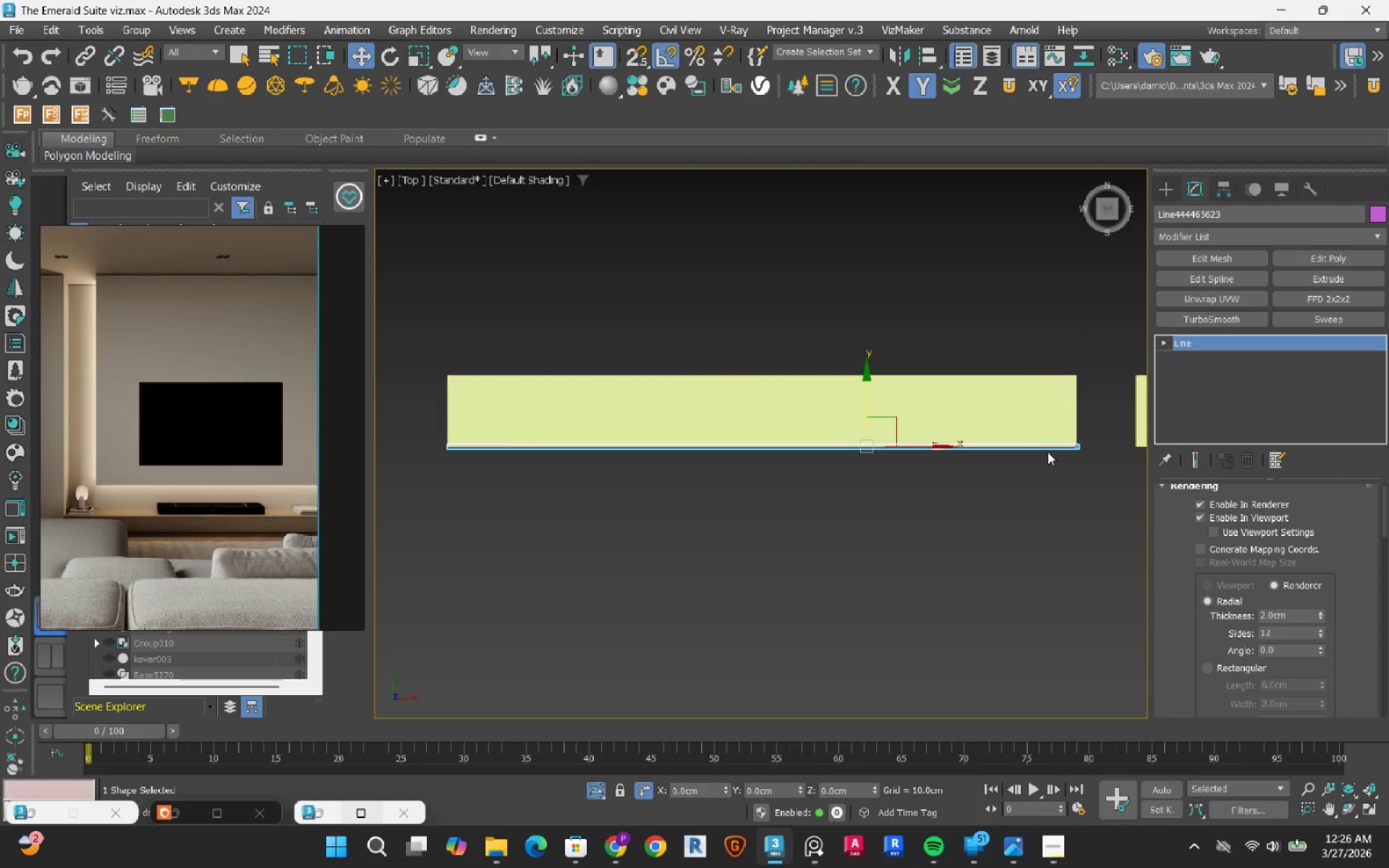 
scroll: coordinate [750, 547], scroll_direction: up, amount: 1.0
 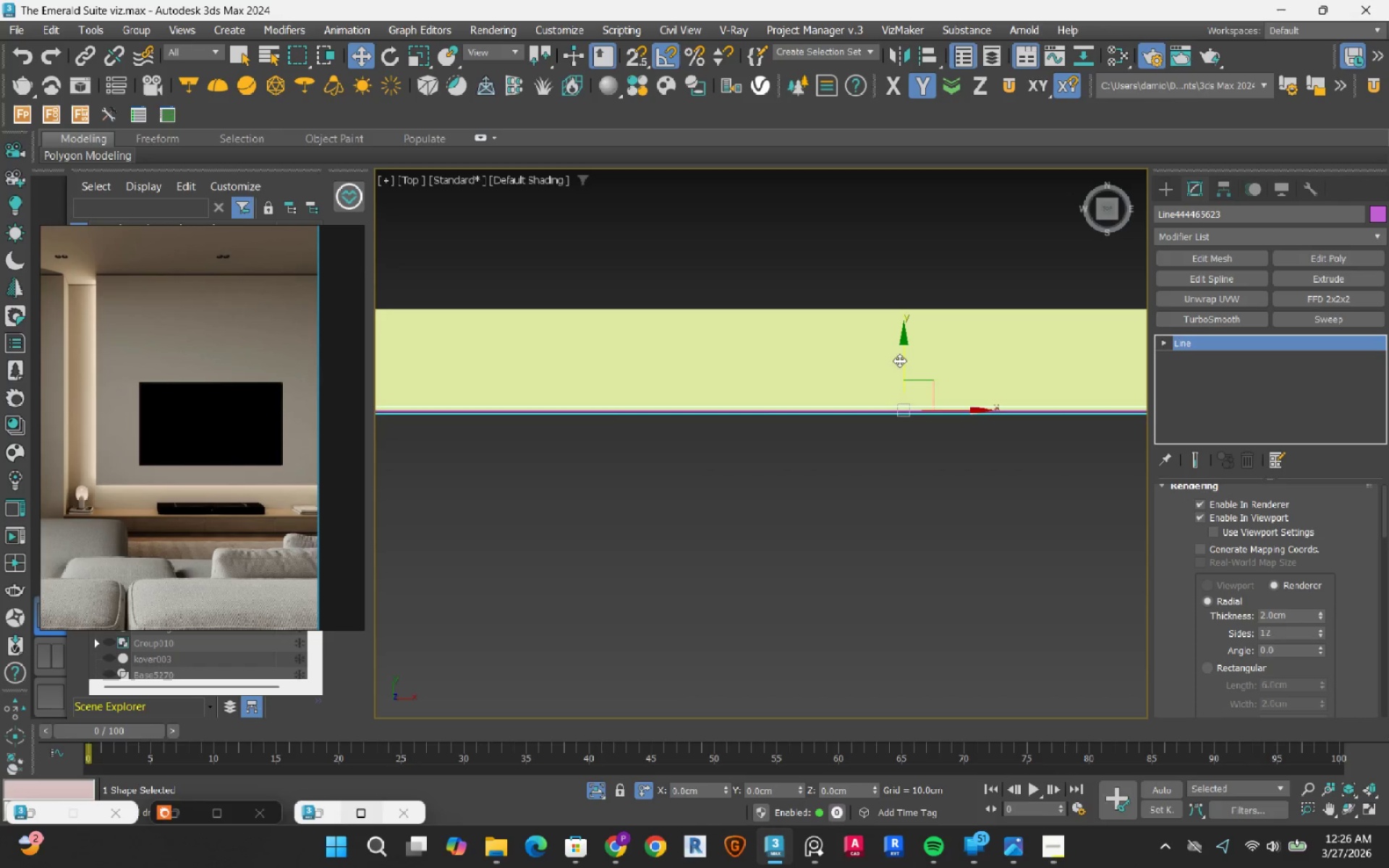 
left_click_drag(start_coordinate=[900, 359], to_coordinate=[900, 384])
 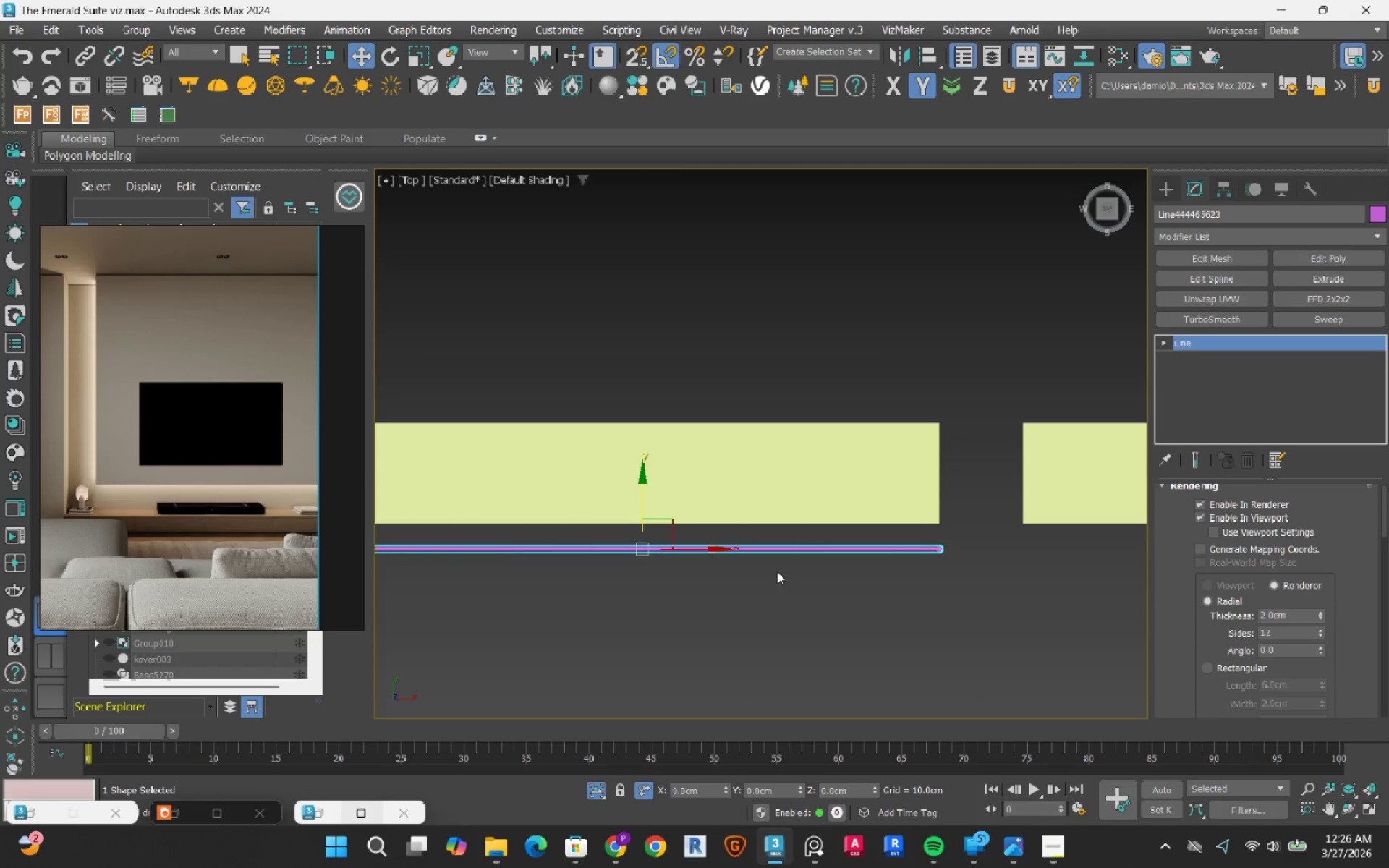 
scroll: coordinate [951, 538], scroll_direction: up, amount: 6.0
 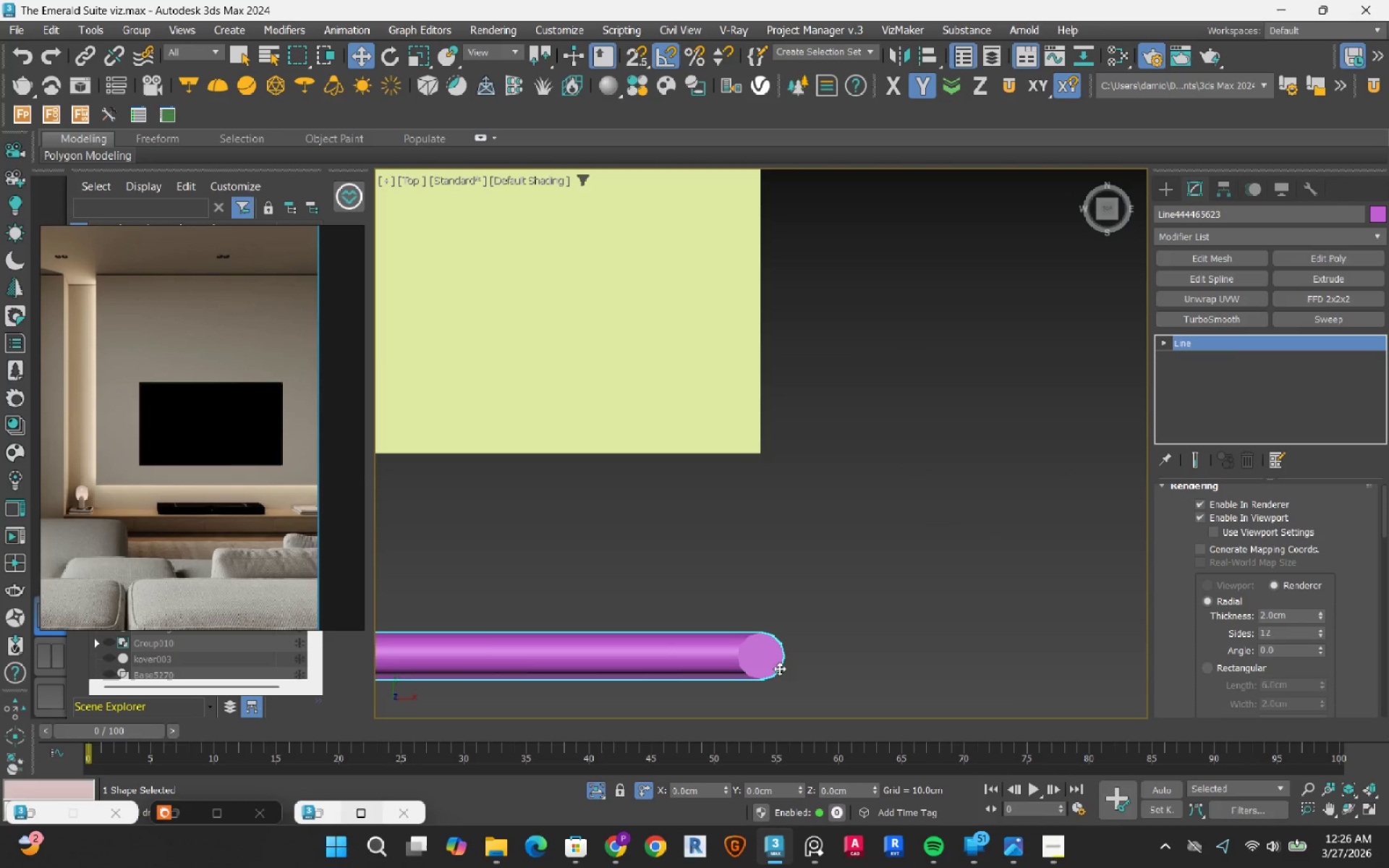 
left_click_drag(start_coordinate=[765, 658], to_coordinate=[809, 430])
 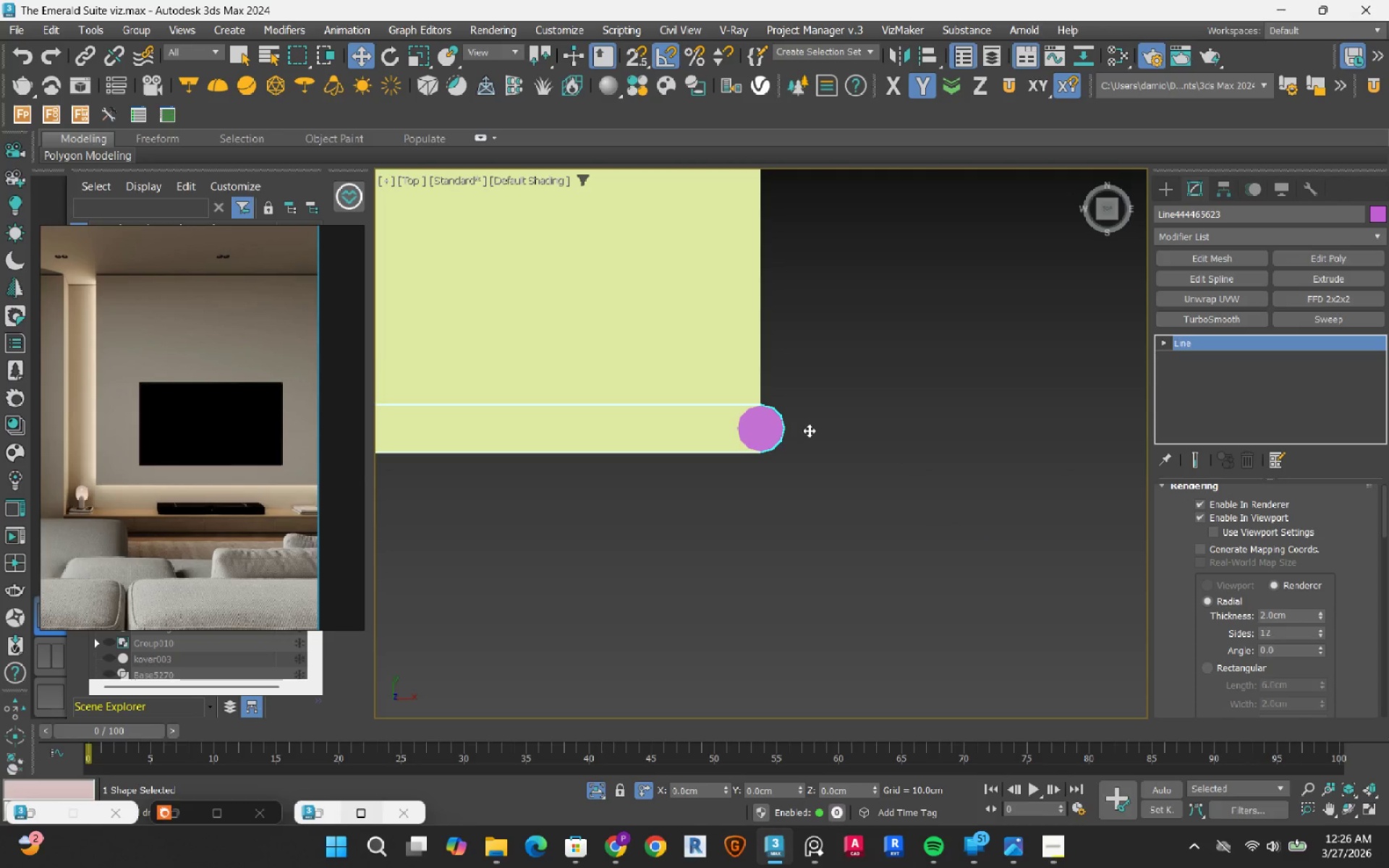 
hold_key(key=AltLeft, duration=0.83)
 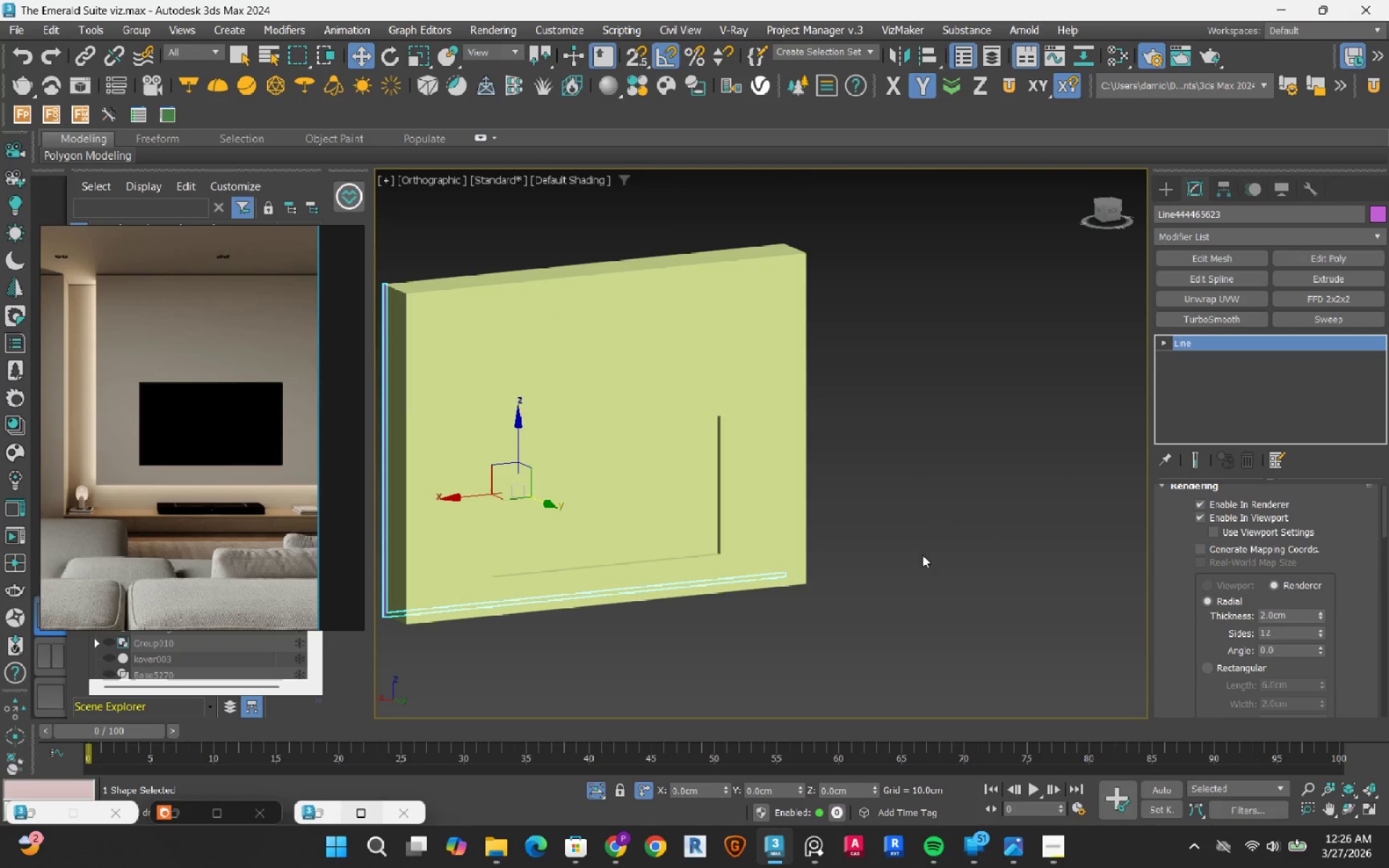 
scroll: coordinate [809, 430], scroll_direction: down, amount: 9.0
 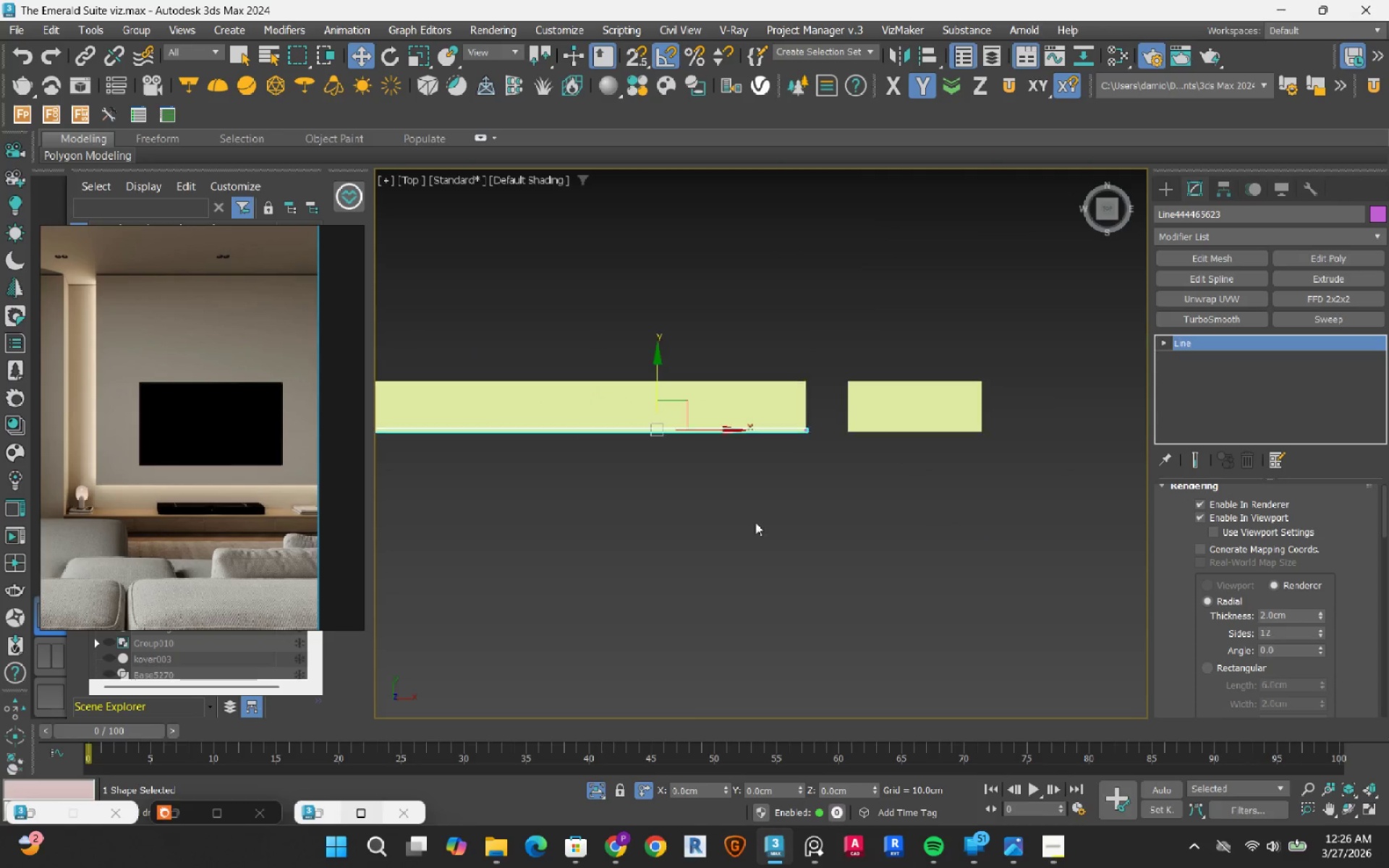 
left_click([922, 555])
 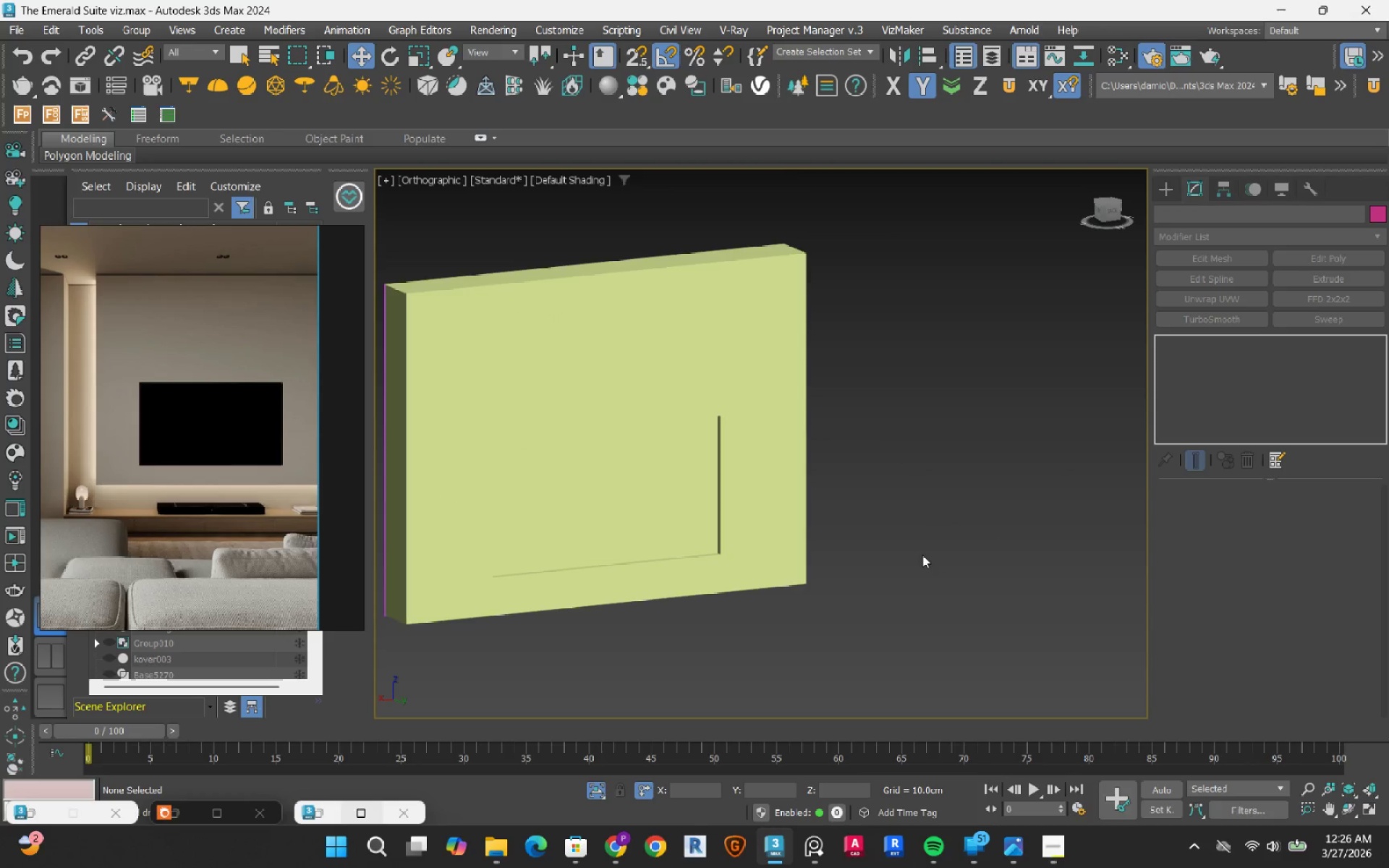 
scroll: coordinate [922, 555], scroll_direction: down, amount: 1.0
 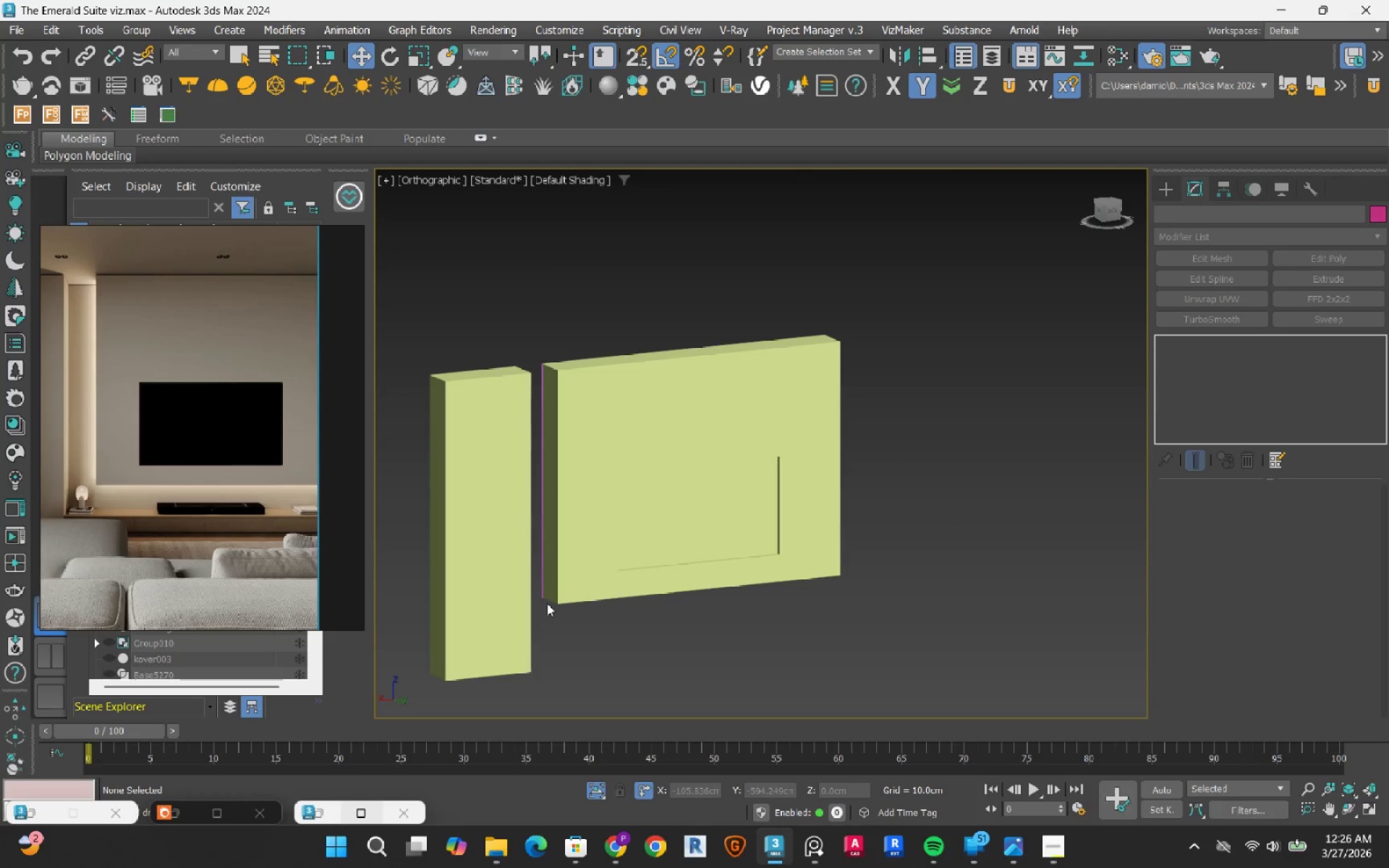 
hold_key(key=AltLeft, duration=0.59)
 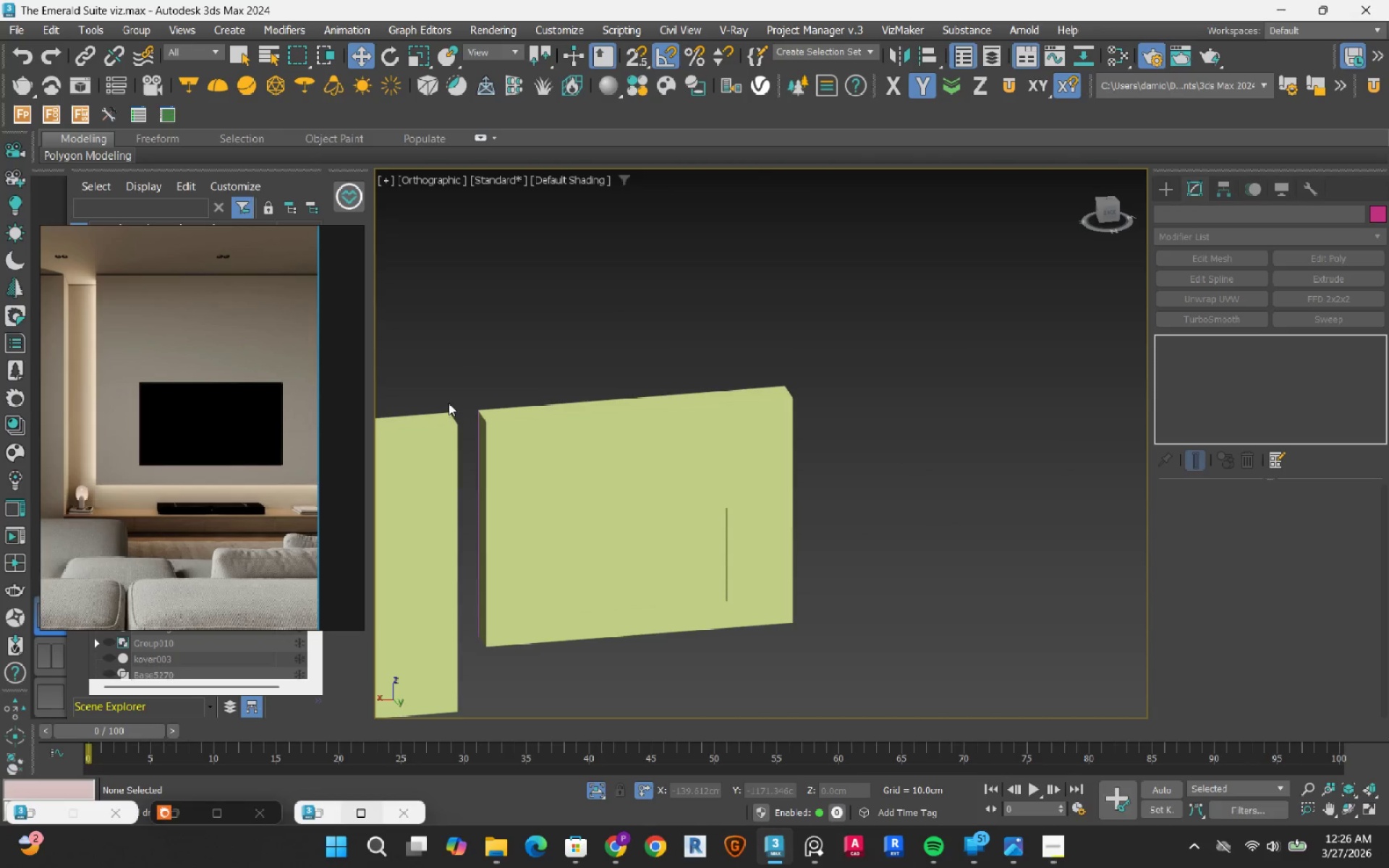 
scroll: coordinate [493, 413], scroll_direction: up, amount: 6.0
 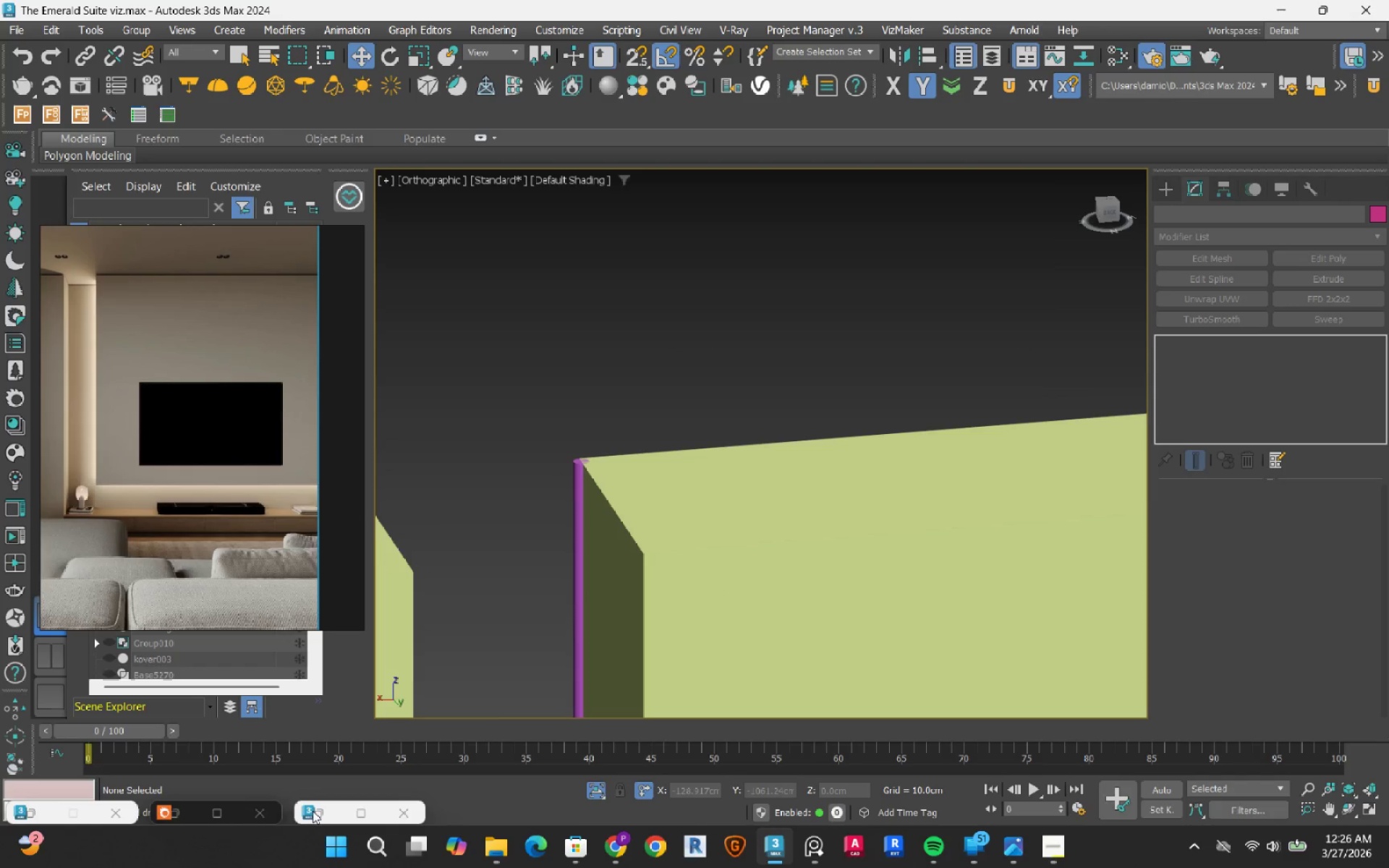 
left_click([325, 816])
 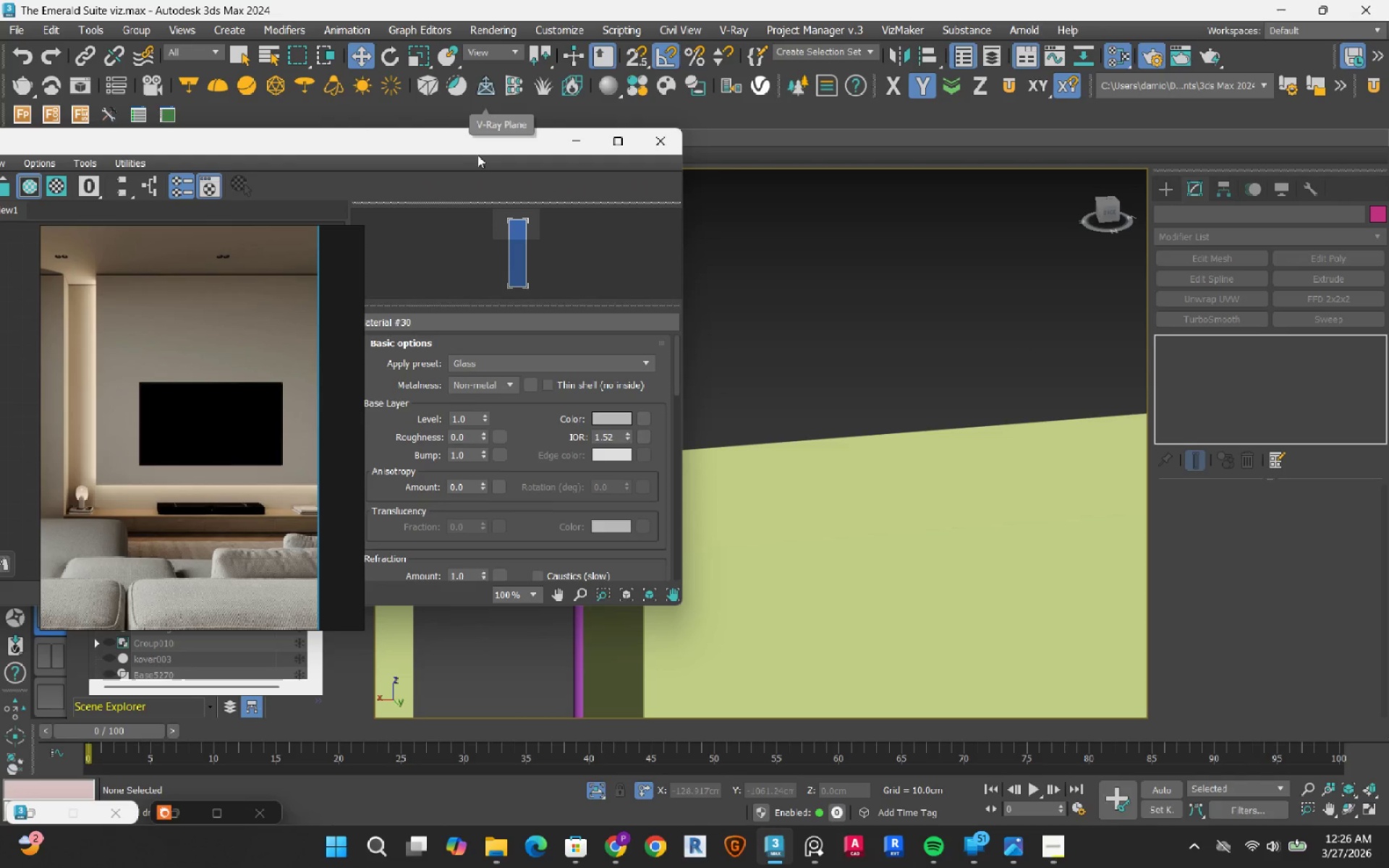 
left_click_drag(start_coordinate=[478, 149], to_coordinate=[1082, 44])
 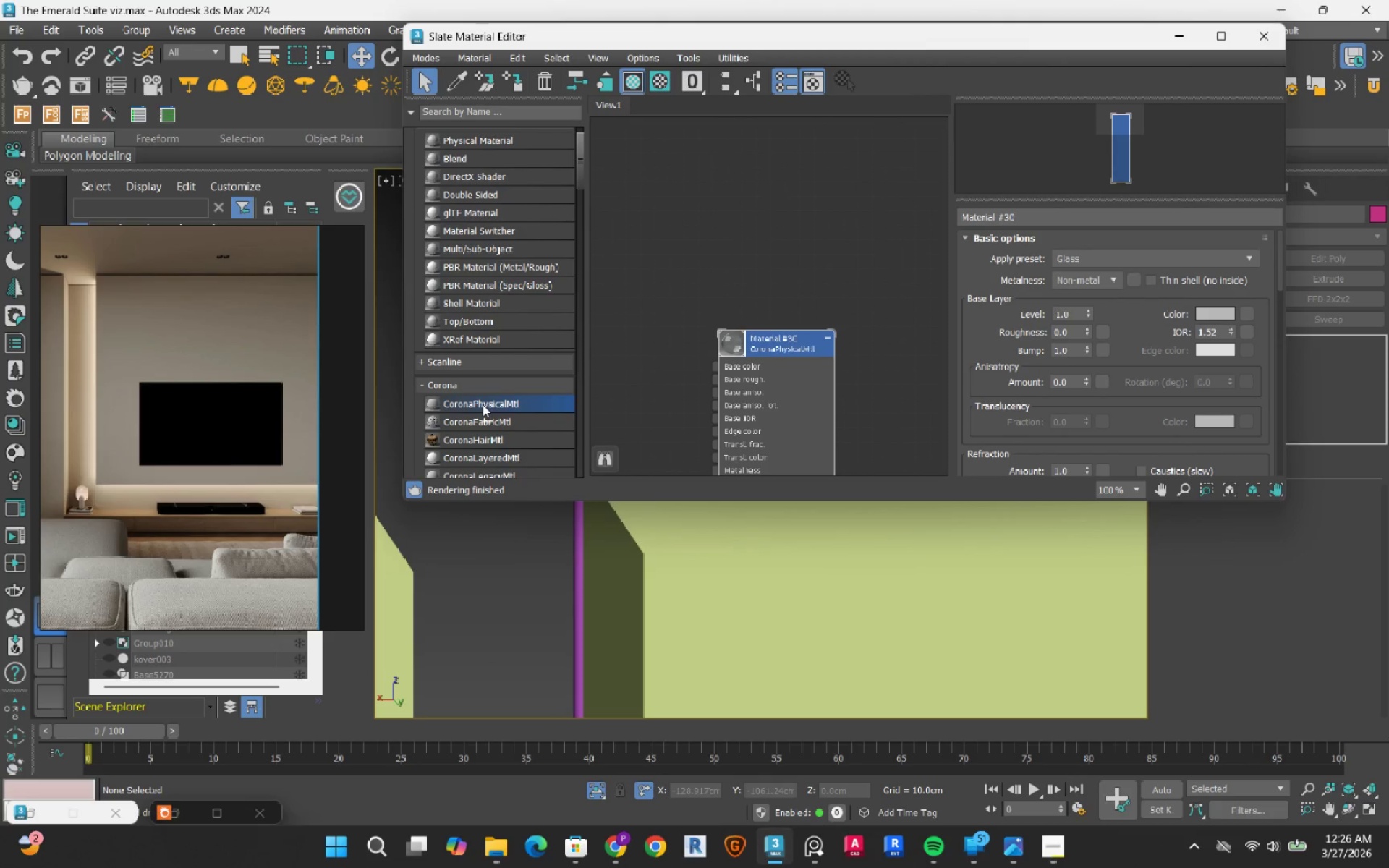 
scroll: coordinate [483, 404], scroll_direction: down, amount: 4.0
 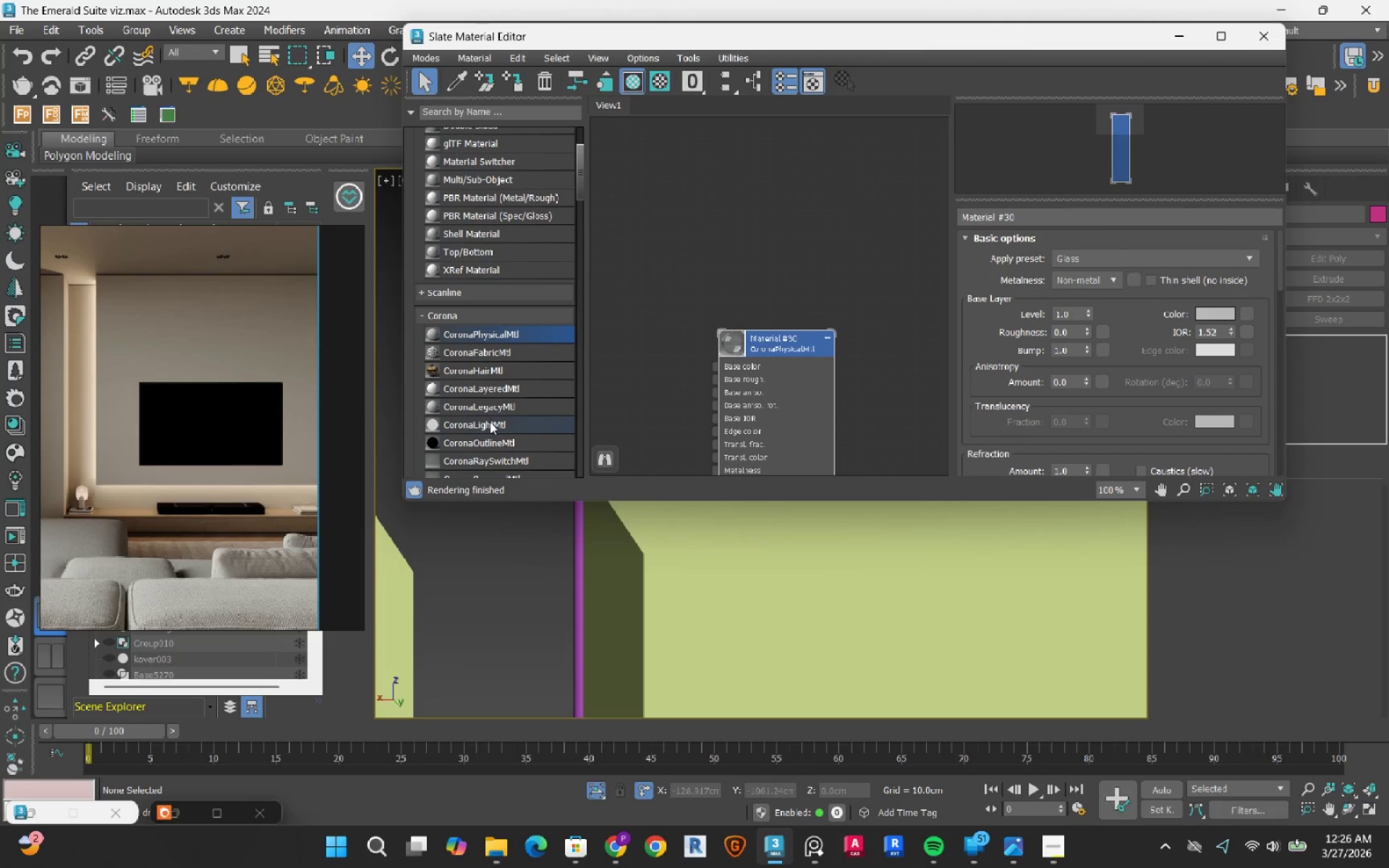 
left_click_drag(start_coordinate=[490, 425], to_coordinate=[796, 197])
 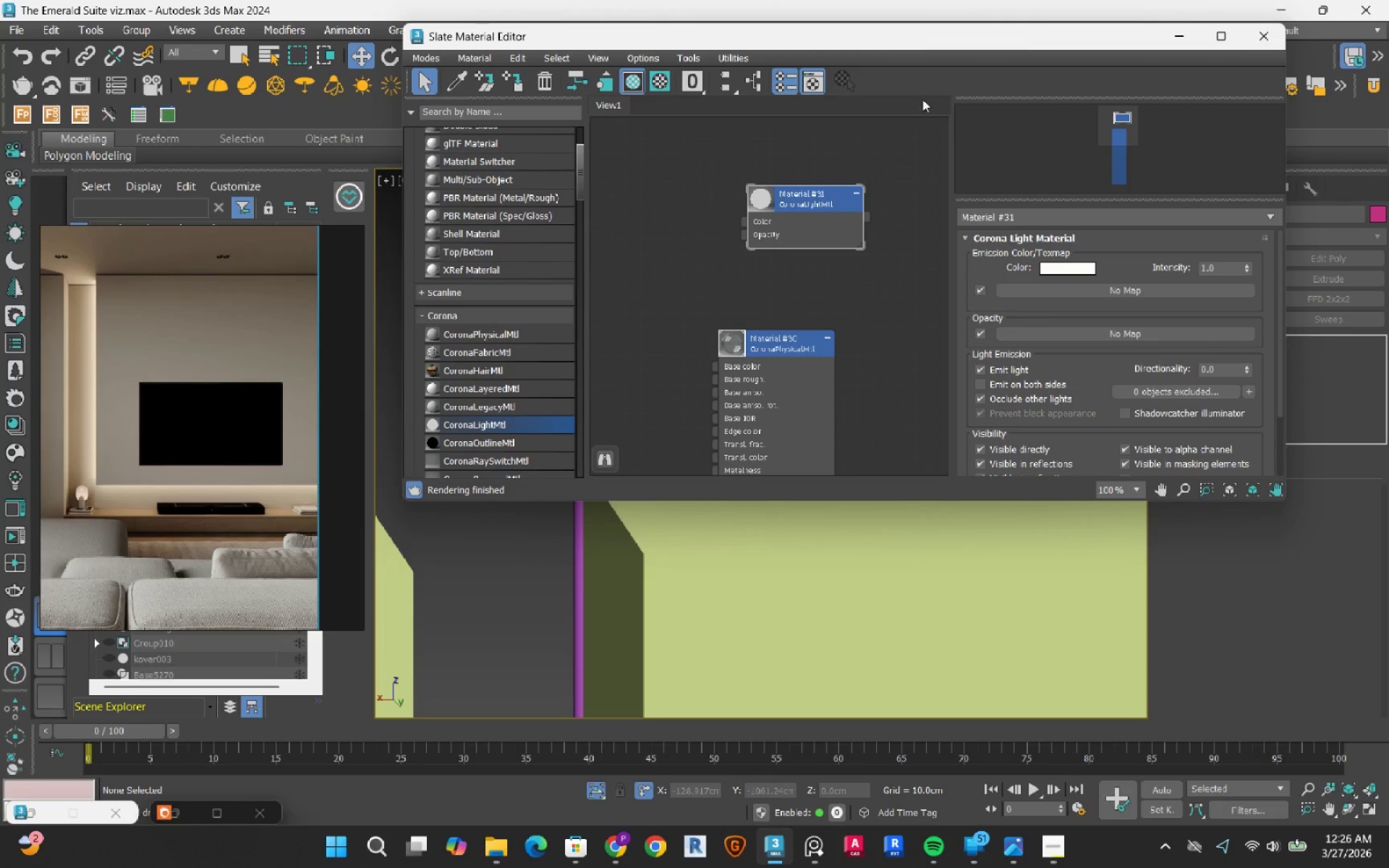 
left_click_drag(start_coordinate=[1023, 43], to_coordinate=[794, 46])
 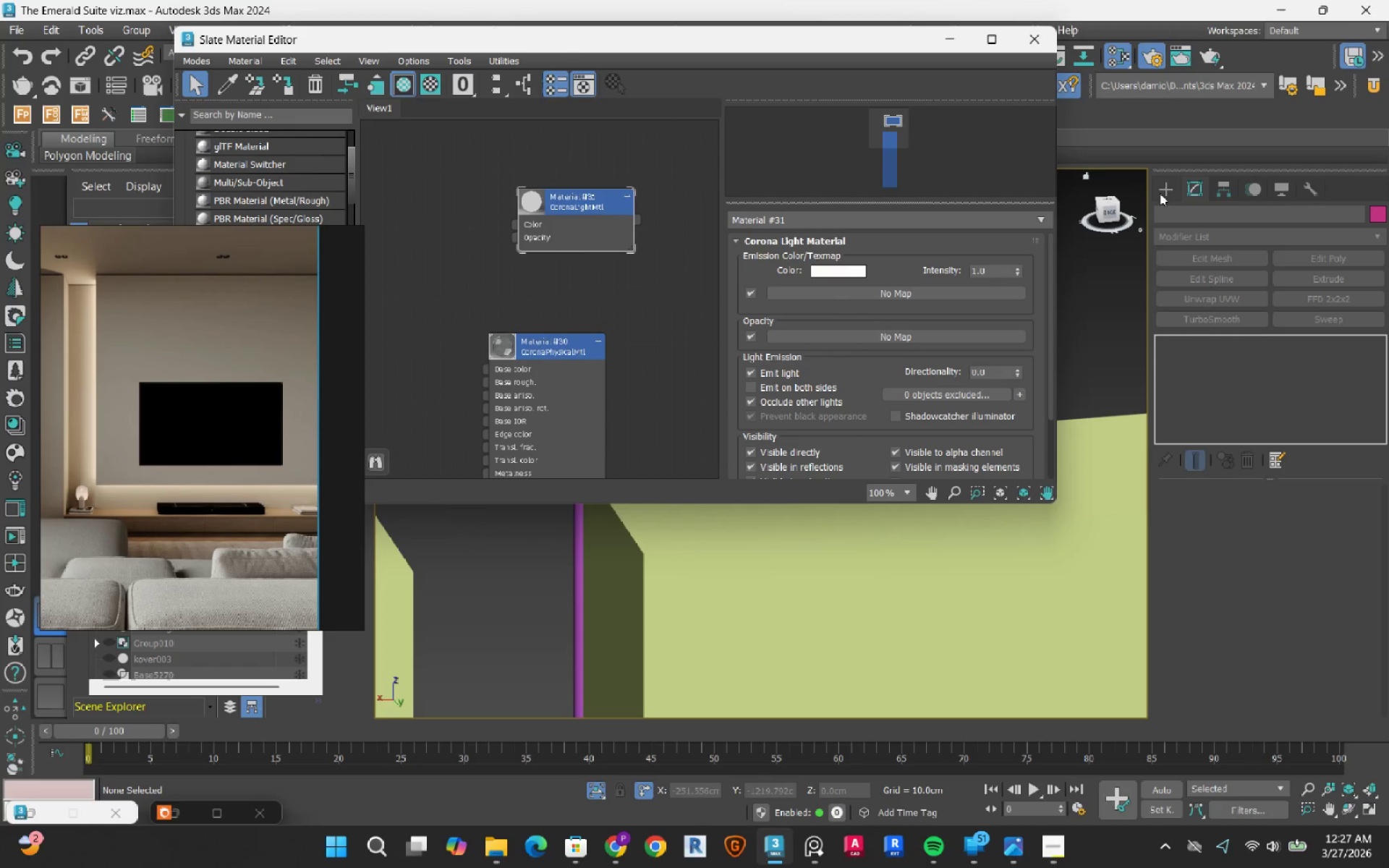 
left_click([1162, 189])
 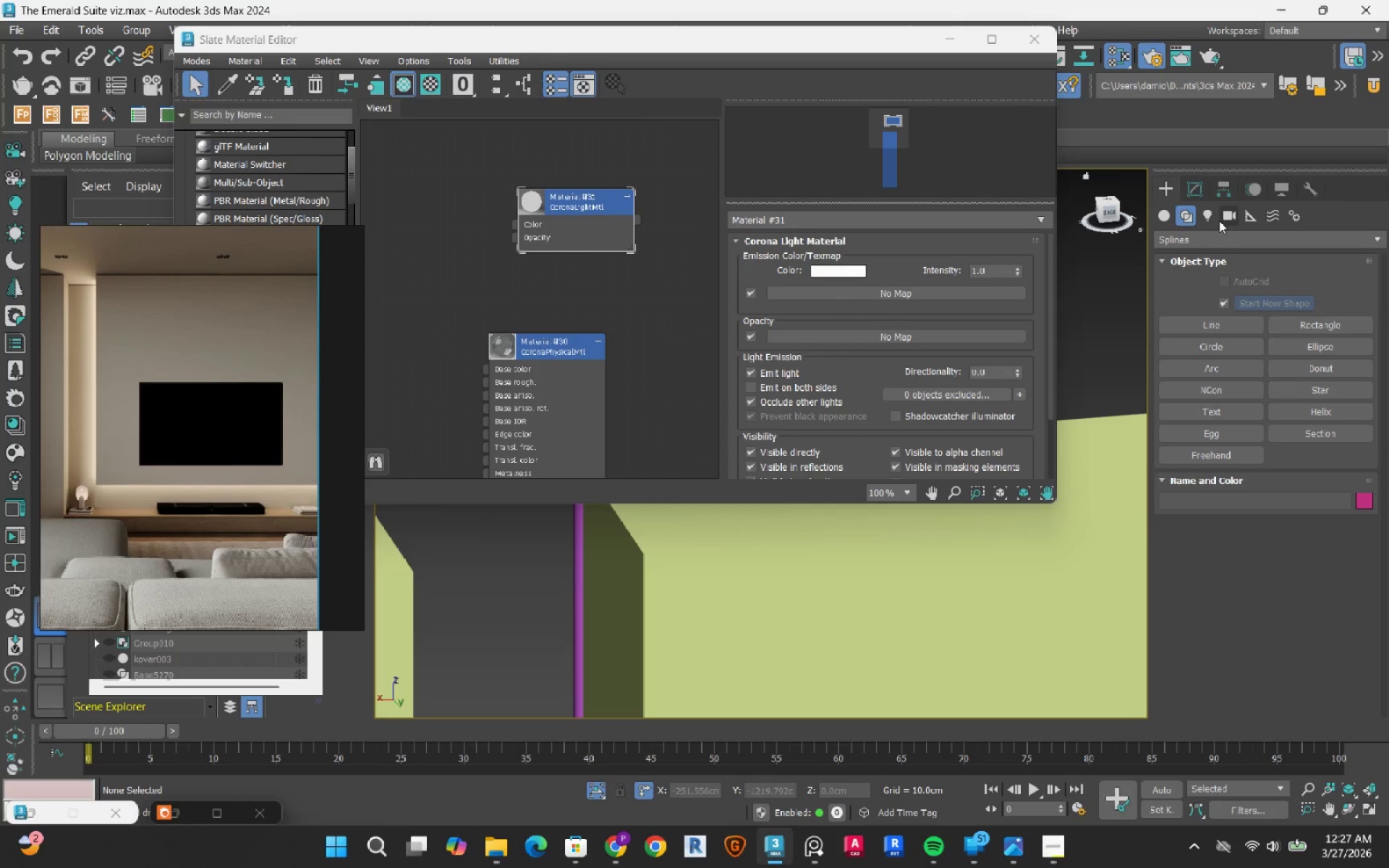 
left_click([1208, 213])
 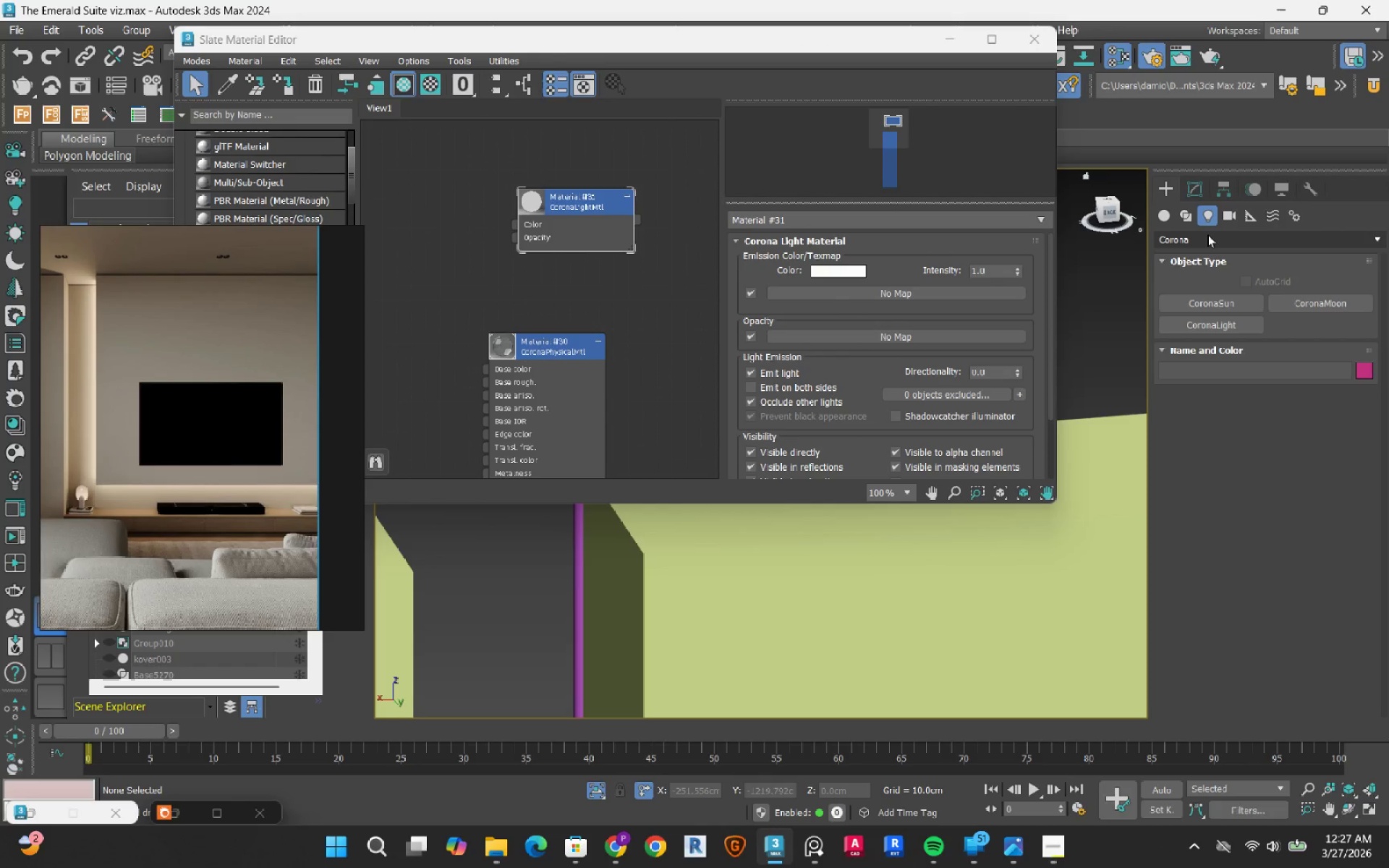 
left_click([1207, 234])
 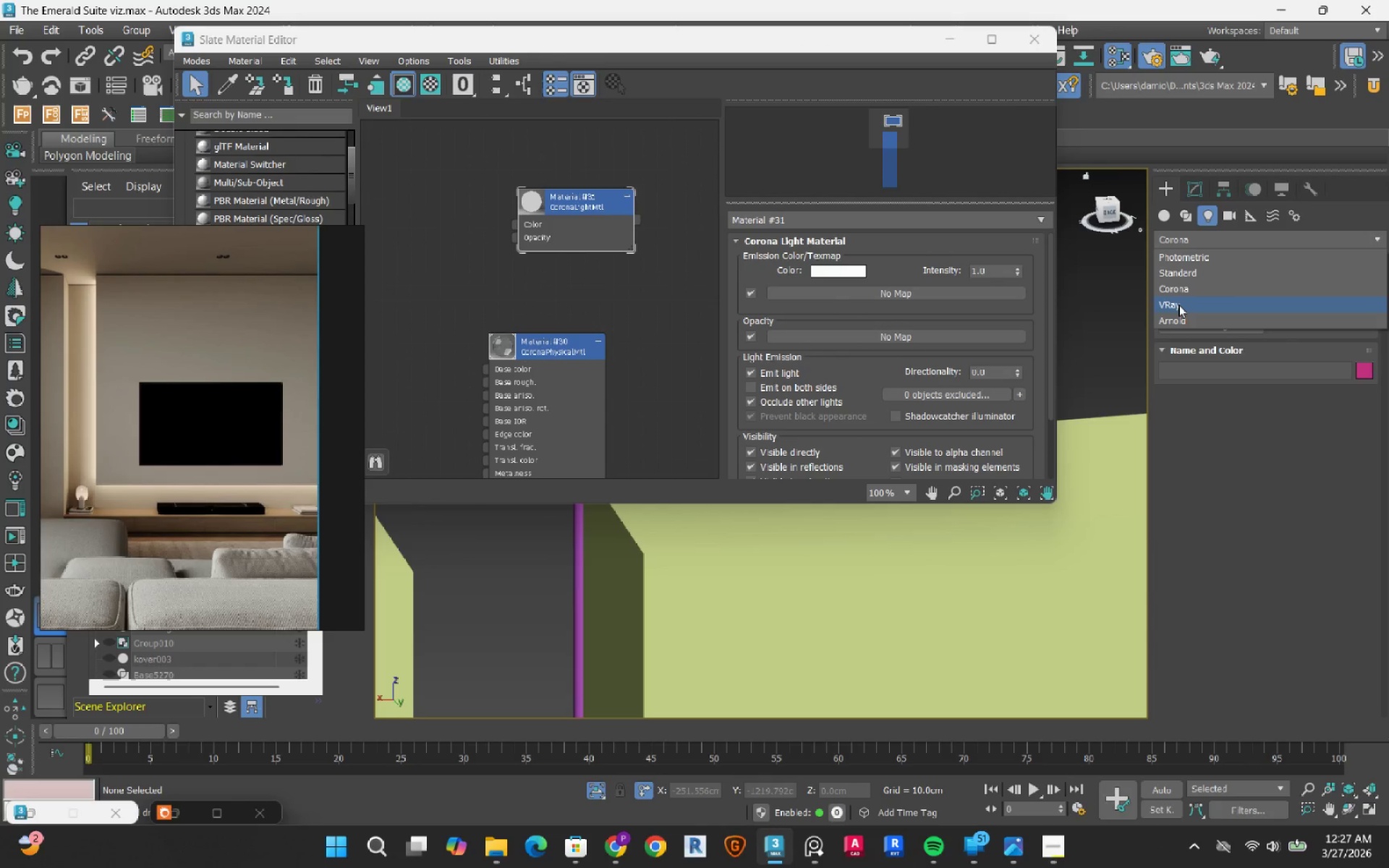 
left_click([1178, 305])
 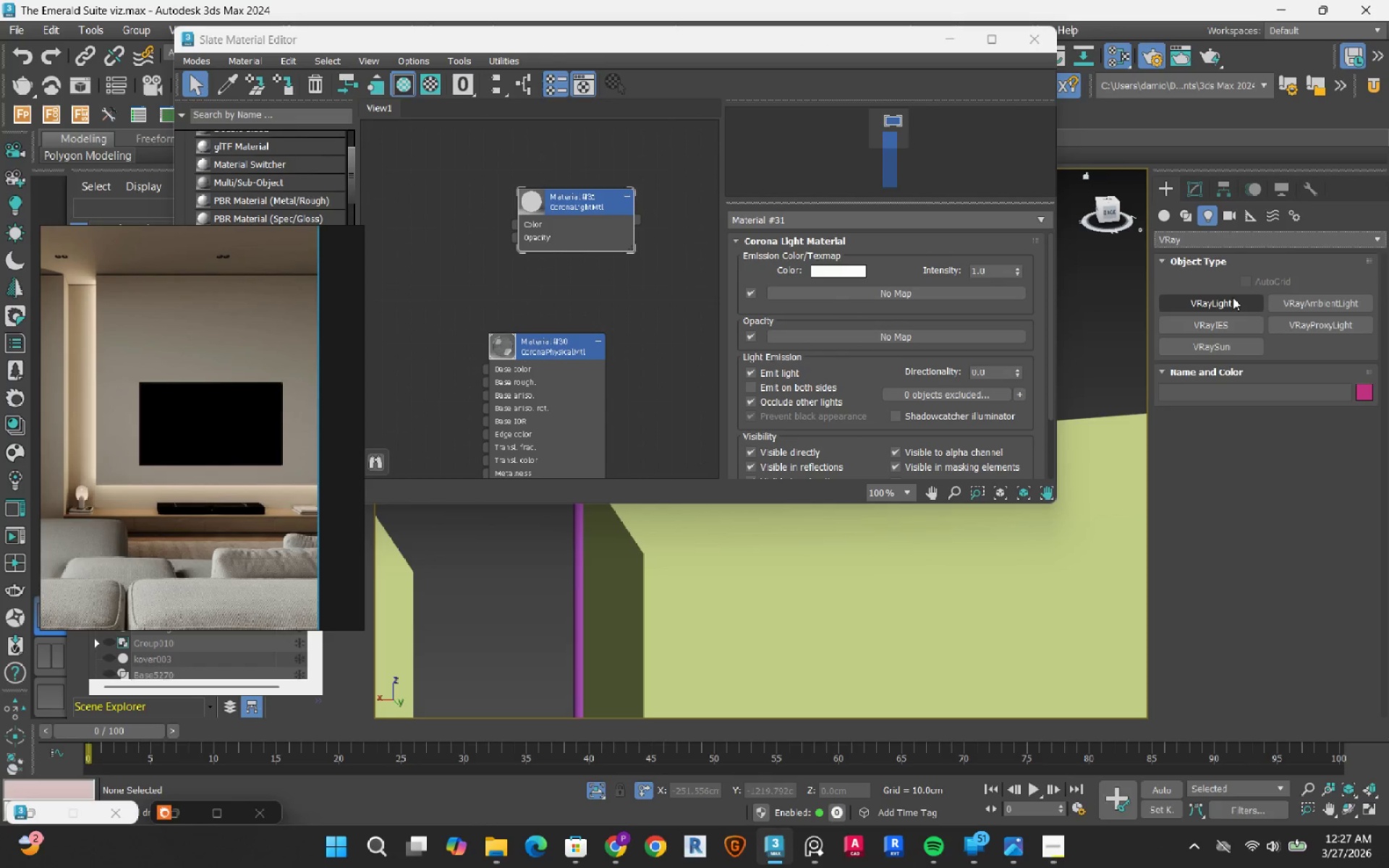 
left_click([1232, 299])
 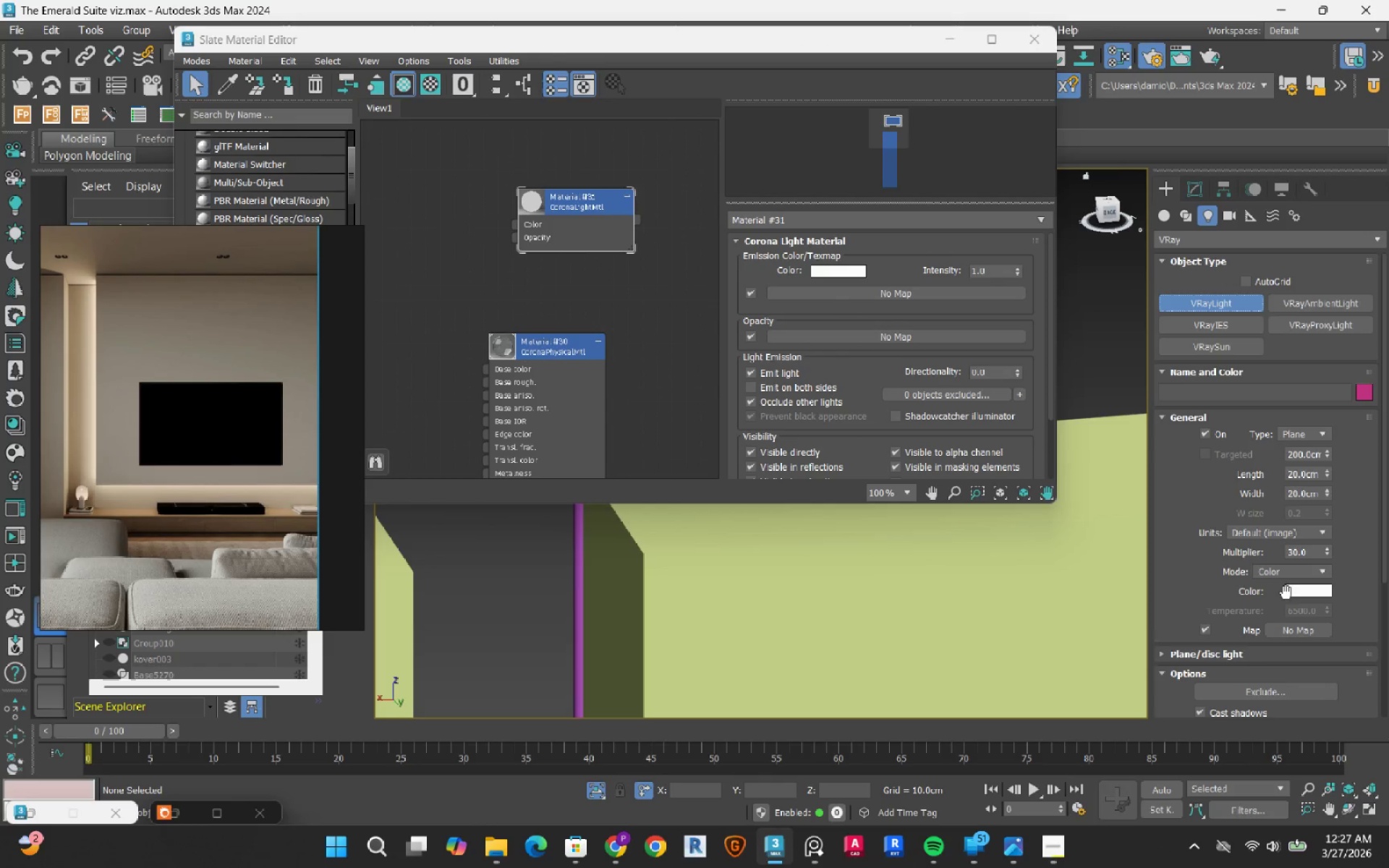 
left_click([1304, 571])
 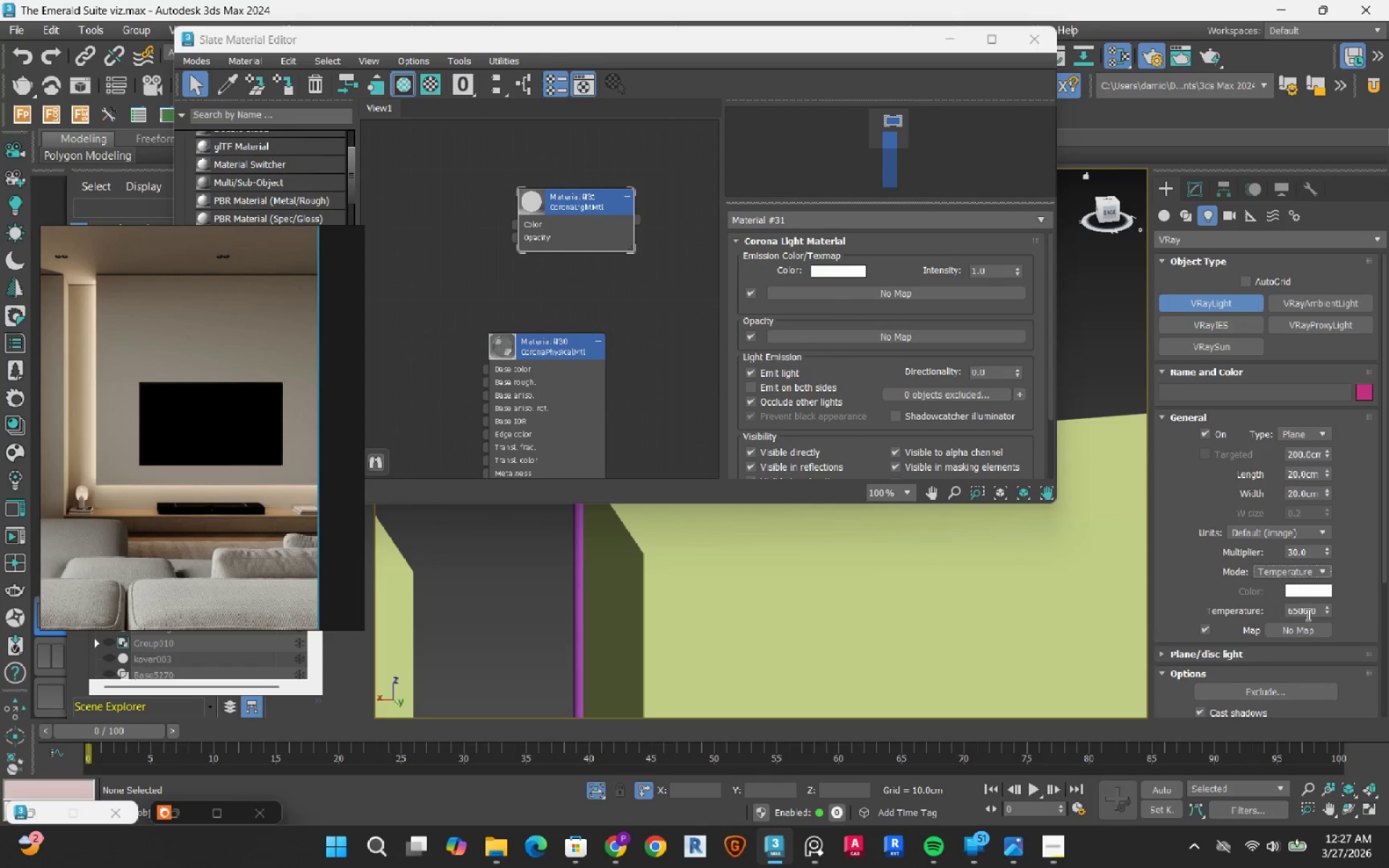 
double_click([1307, 614])
 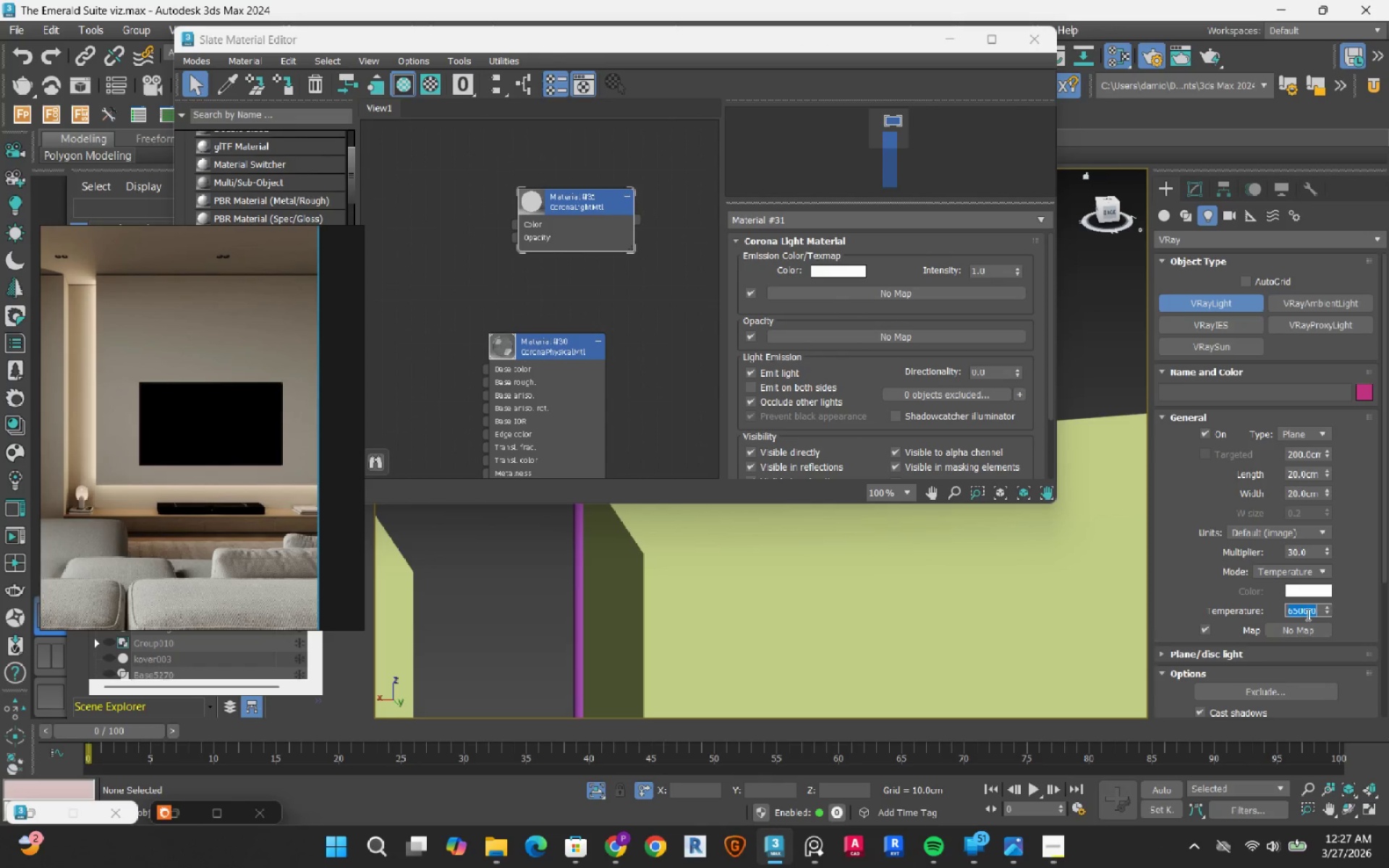 
triple_click([1307, 614])
 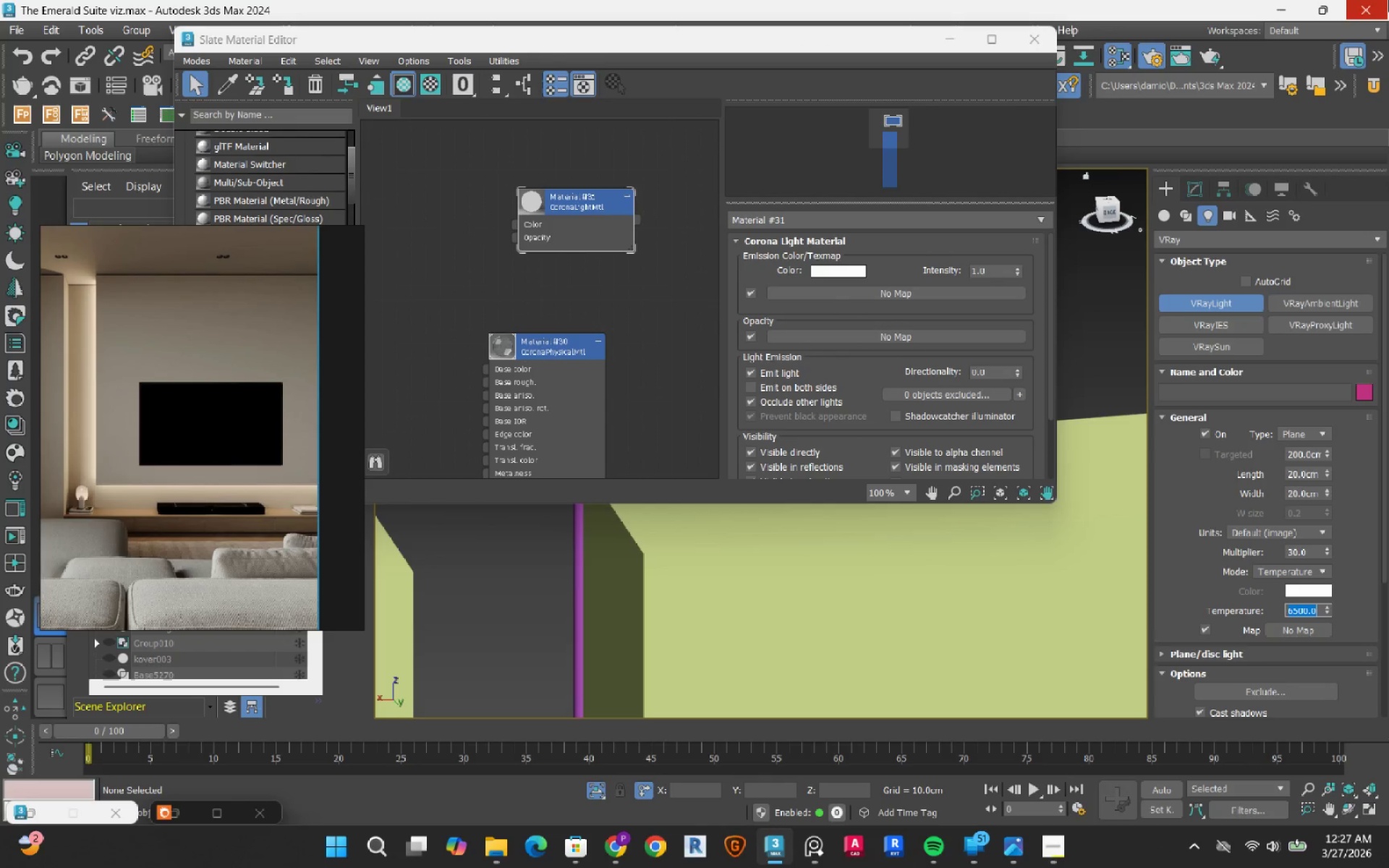 
key(Numpad3)
 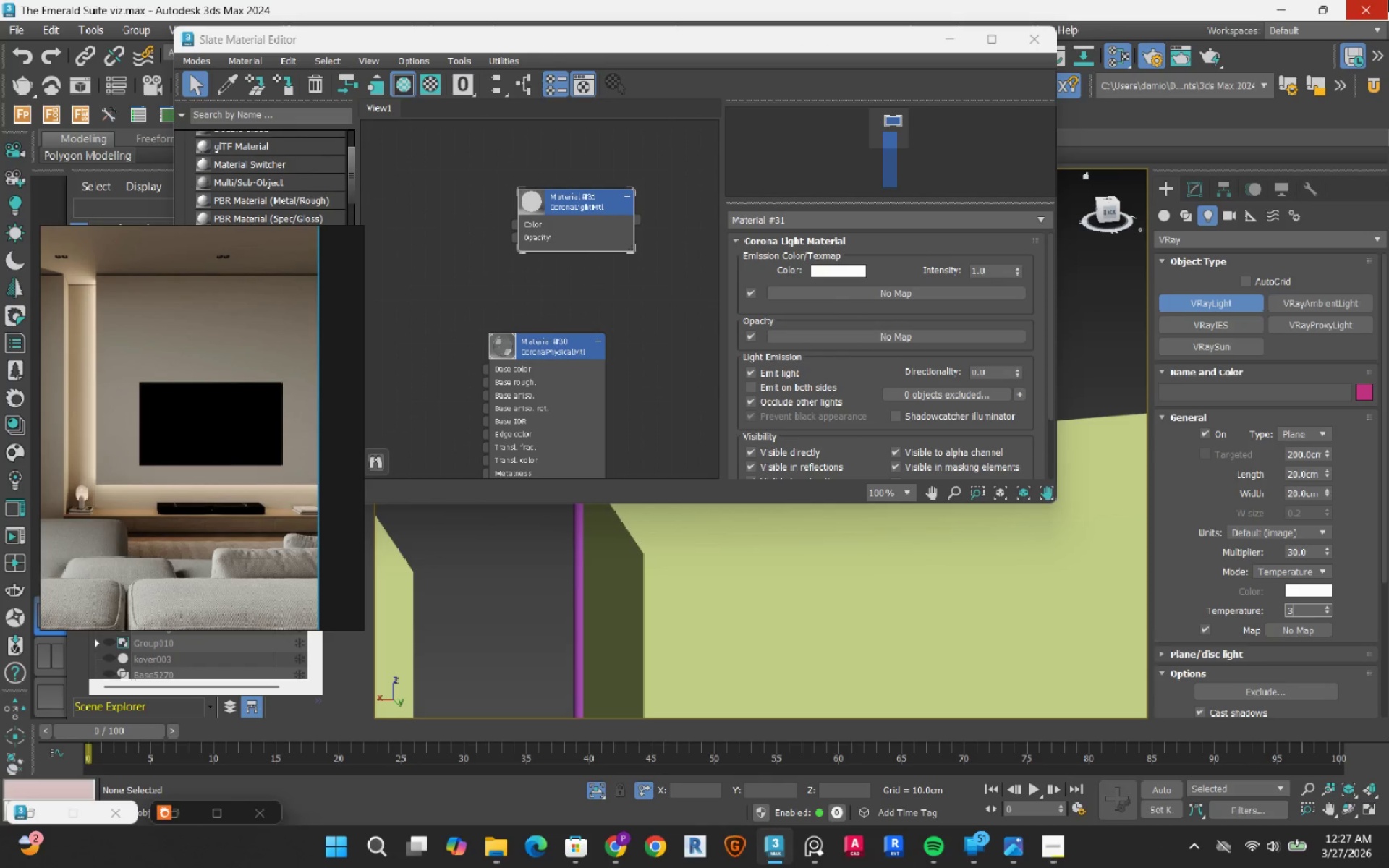 
key(Numpad5)
 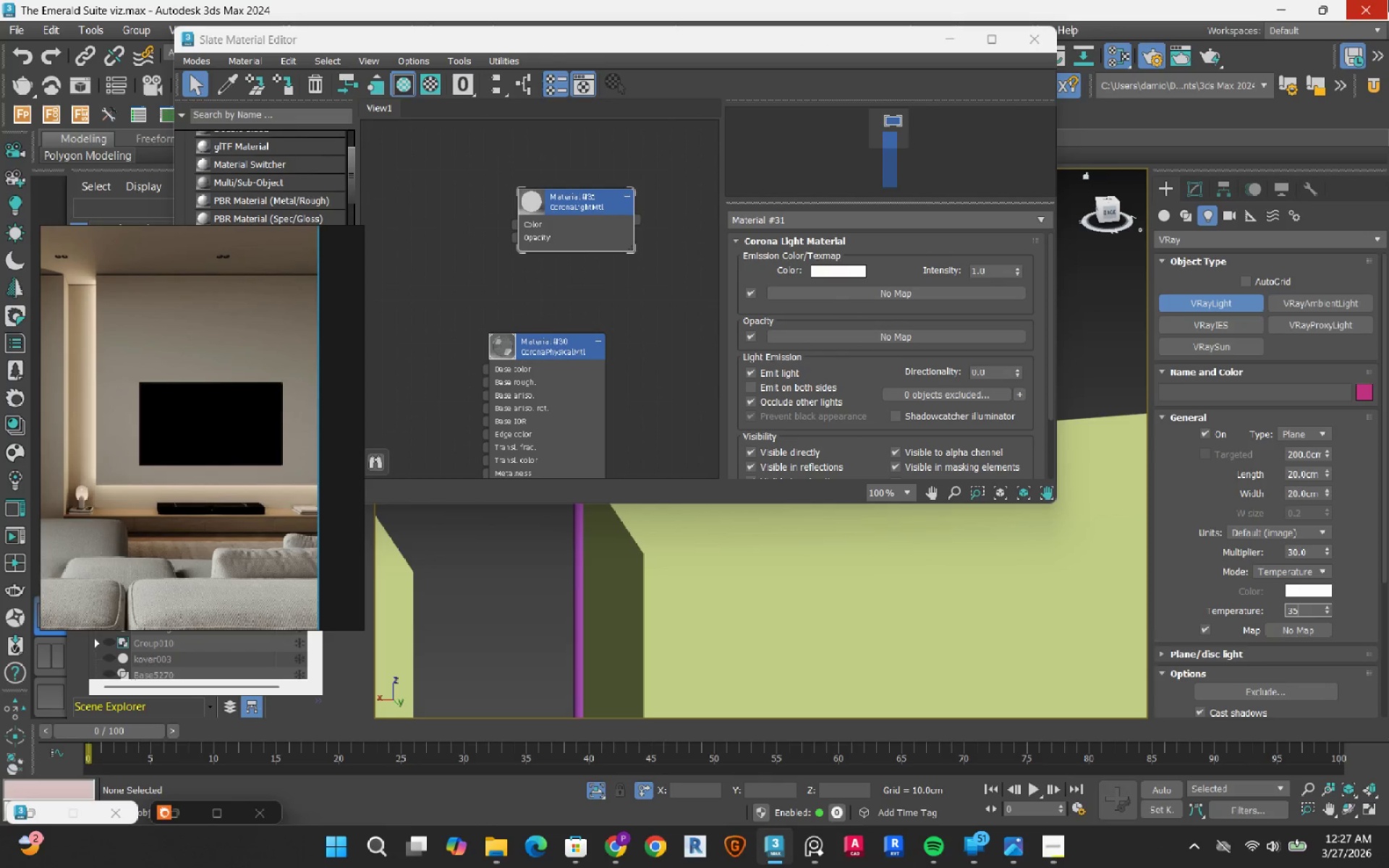 
key(Numpad0)
 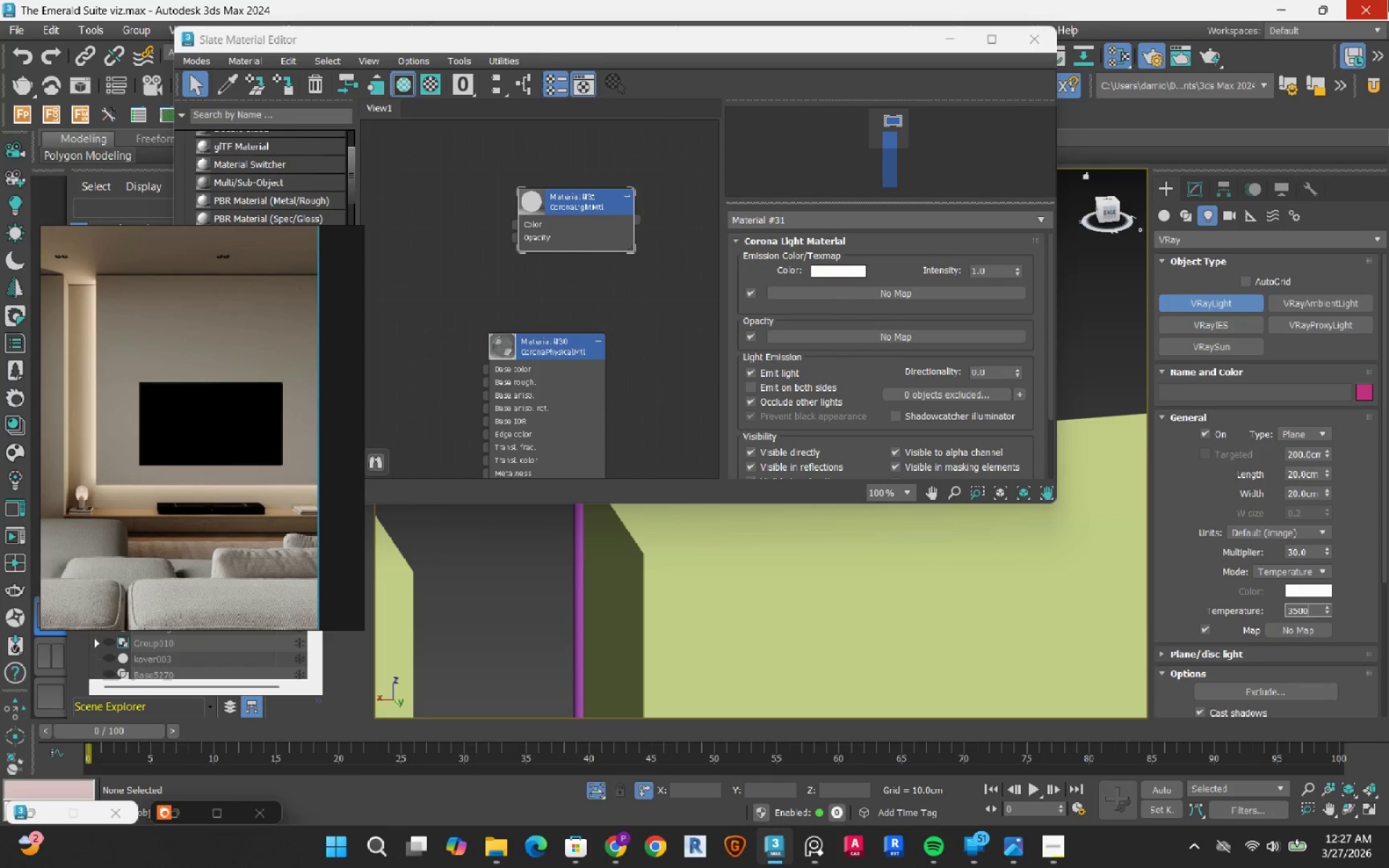 
key(Numpad0)
 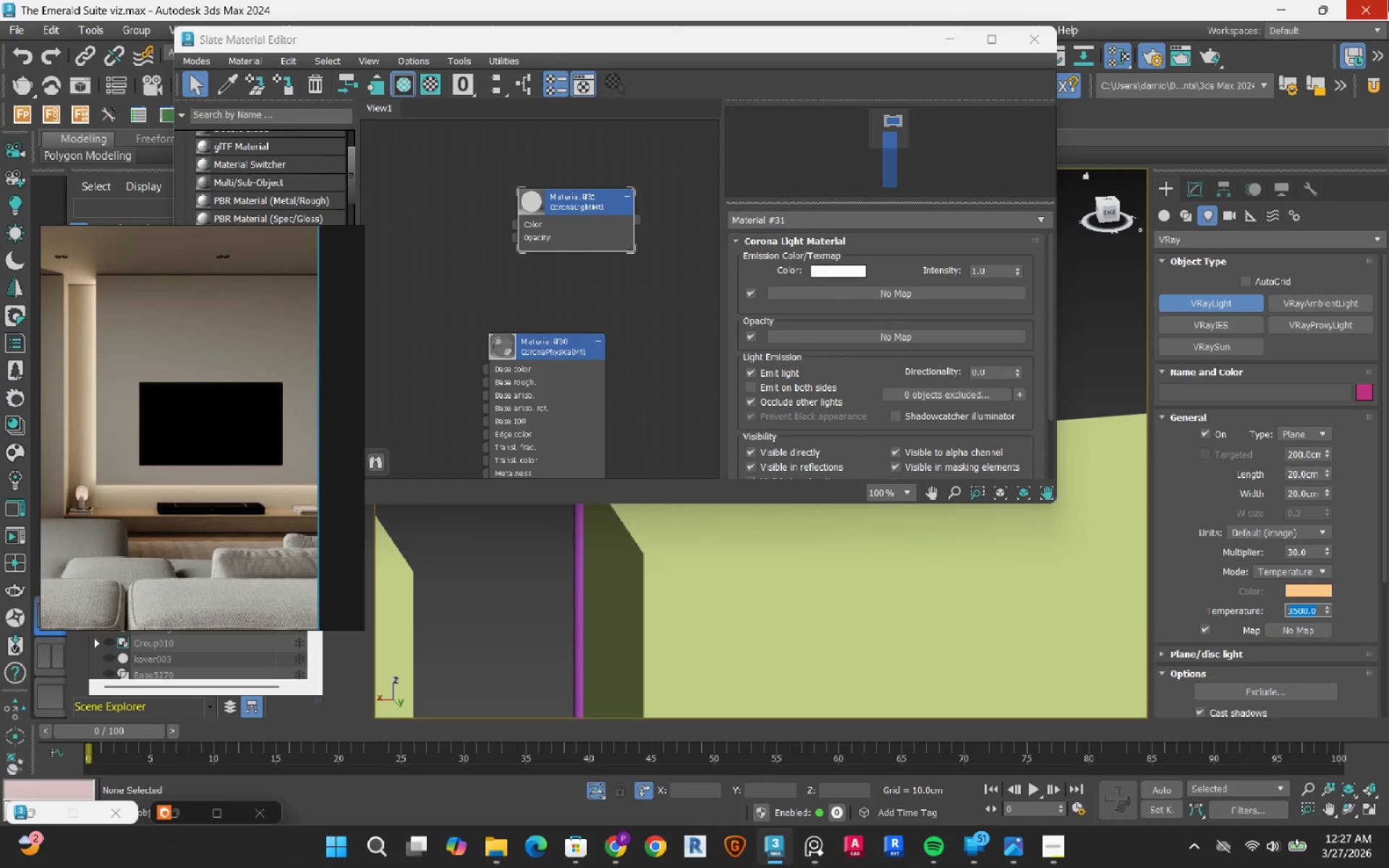 
key(NumpadEnter)
 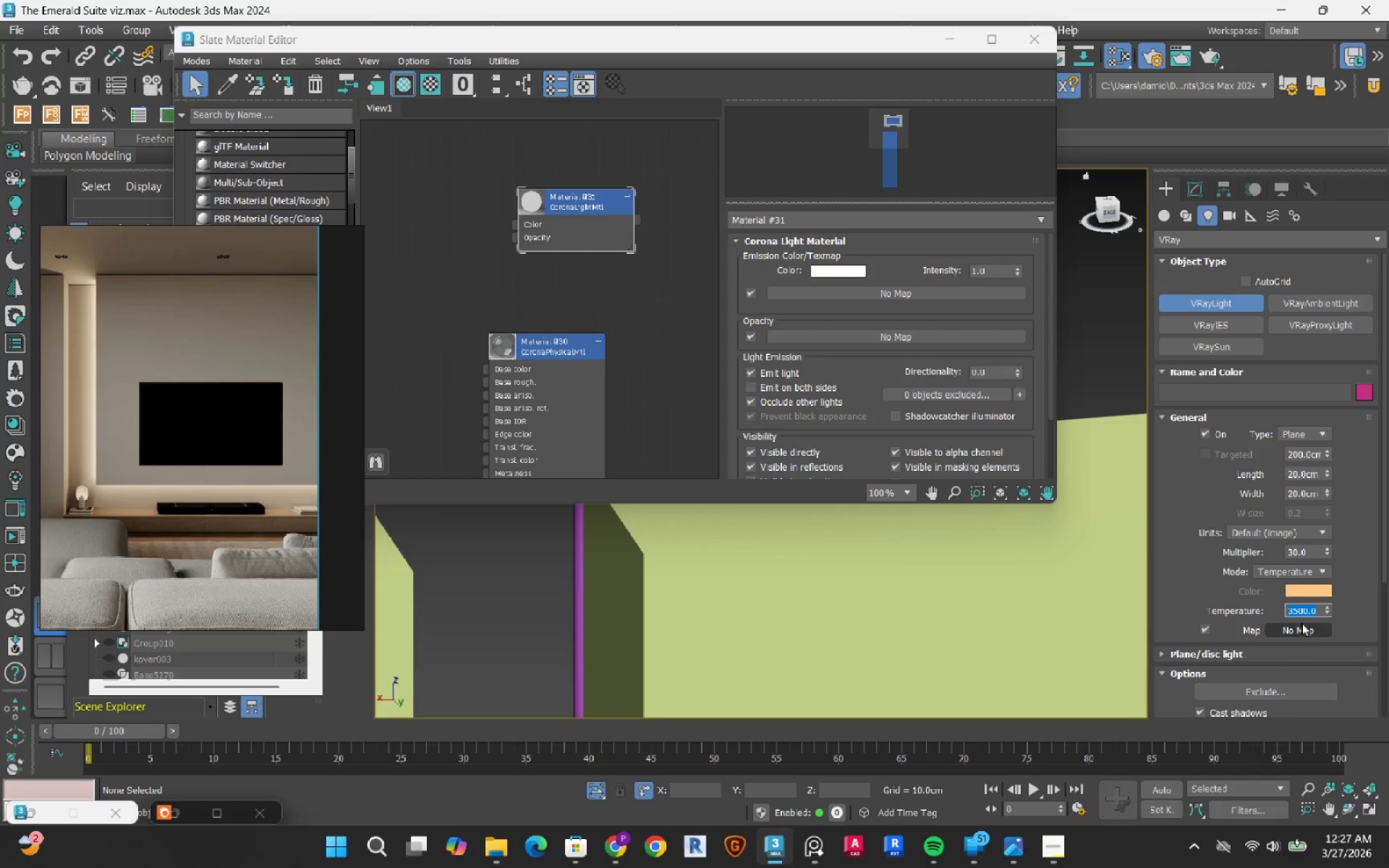 
left_click([1283, 571])
 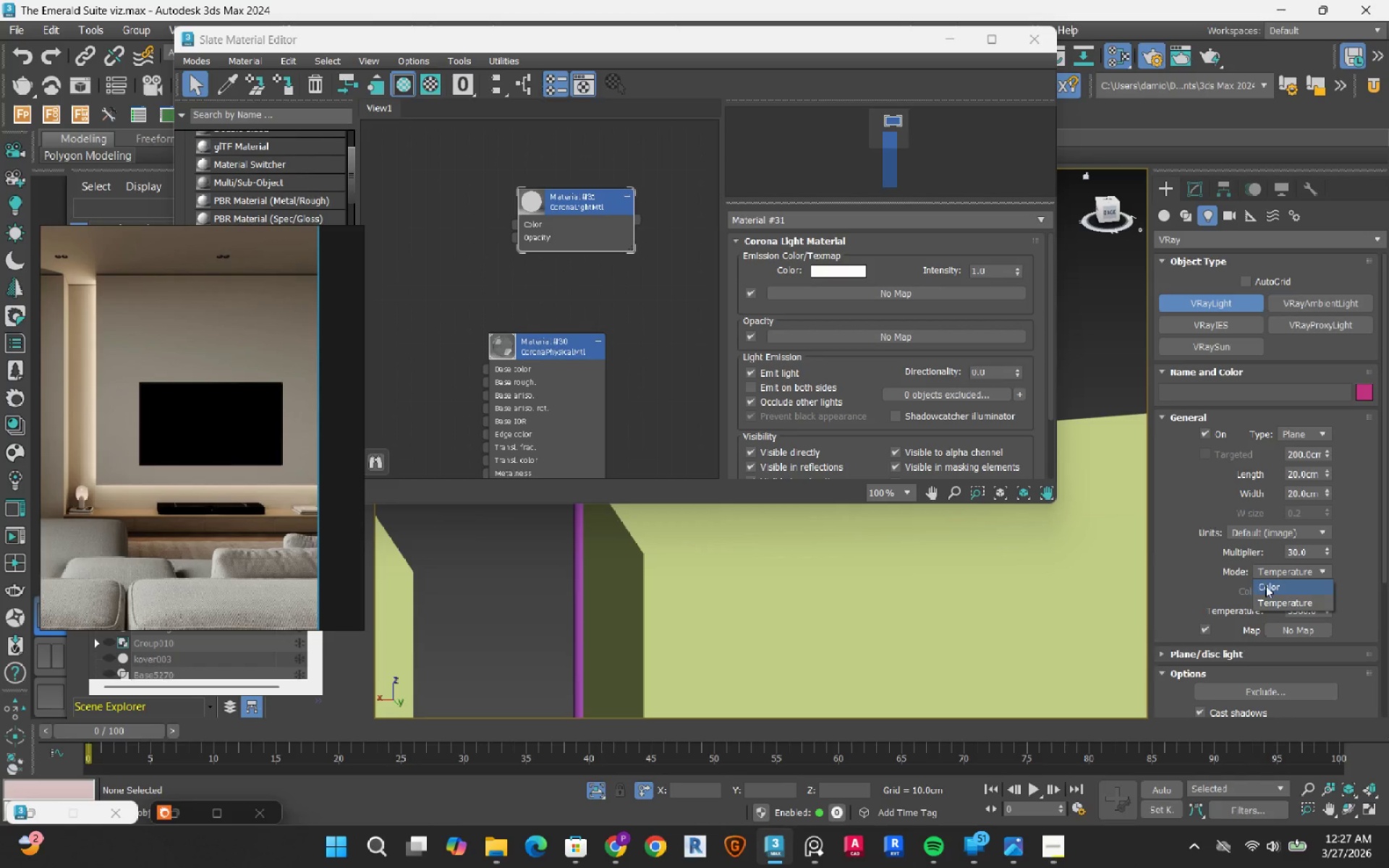 
left_click([1267, 585])
 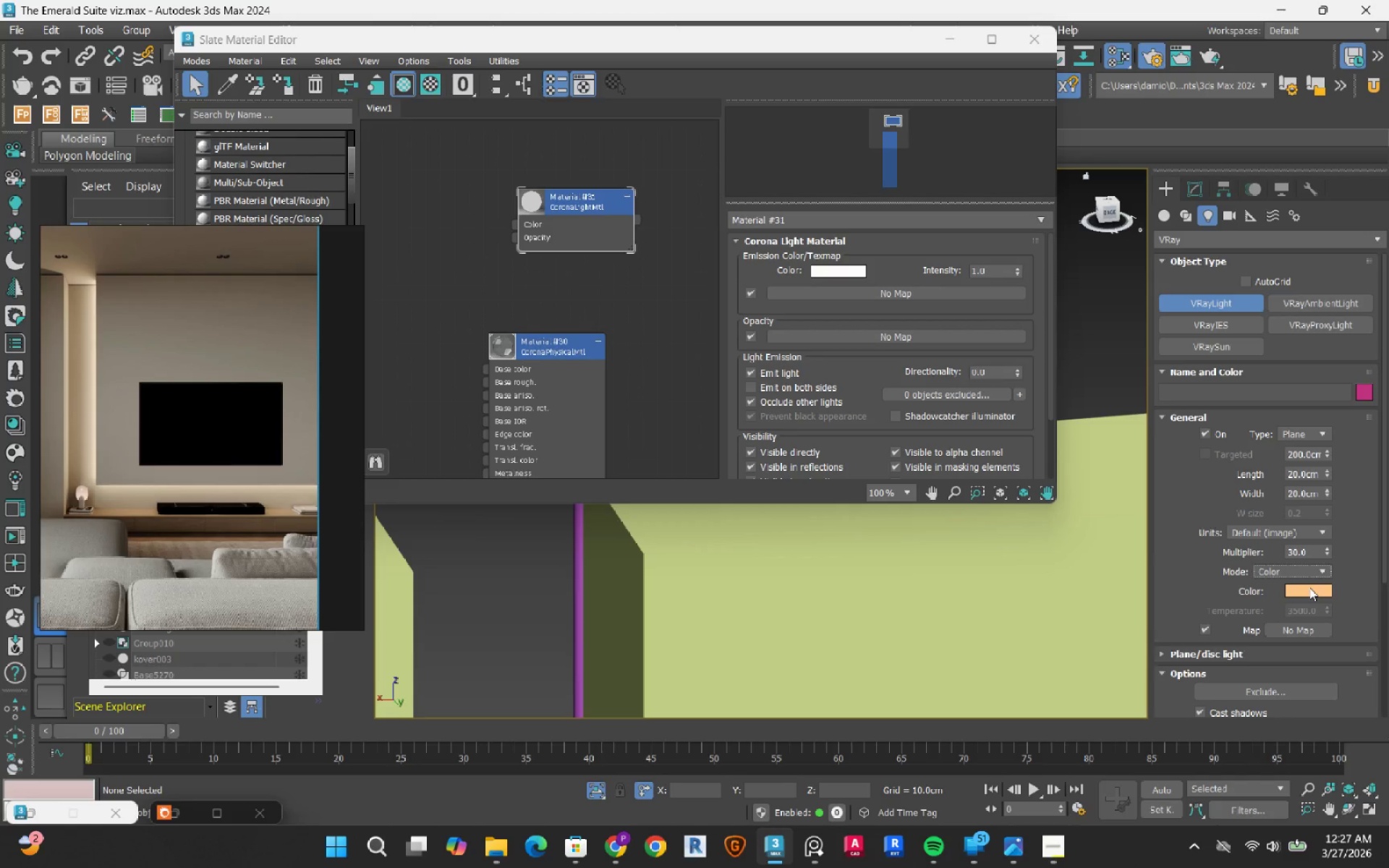 
right_click([1309, 587])
 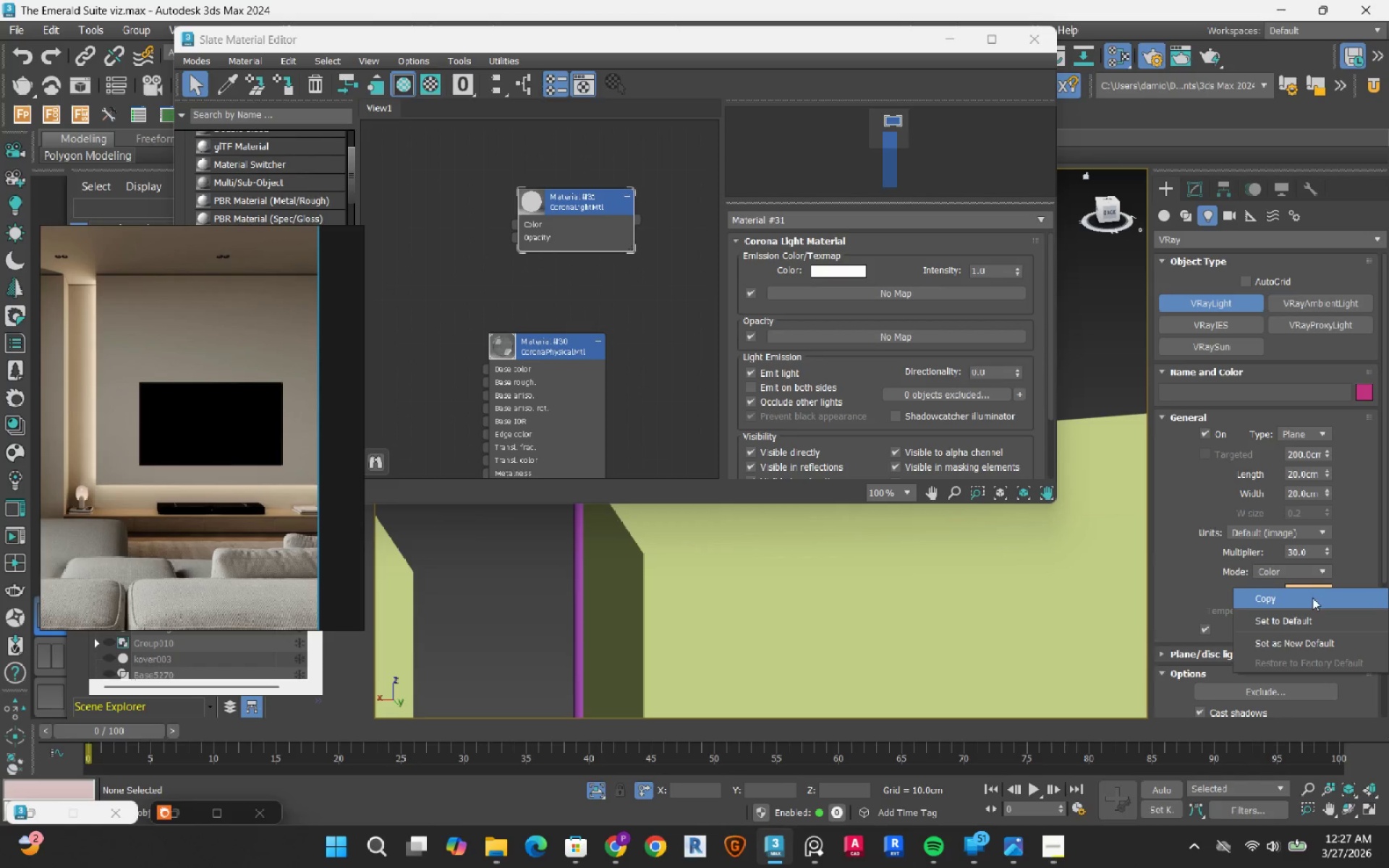 
left_click([1312, 598])
 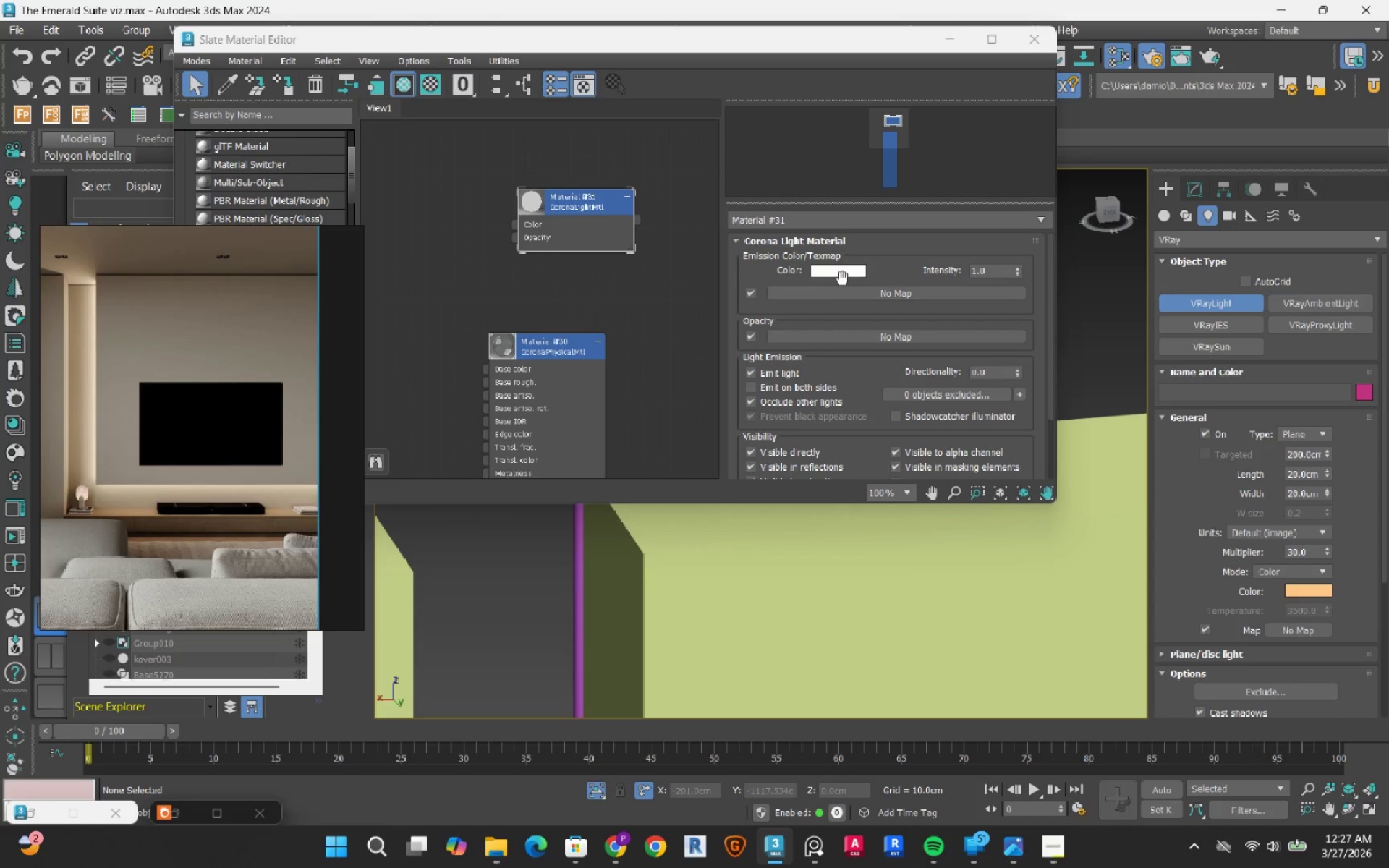 
right_click([841, 276])
 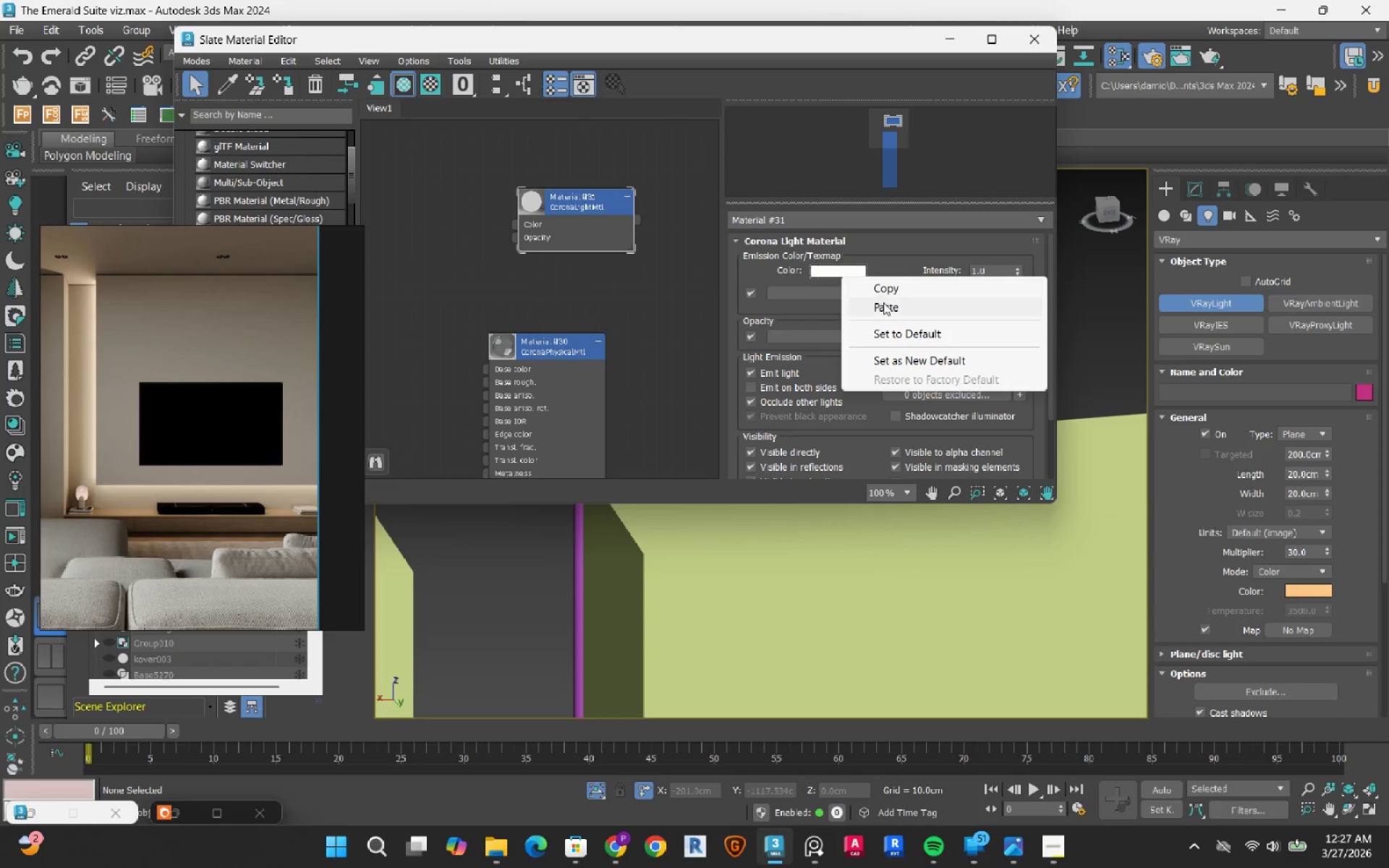 
left_click([883, 302])
 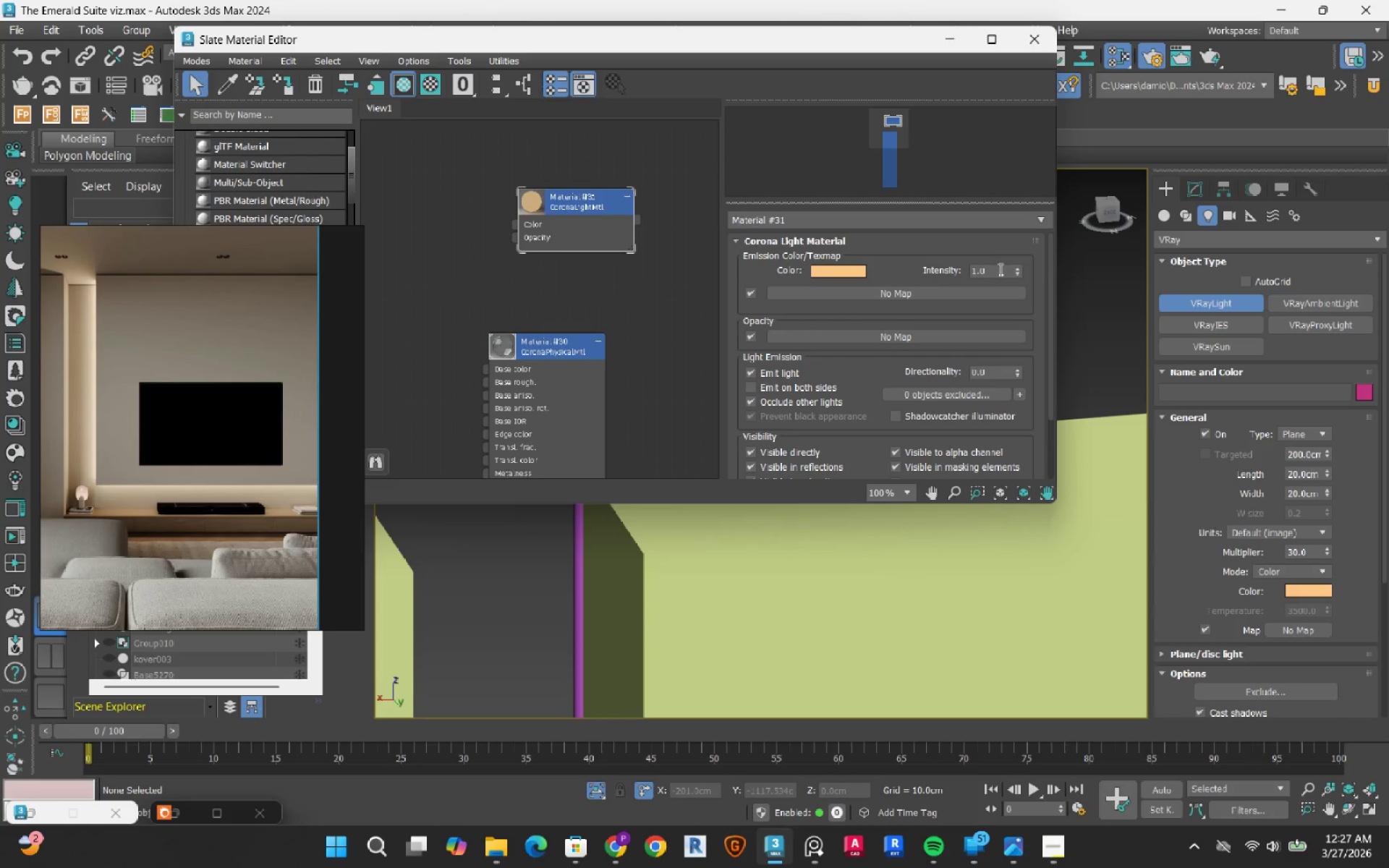 
double_click([999, 269])
 